 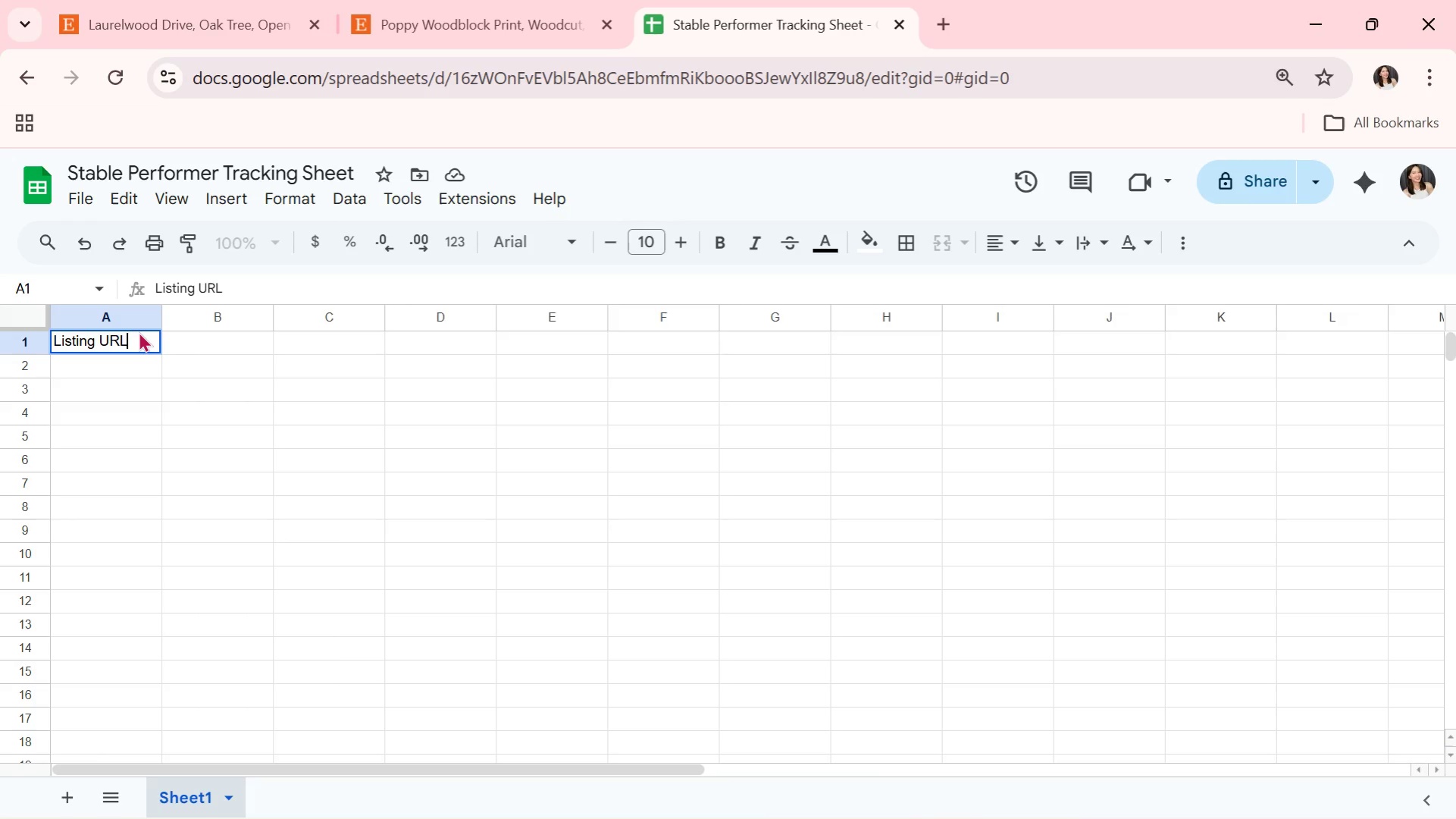 
key(ArrowRight)
 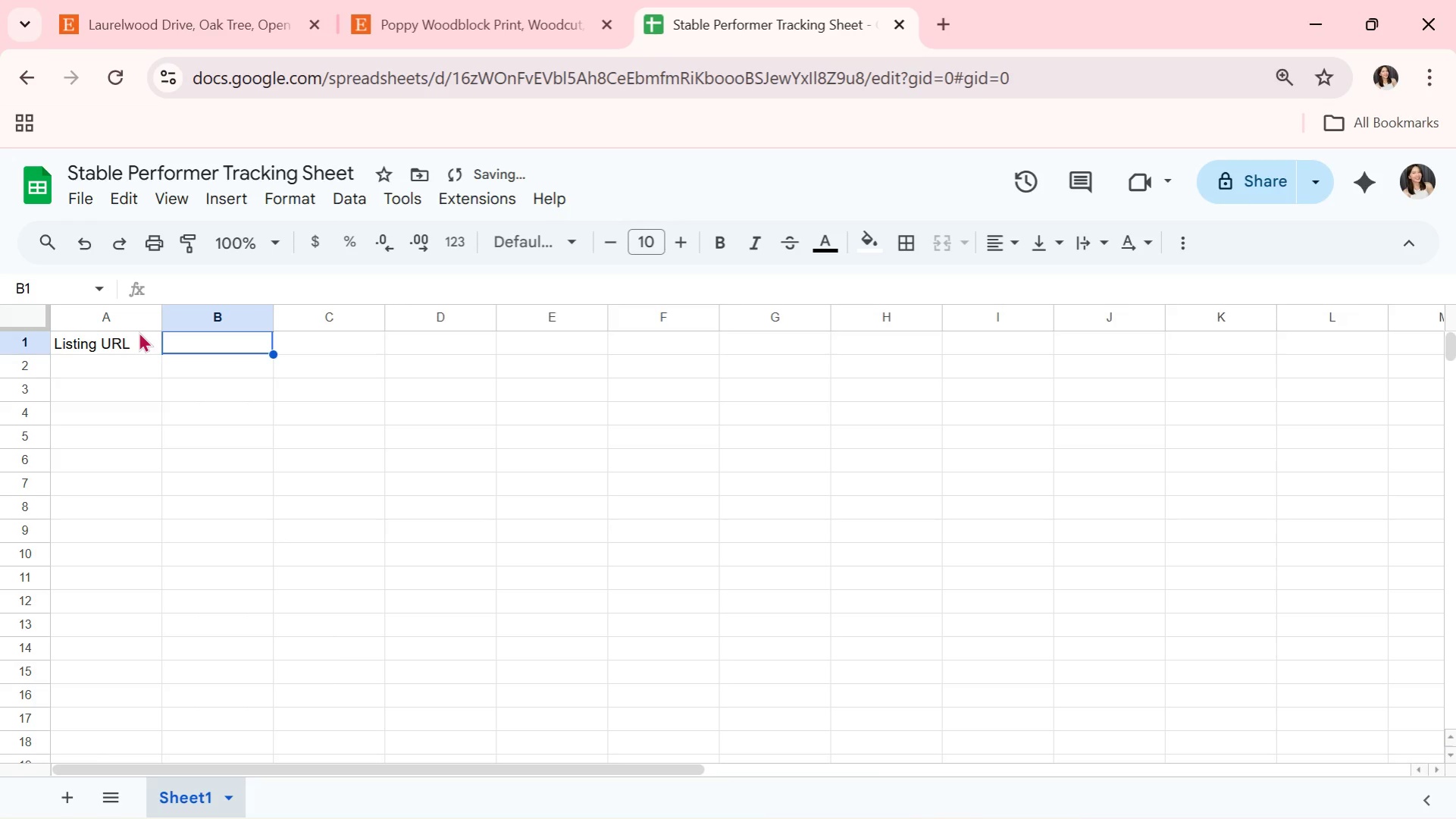 
key(CapsLock)
 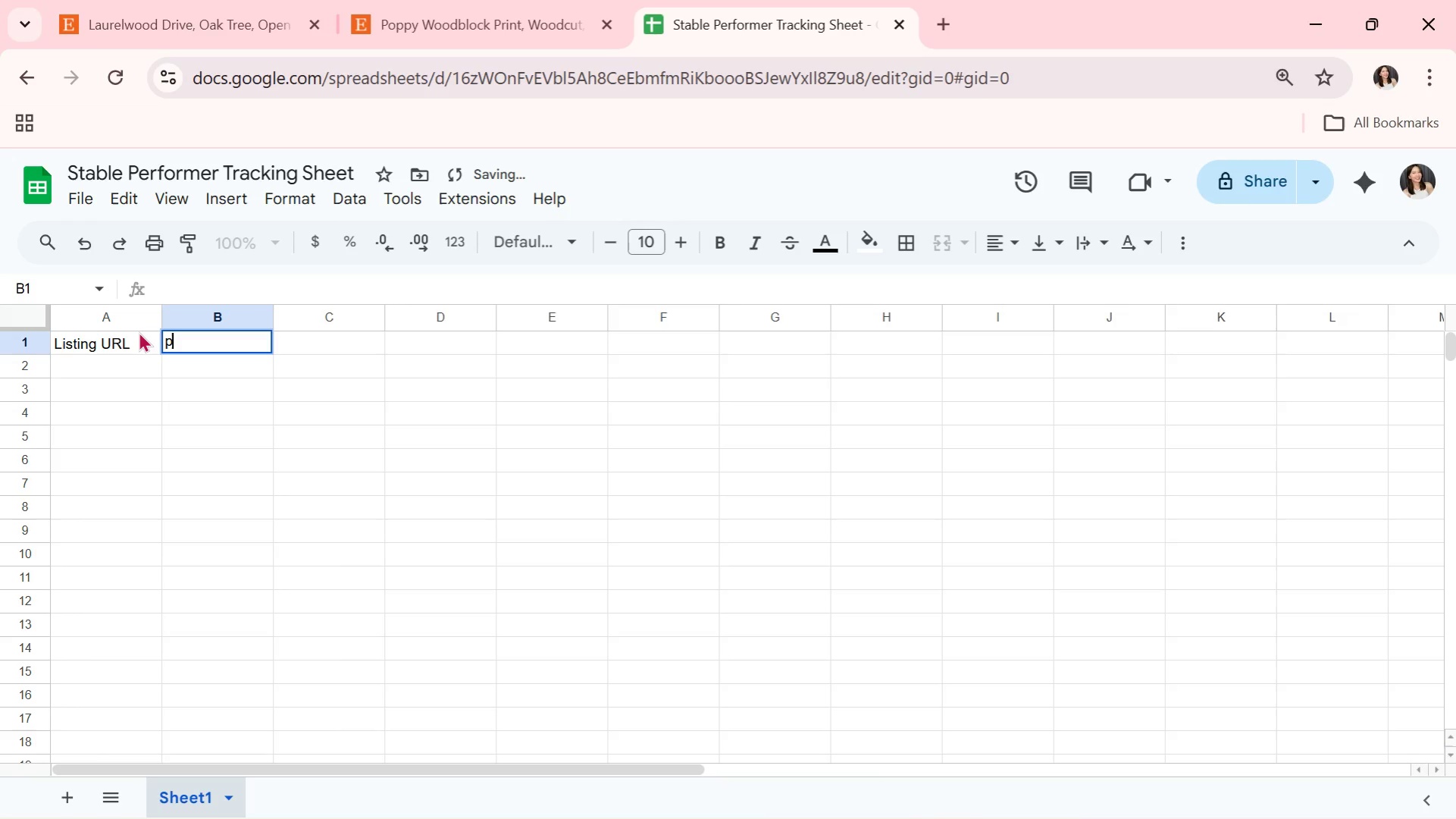 
key(P)
 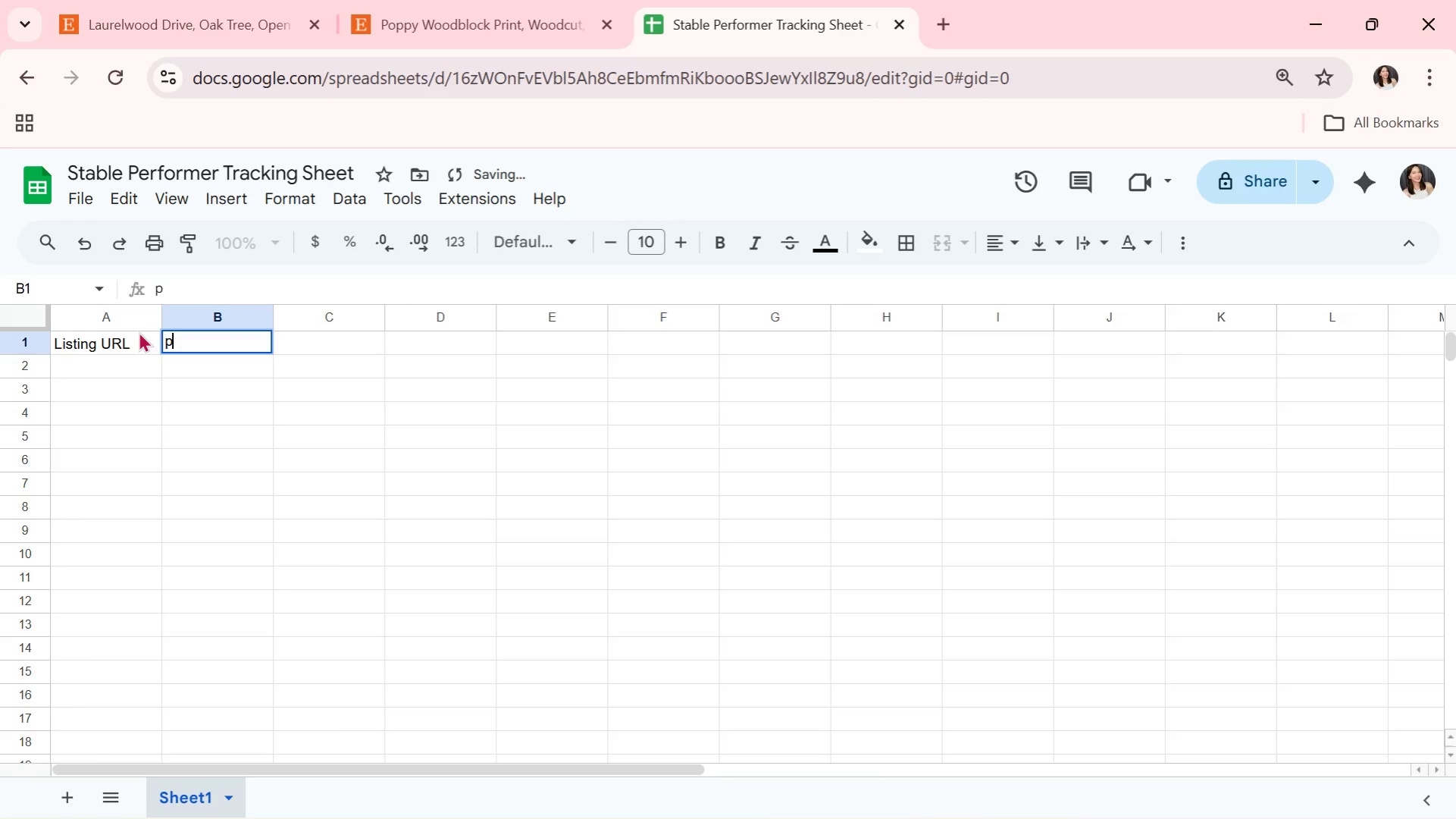 
key(CapsLock)
 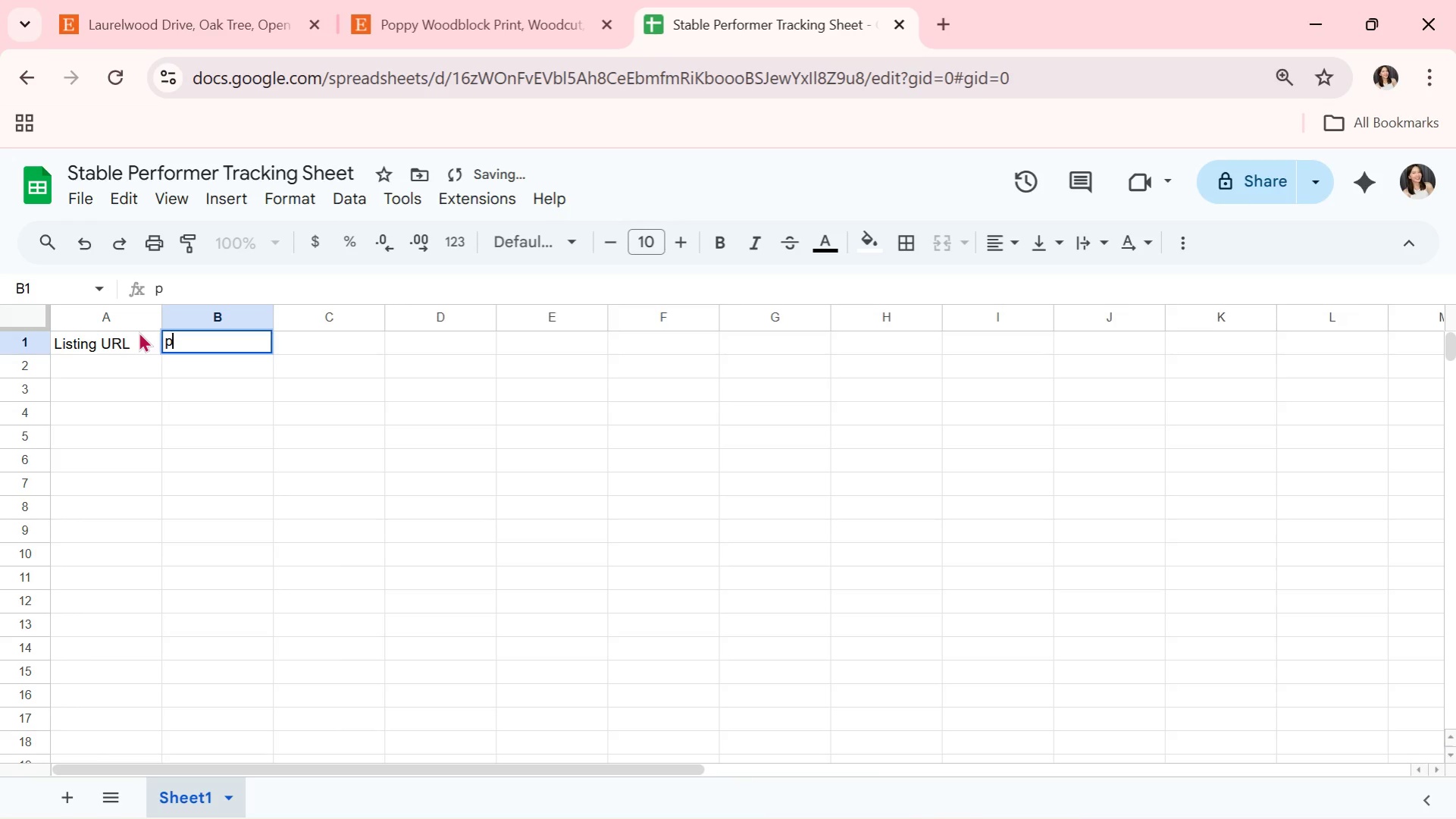 
key(Backspace)
 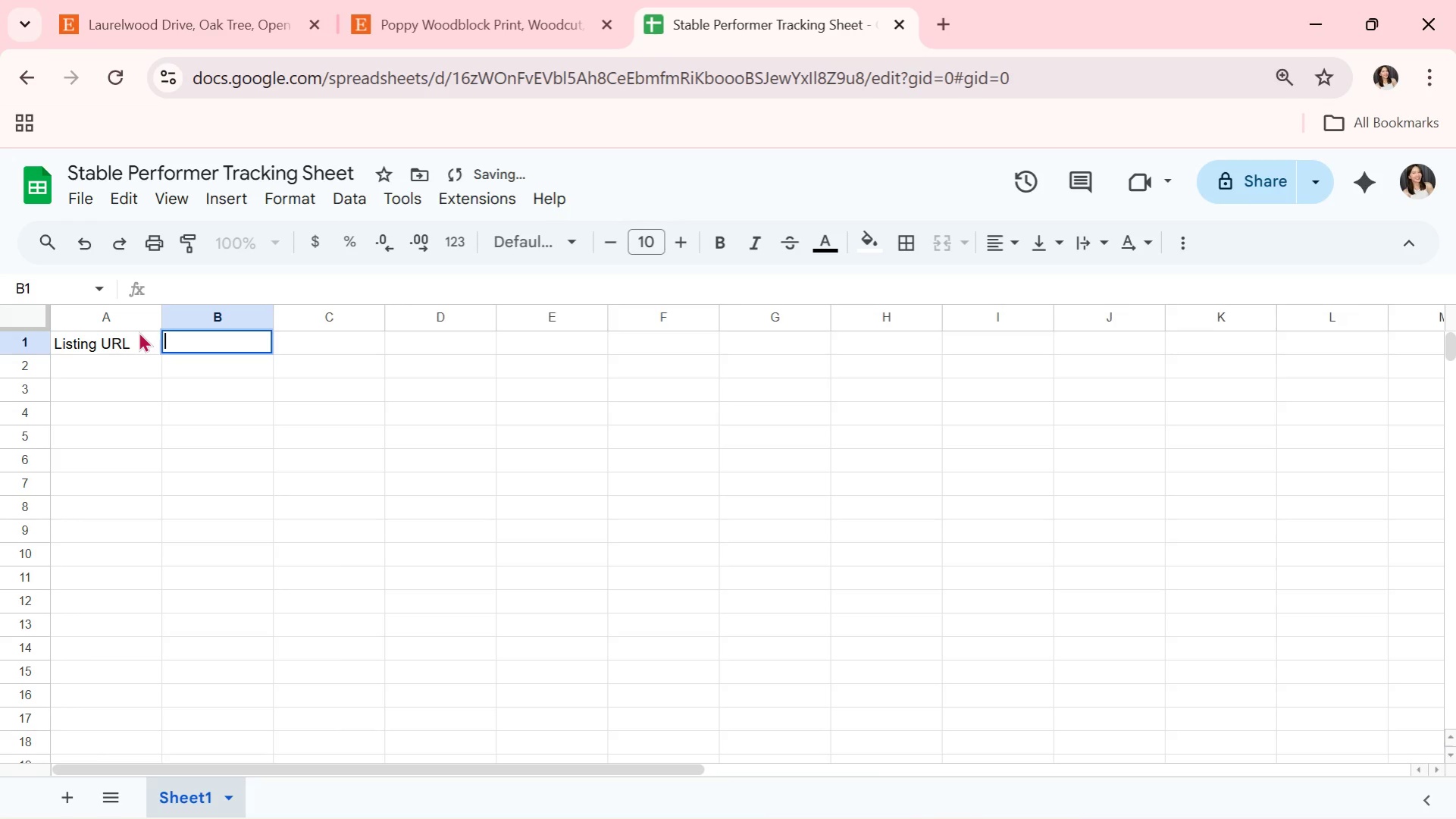 
key(CapsLock)
 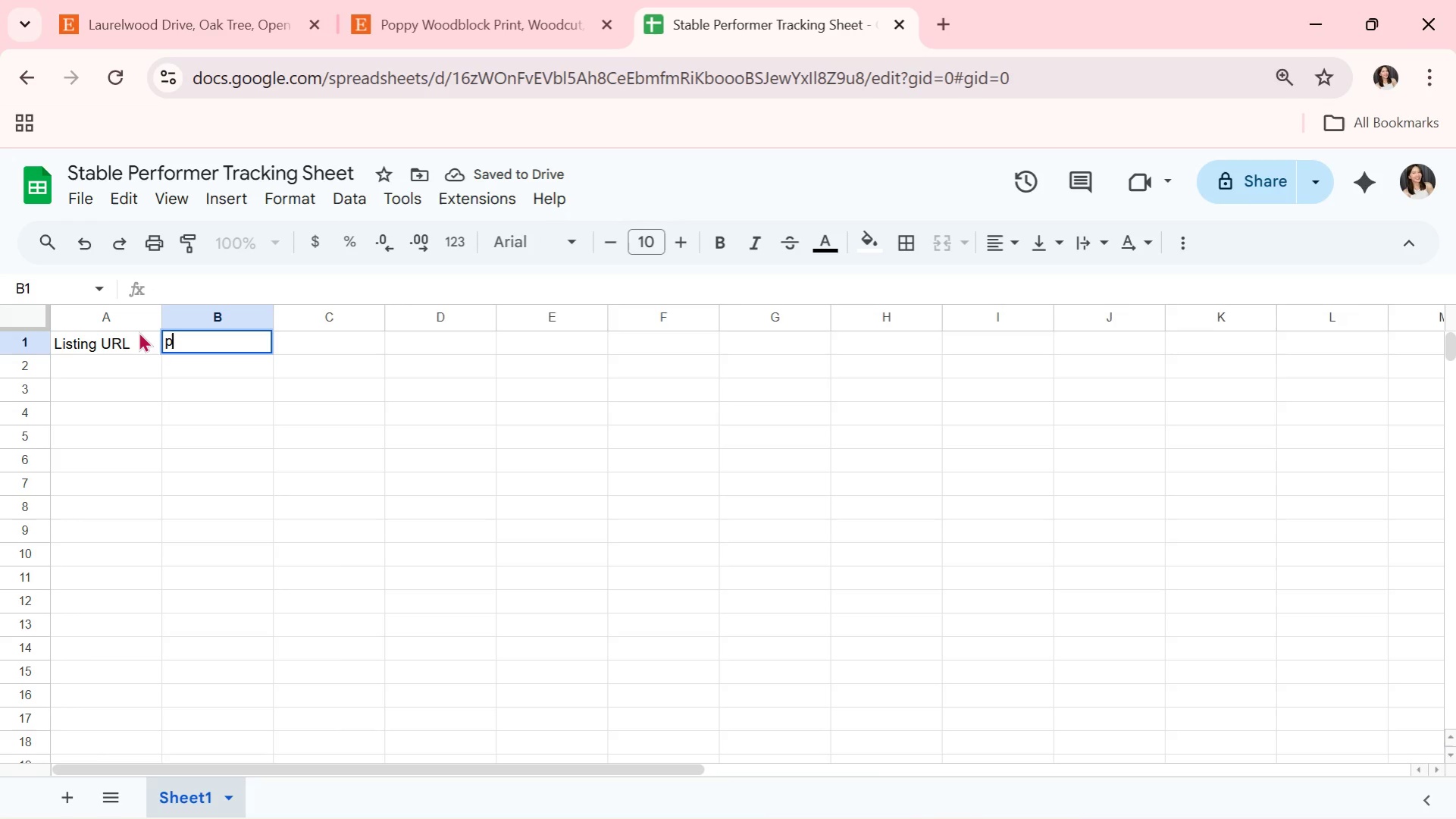 
key(P)
 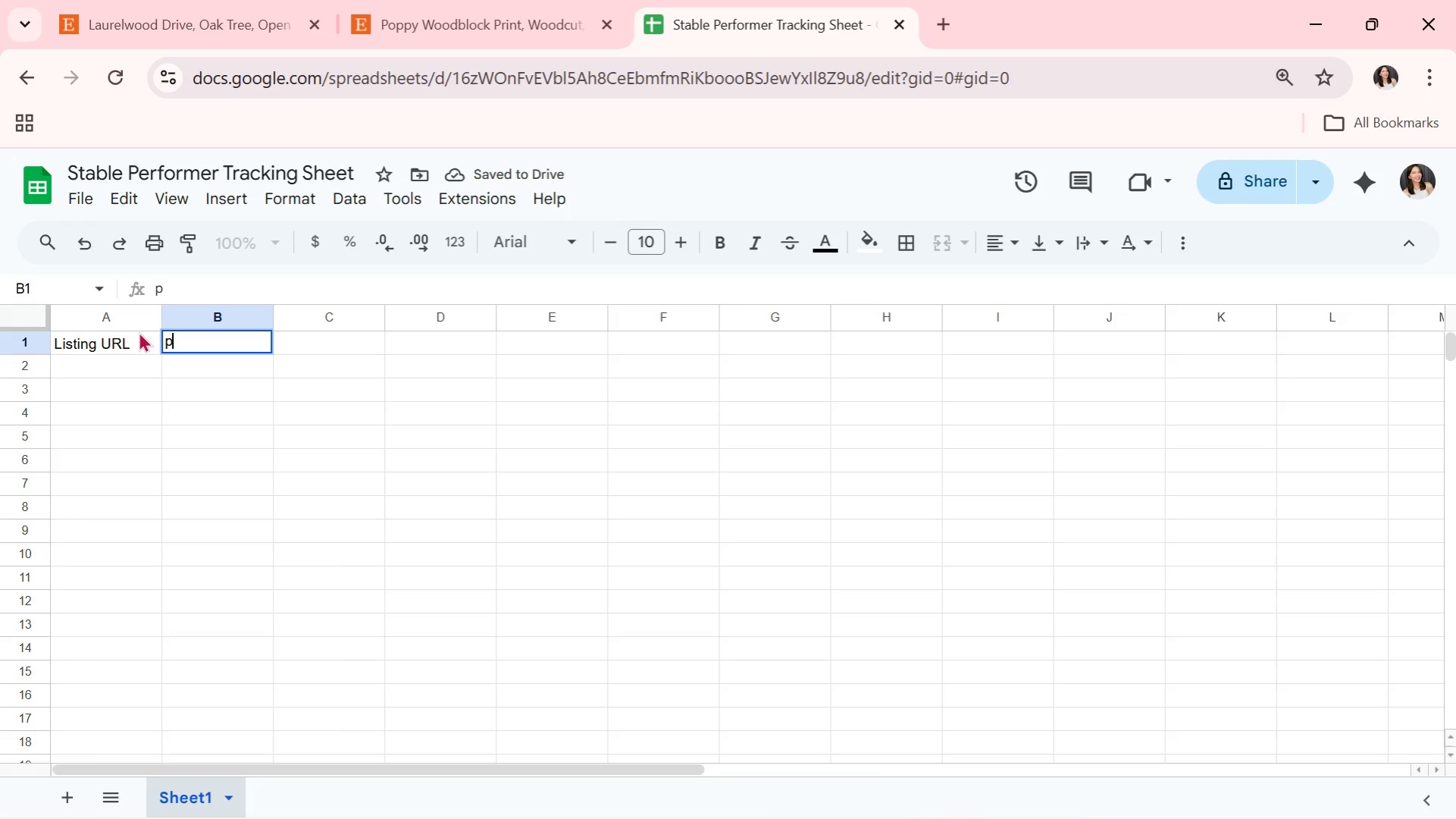 
key(CapsLock)
 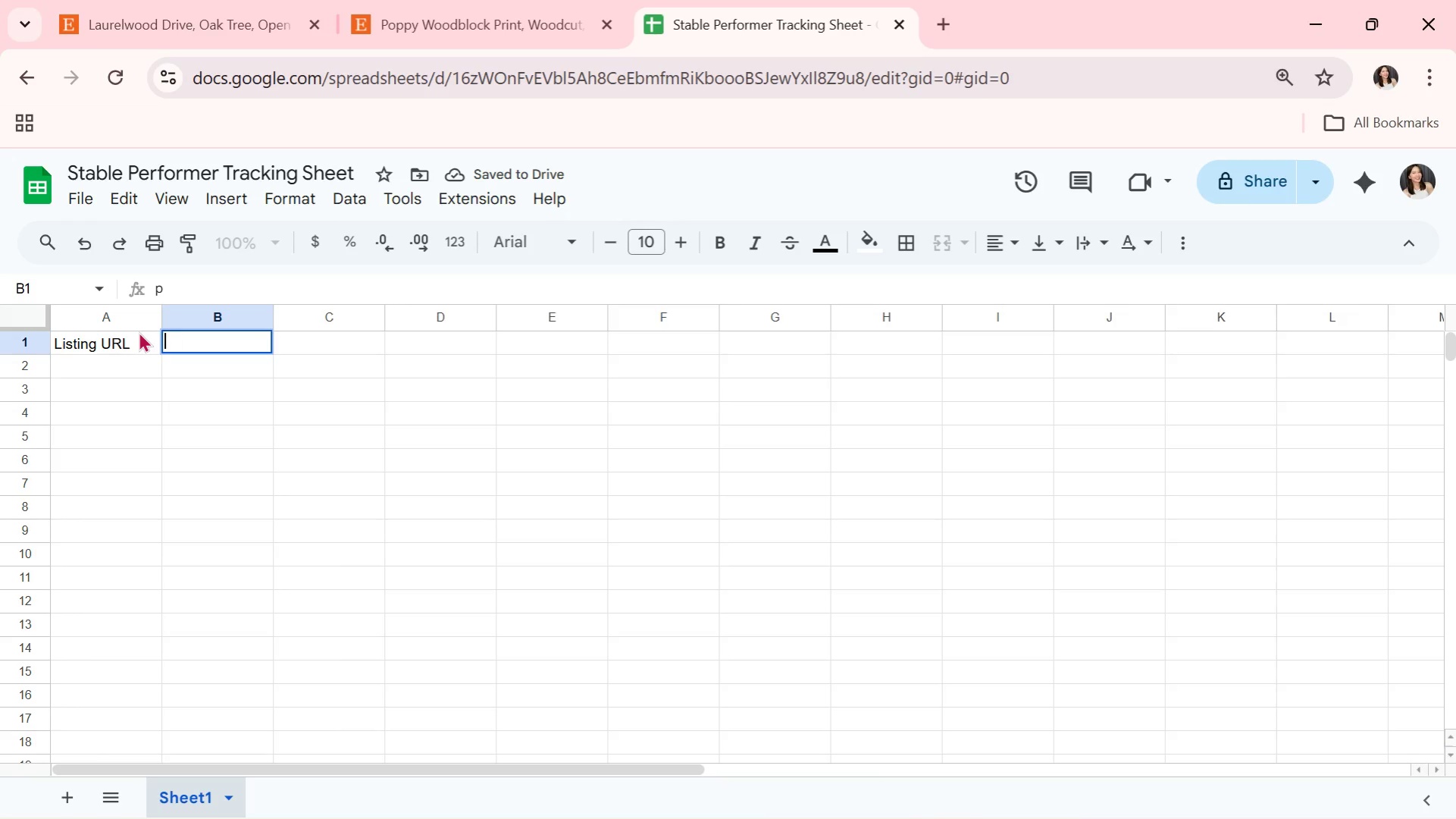 
key(Backspace)
 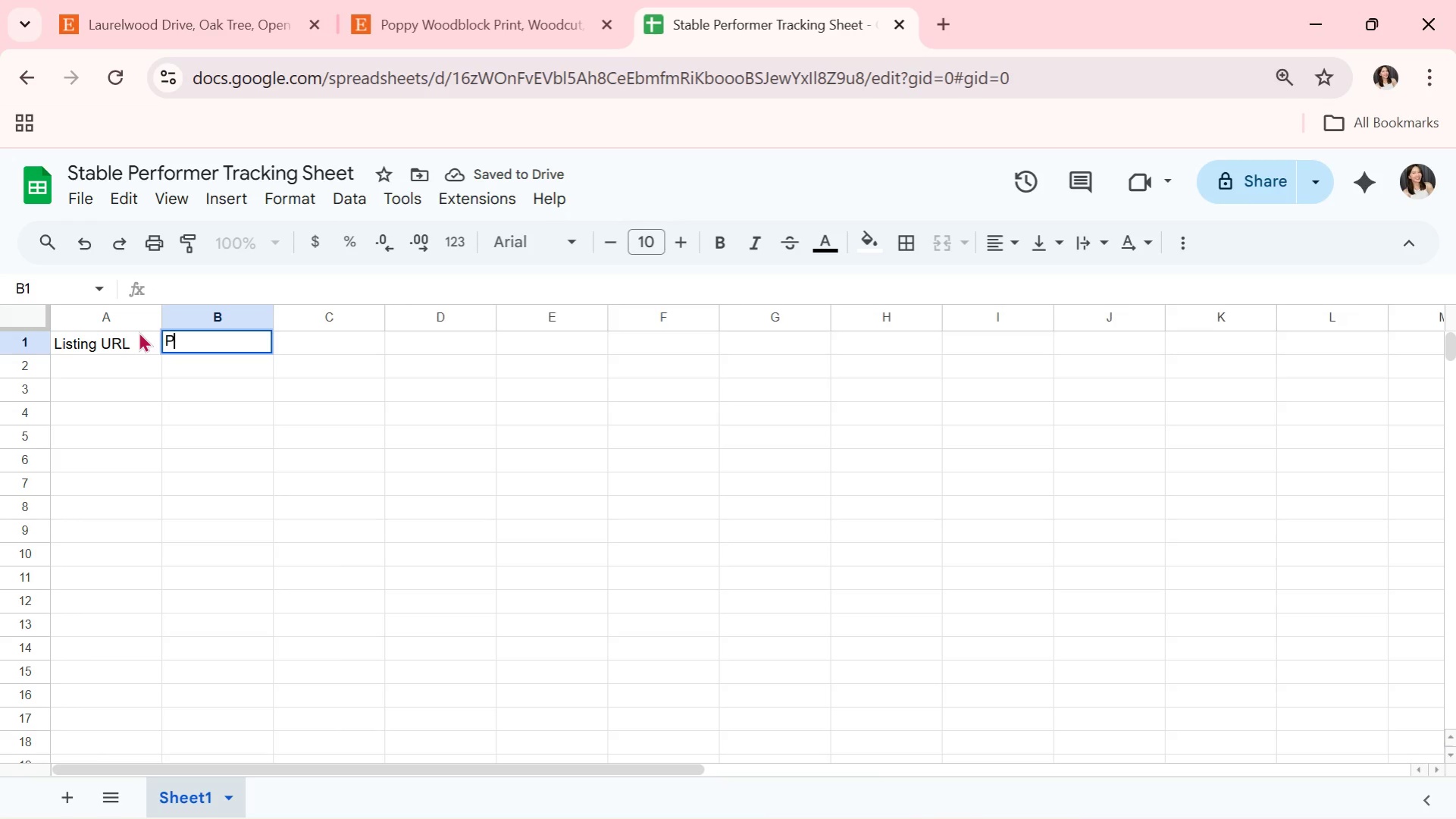 
key(P)
 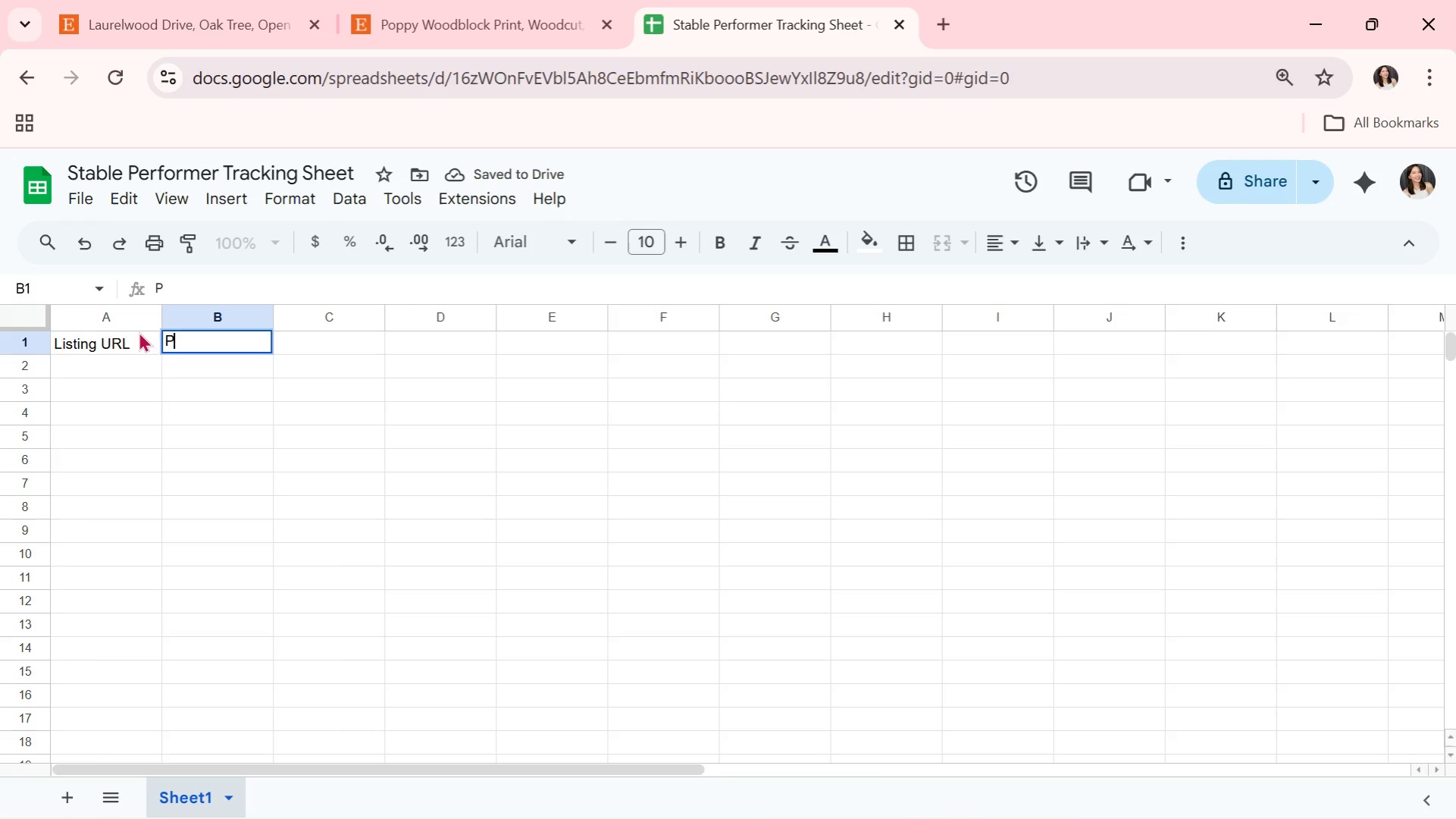 
key(CapsLock)
 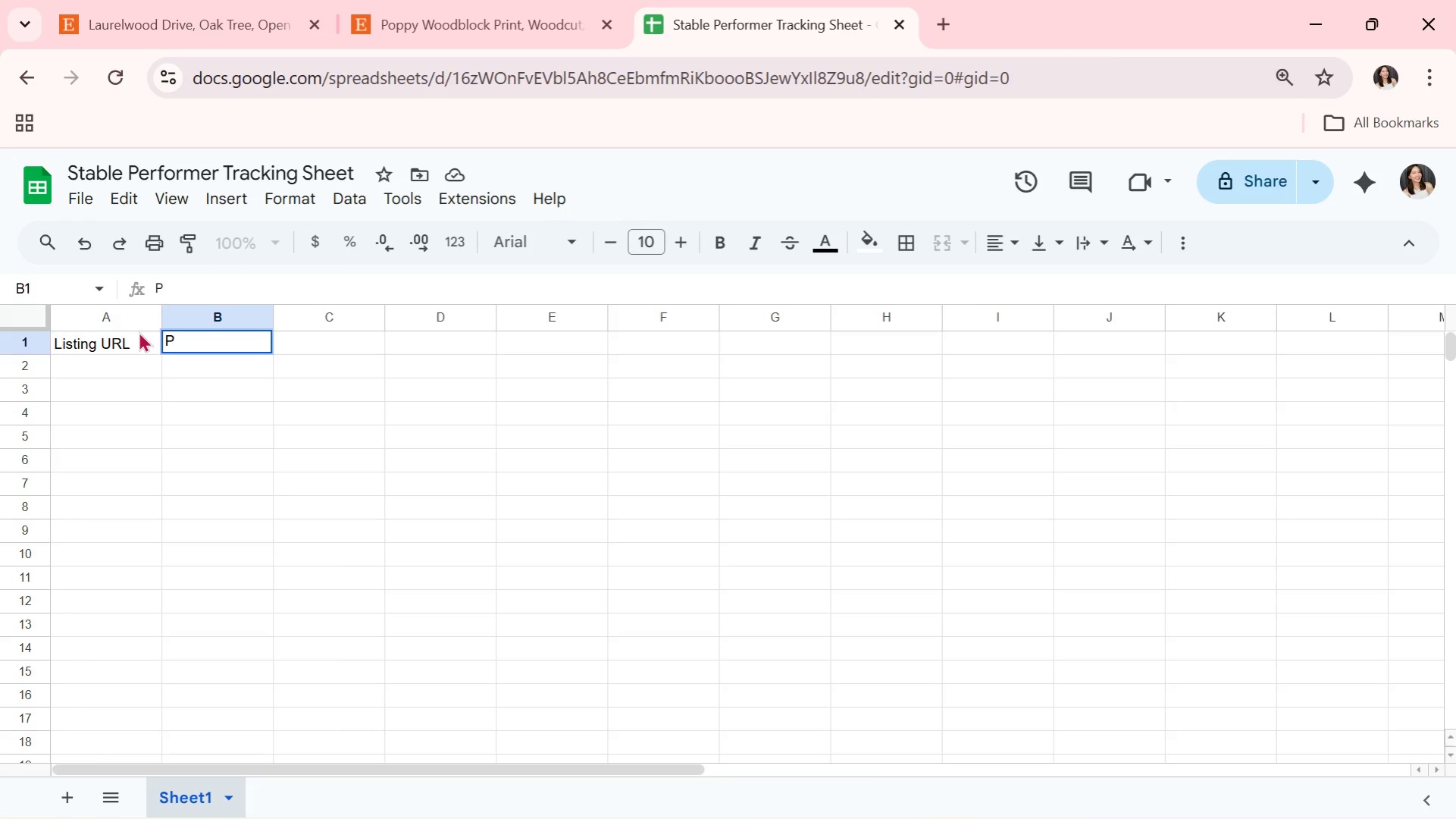 
type(roduct Name)
 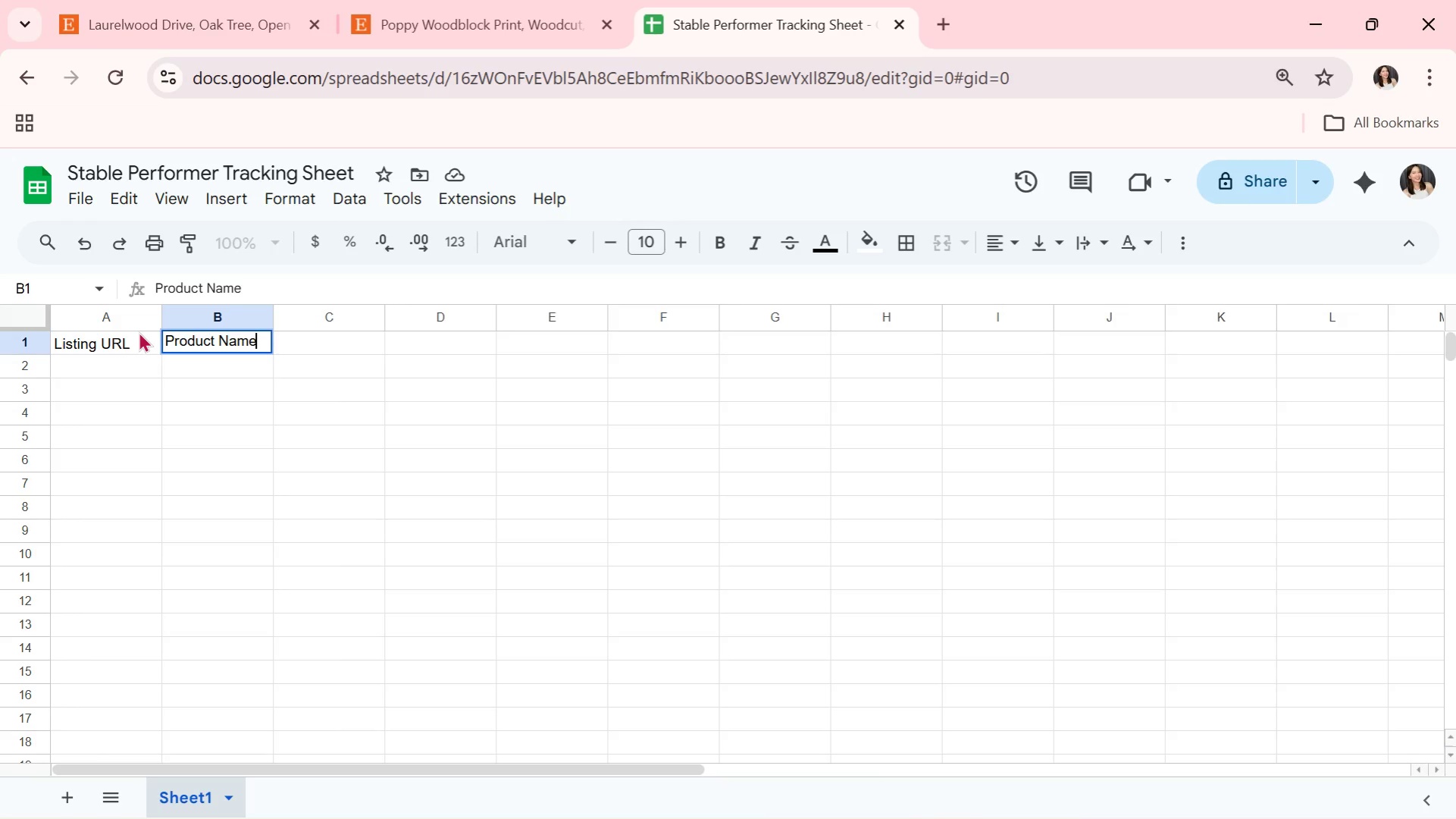 
key(ArrowRight)
 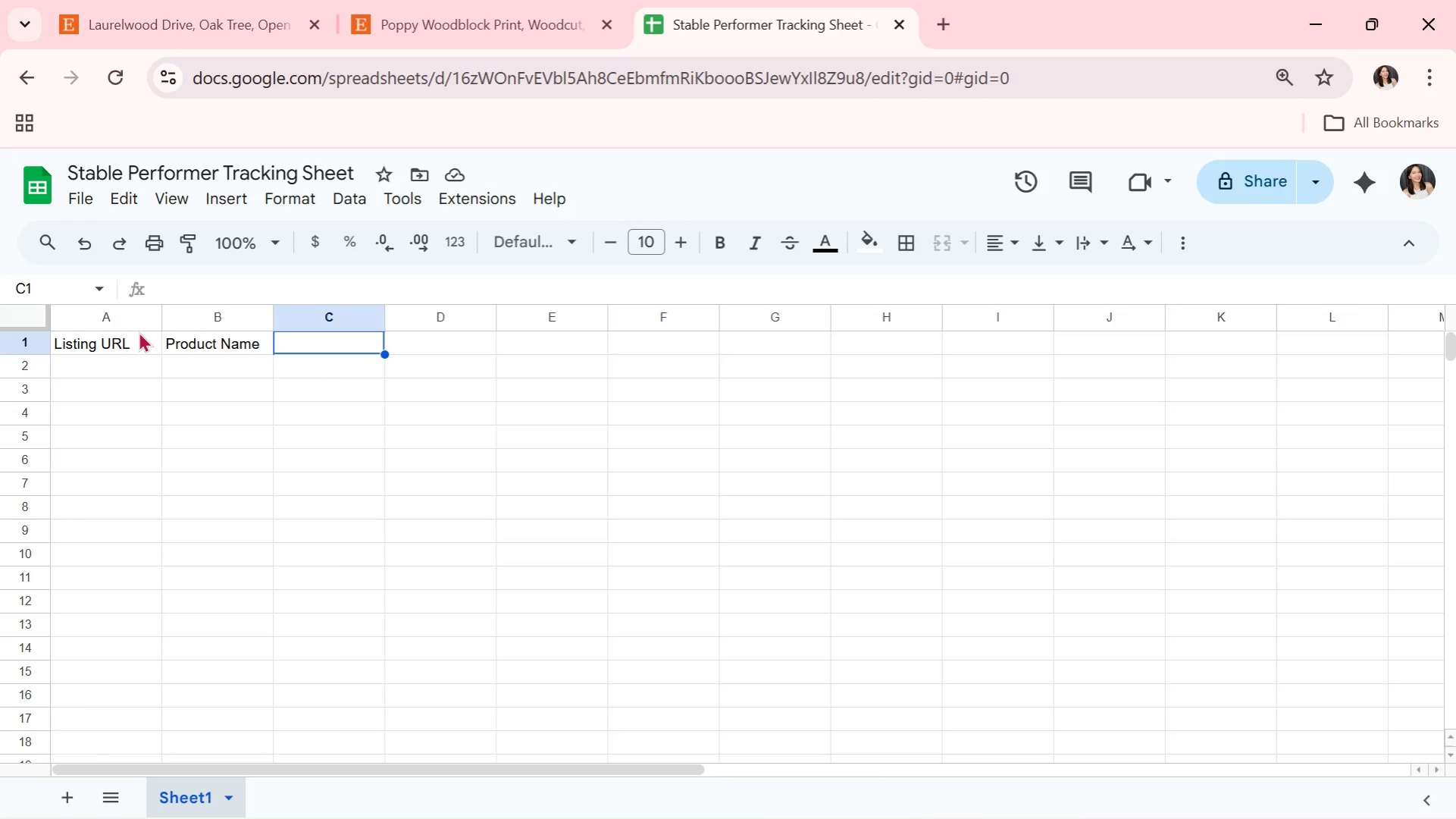 
wait(7.02)
 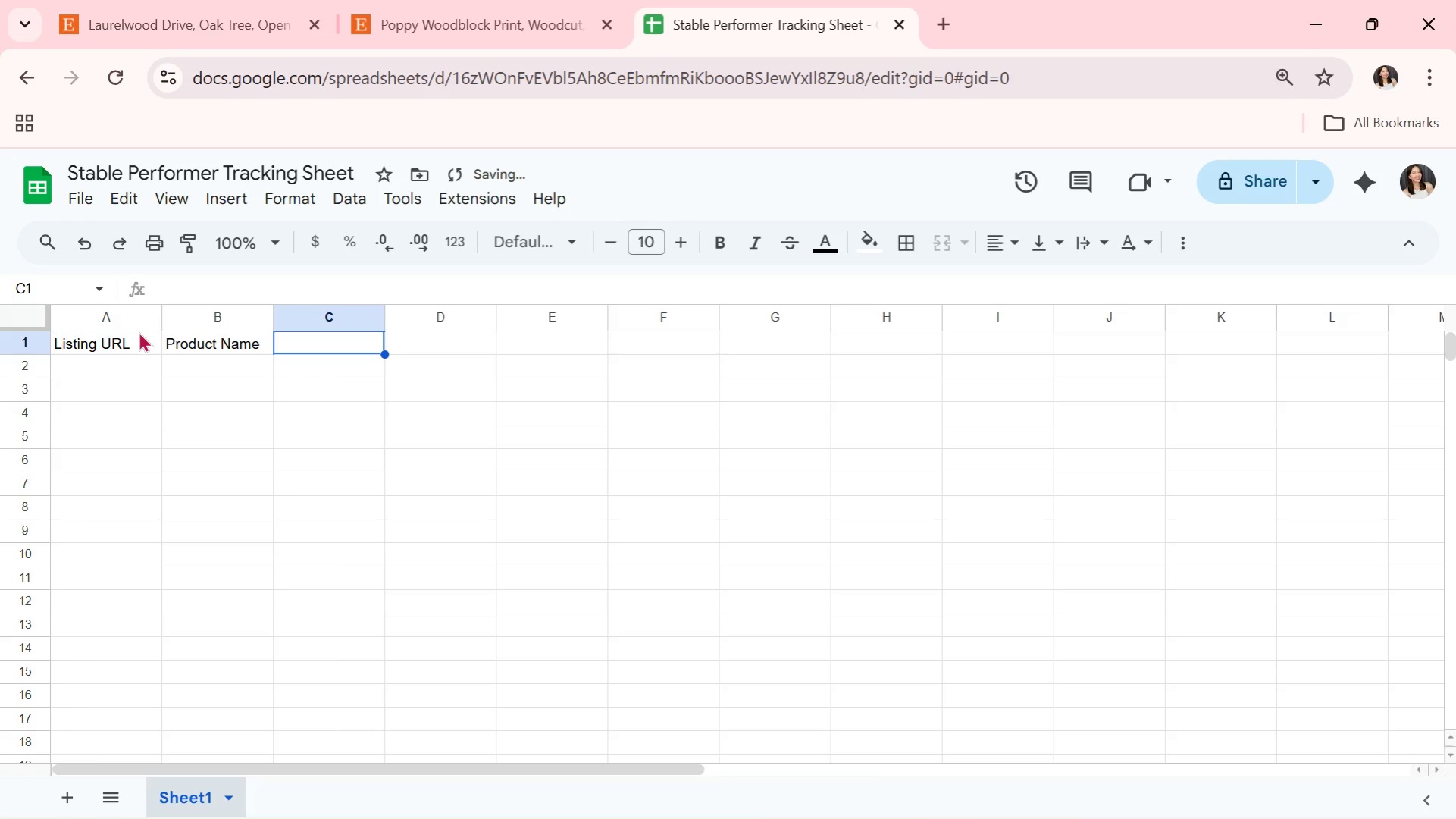 
type(Monthly)
 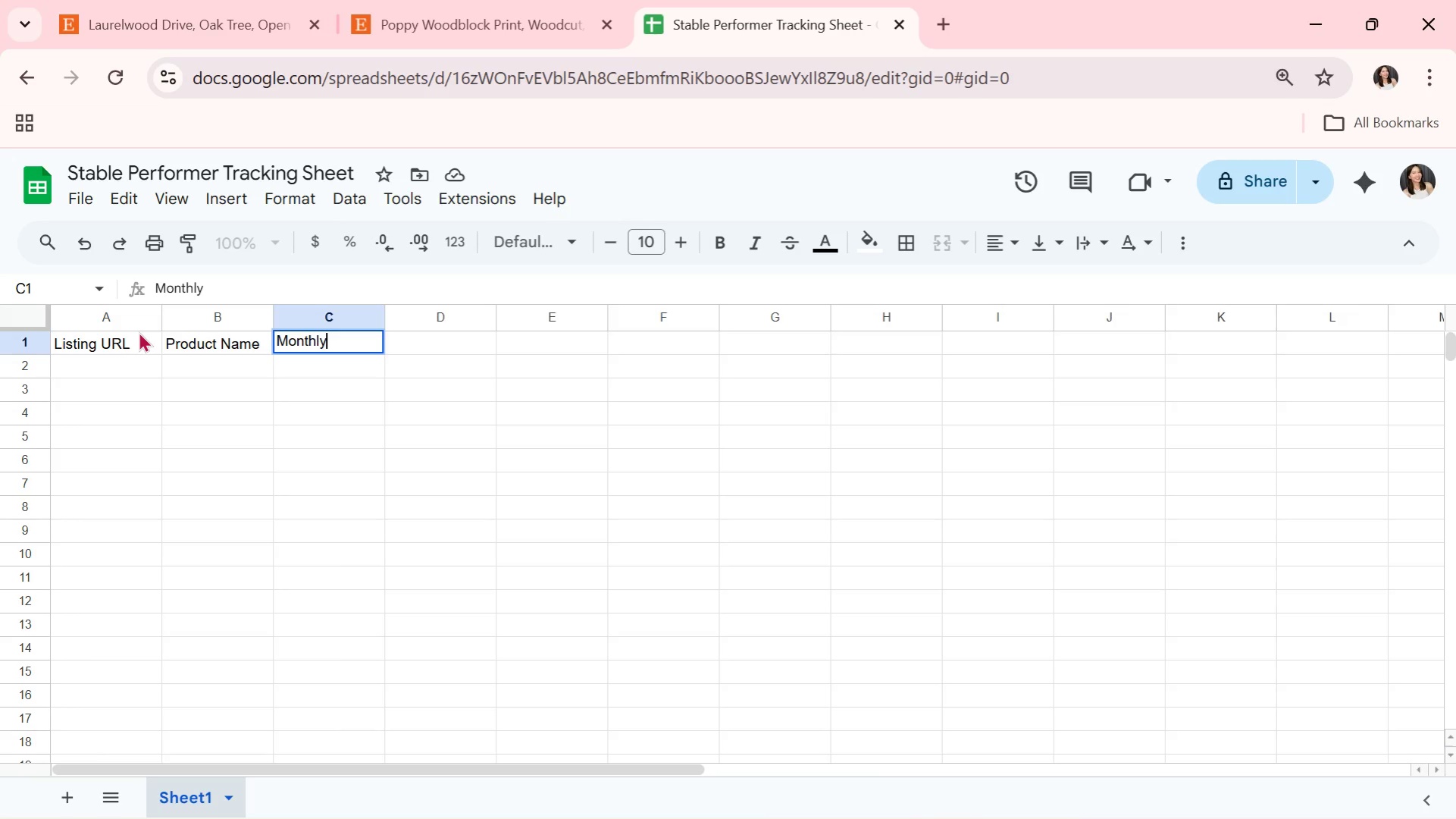 
type( Sales)
 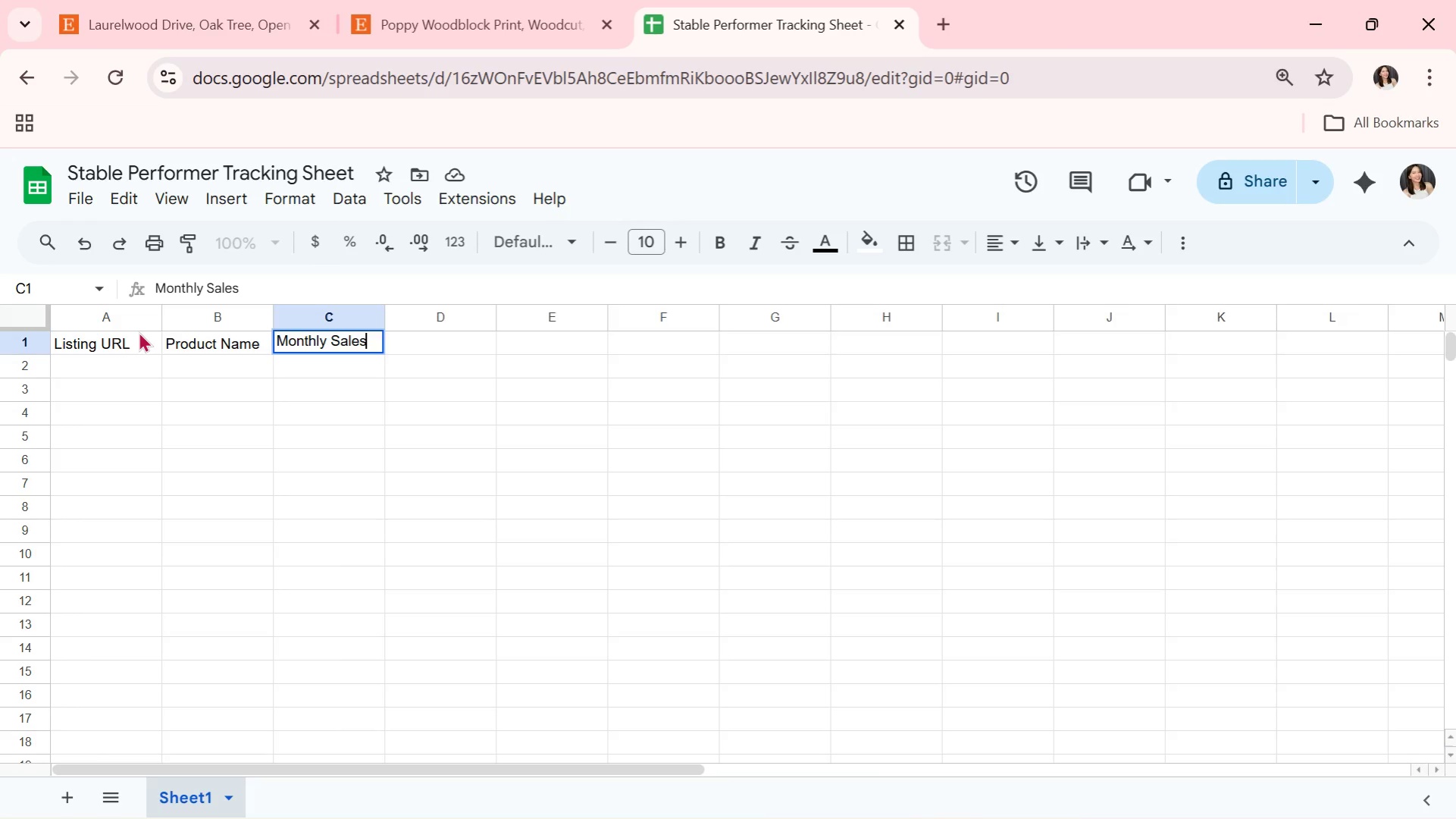 
key(Space)
 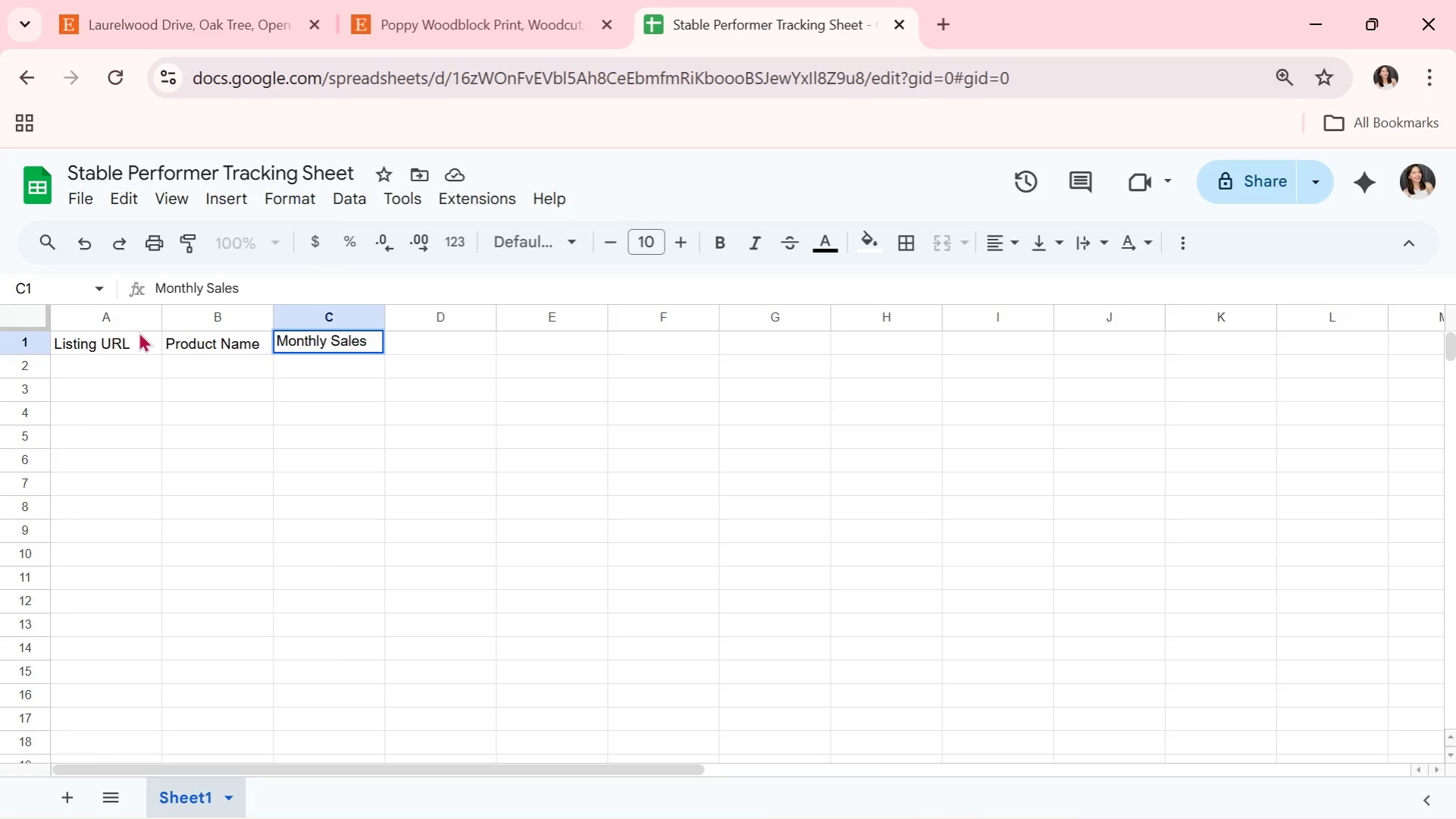 
wait(18.28)
 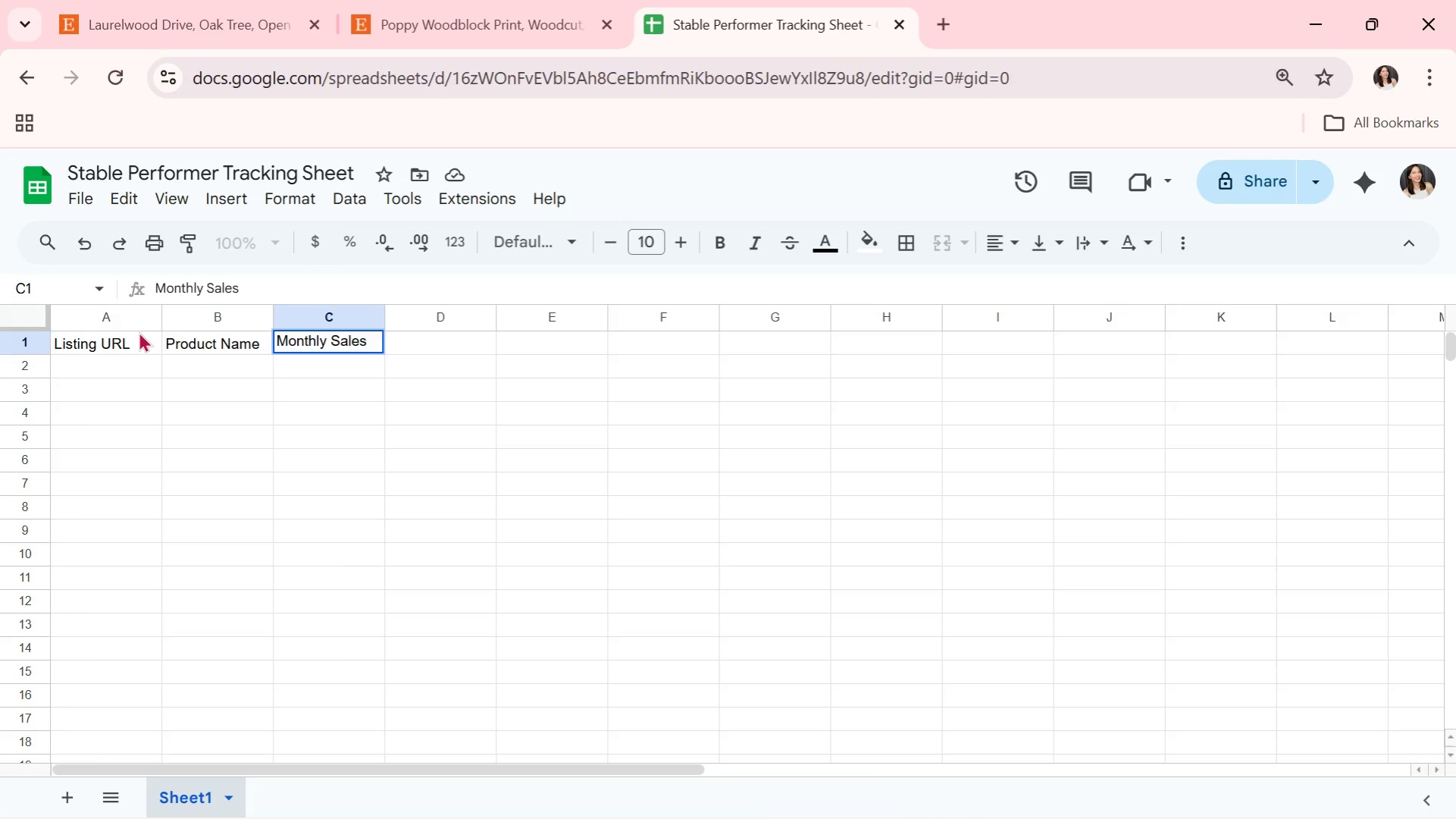 
key(CapsLock)
 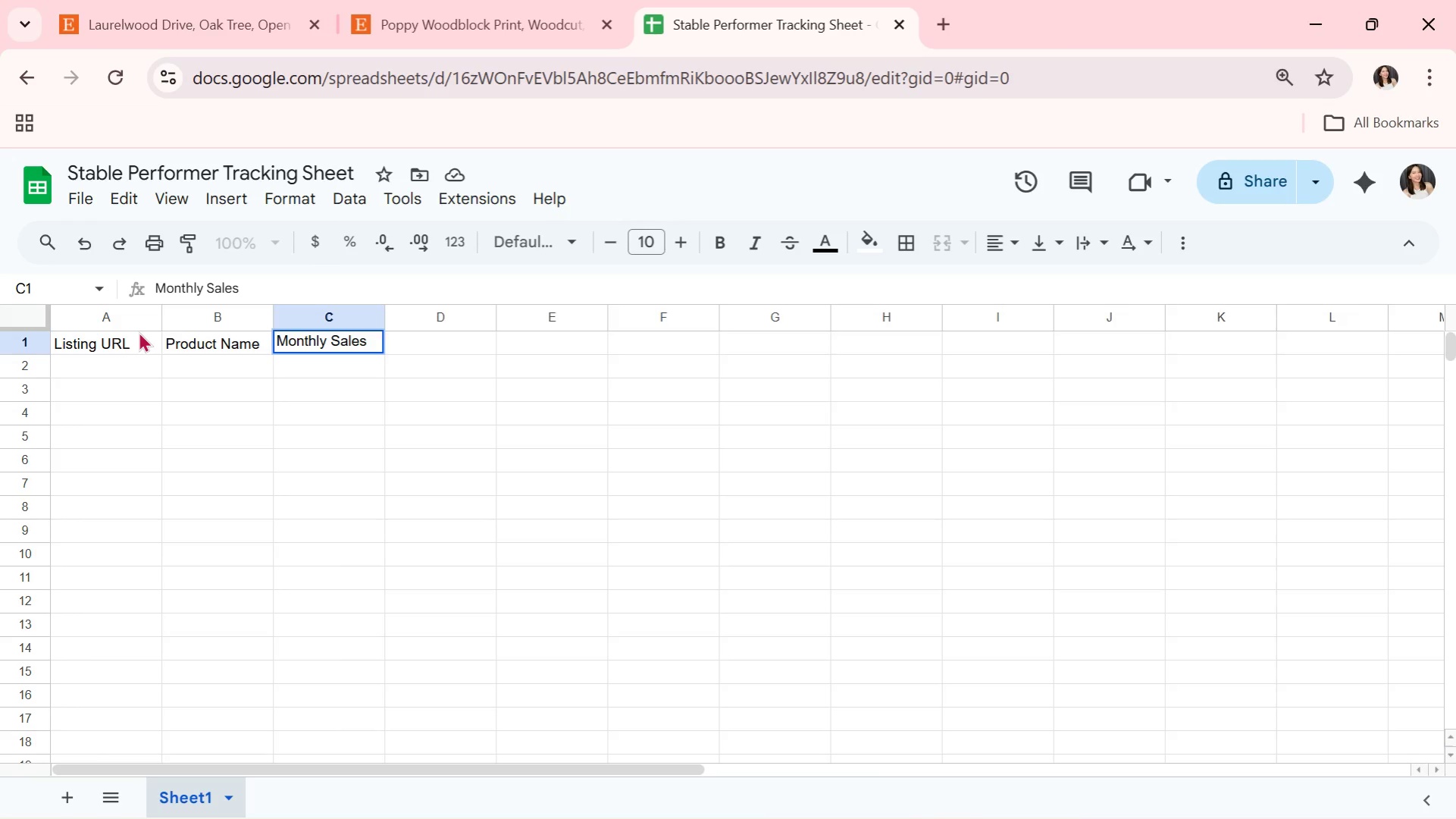 
hold_key(key=CapsLock, duration=0.34)
 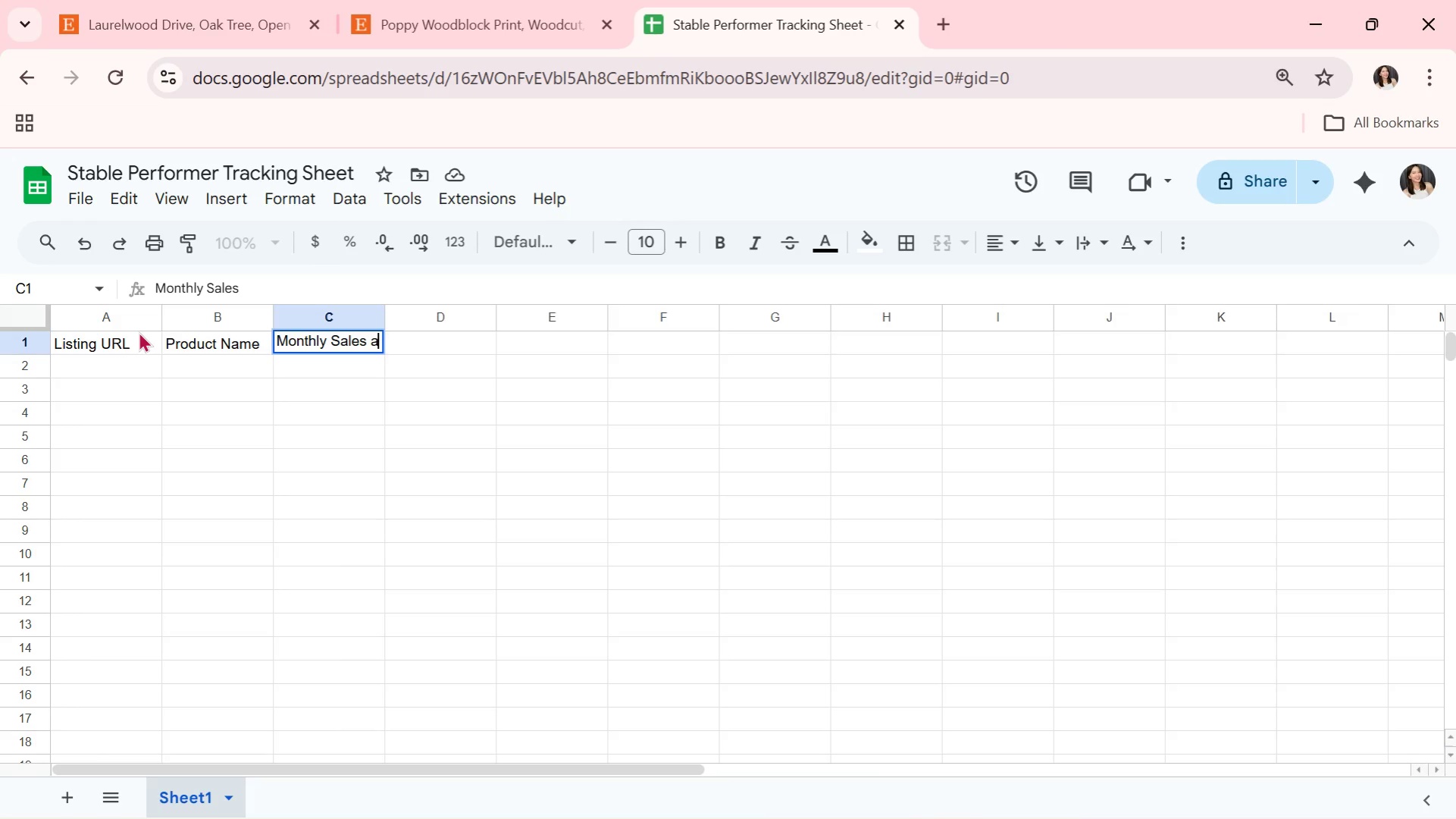 
type(a)
key(Backspace)
type(Avg)
 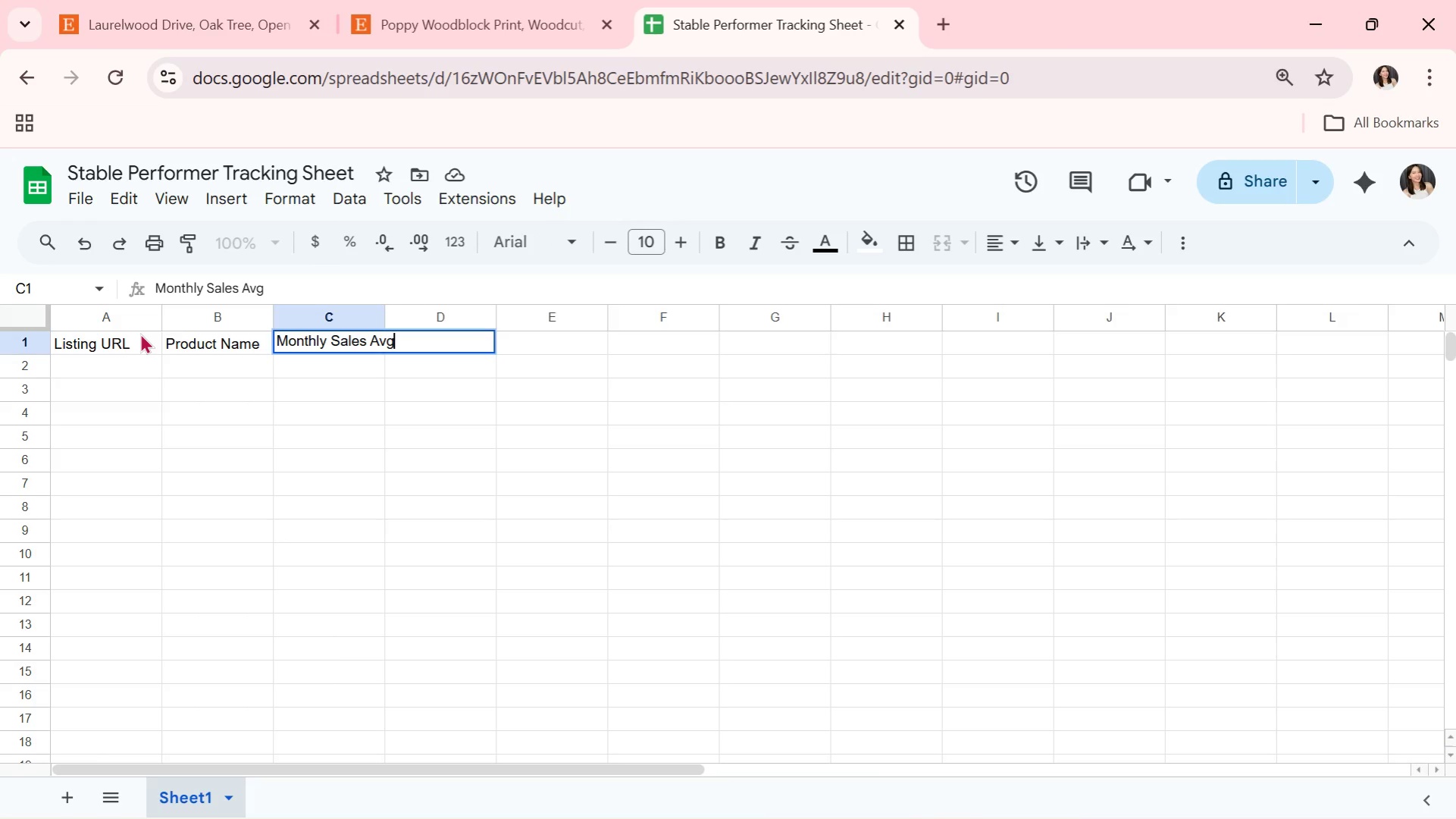 
key(ArrowRight)
 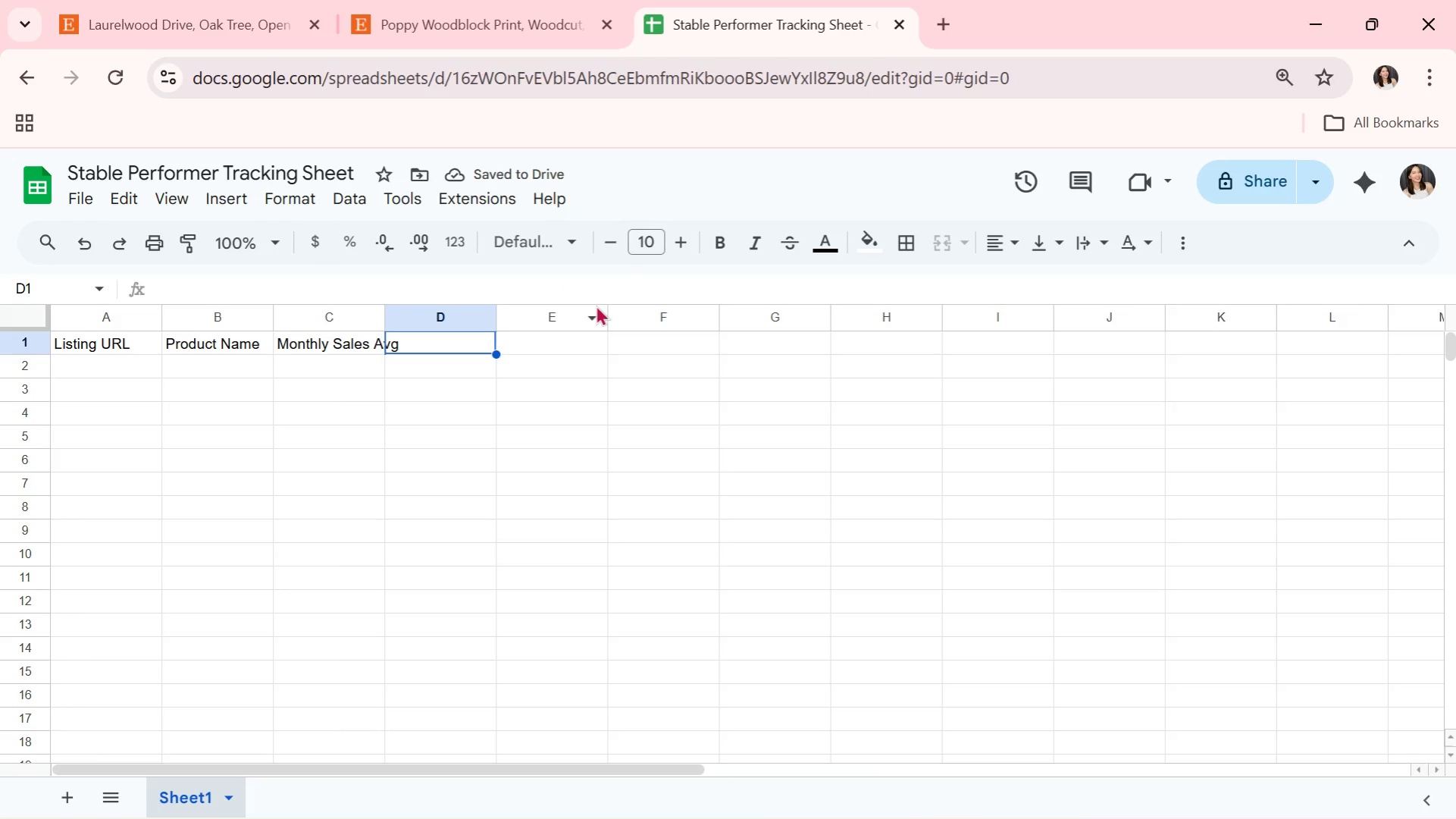 
wait(5.61)
 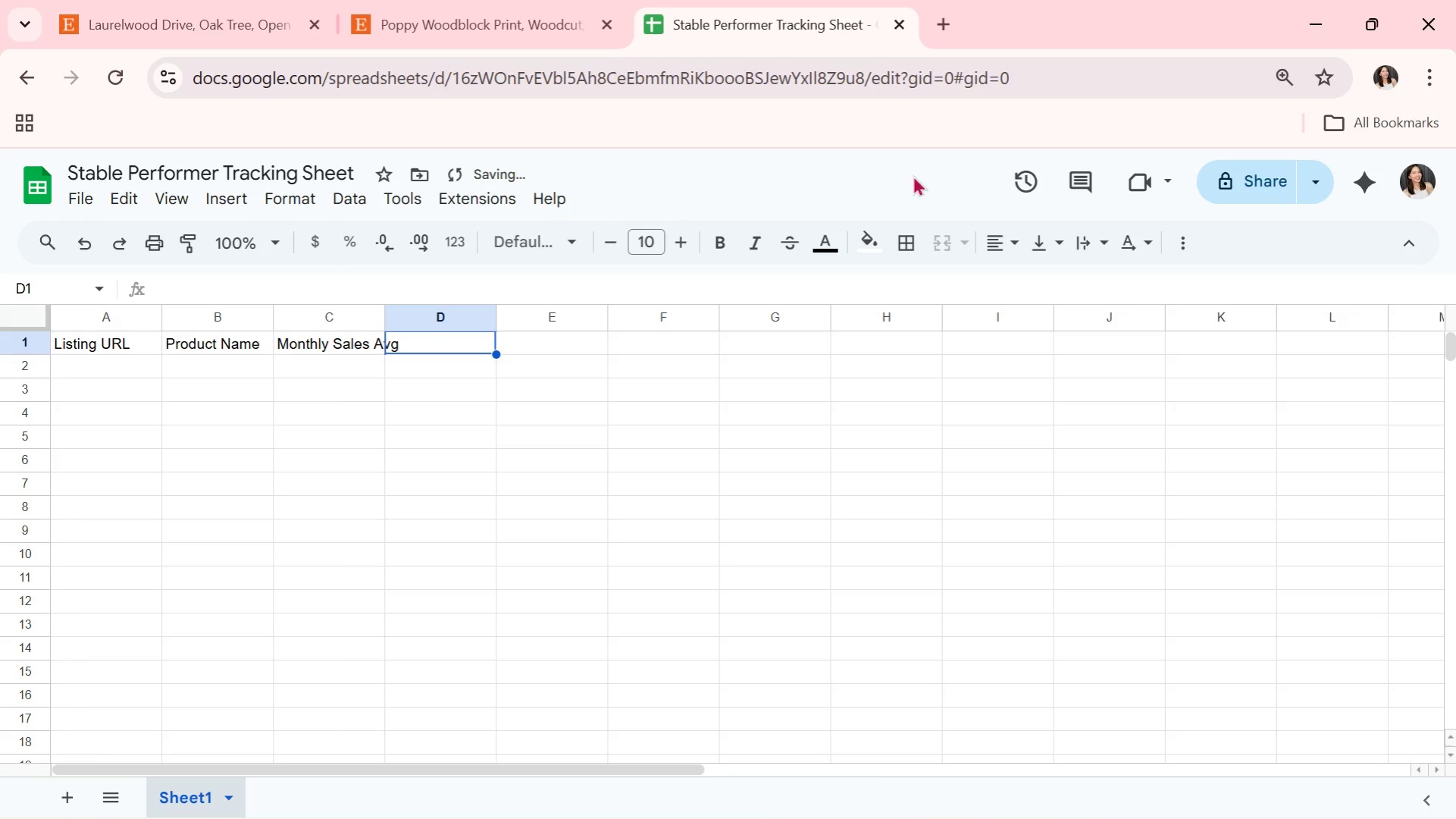 
left_click_drag(start_coordinate=[381, 318], to_coordinate=[404, 324])
 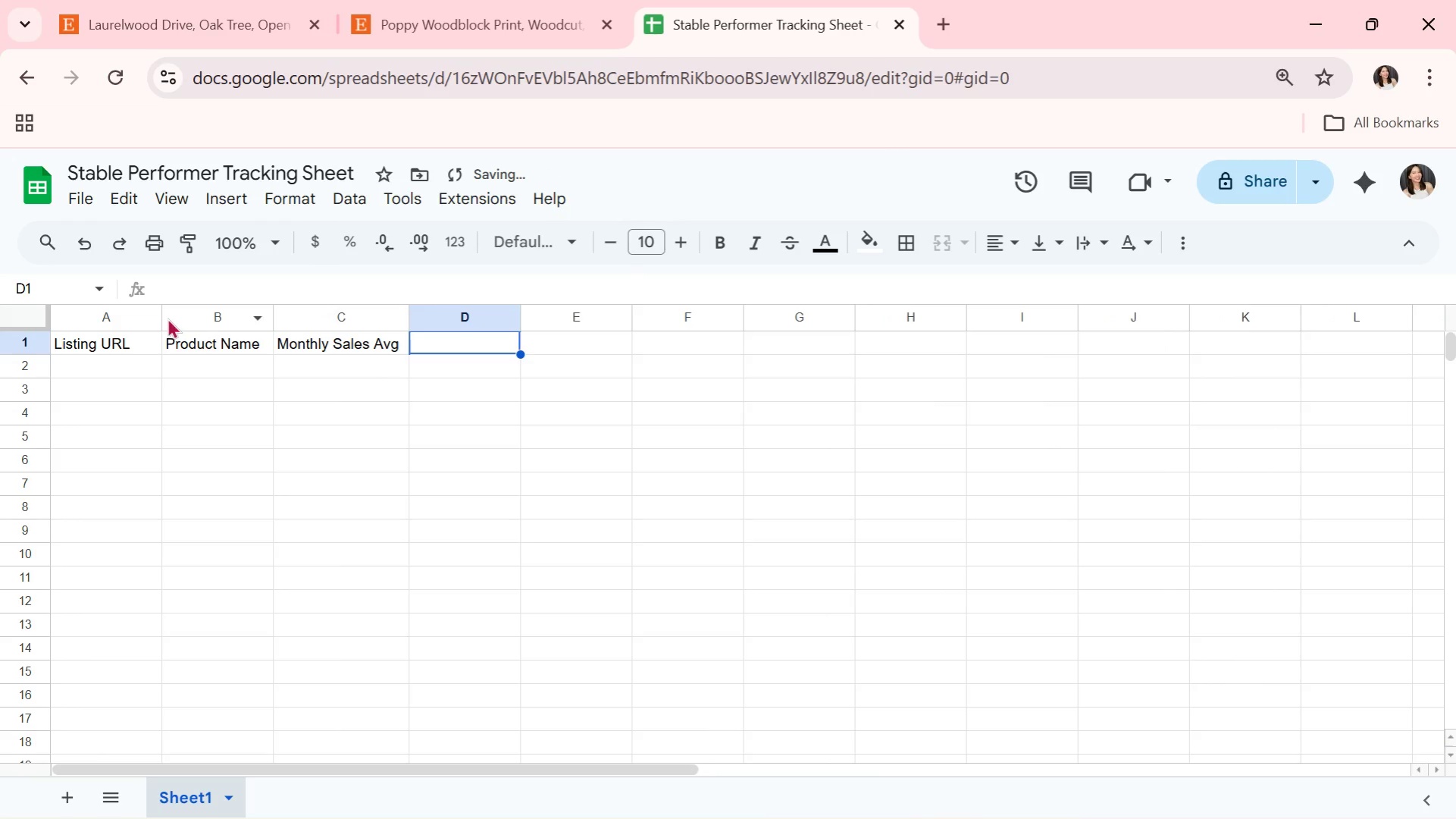 
left_click_drag(start_coordinate=[159, 316], to_coordinate=[208, 333])
 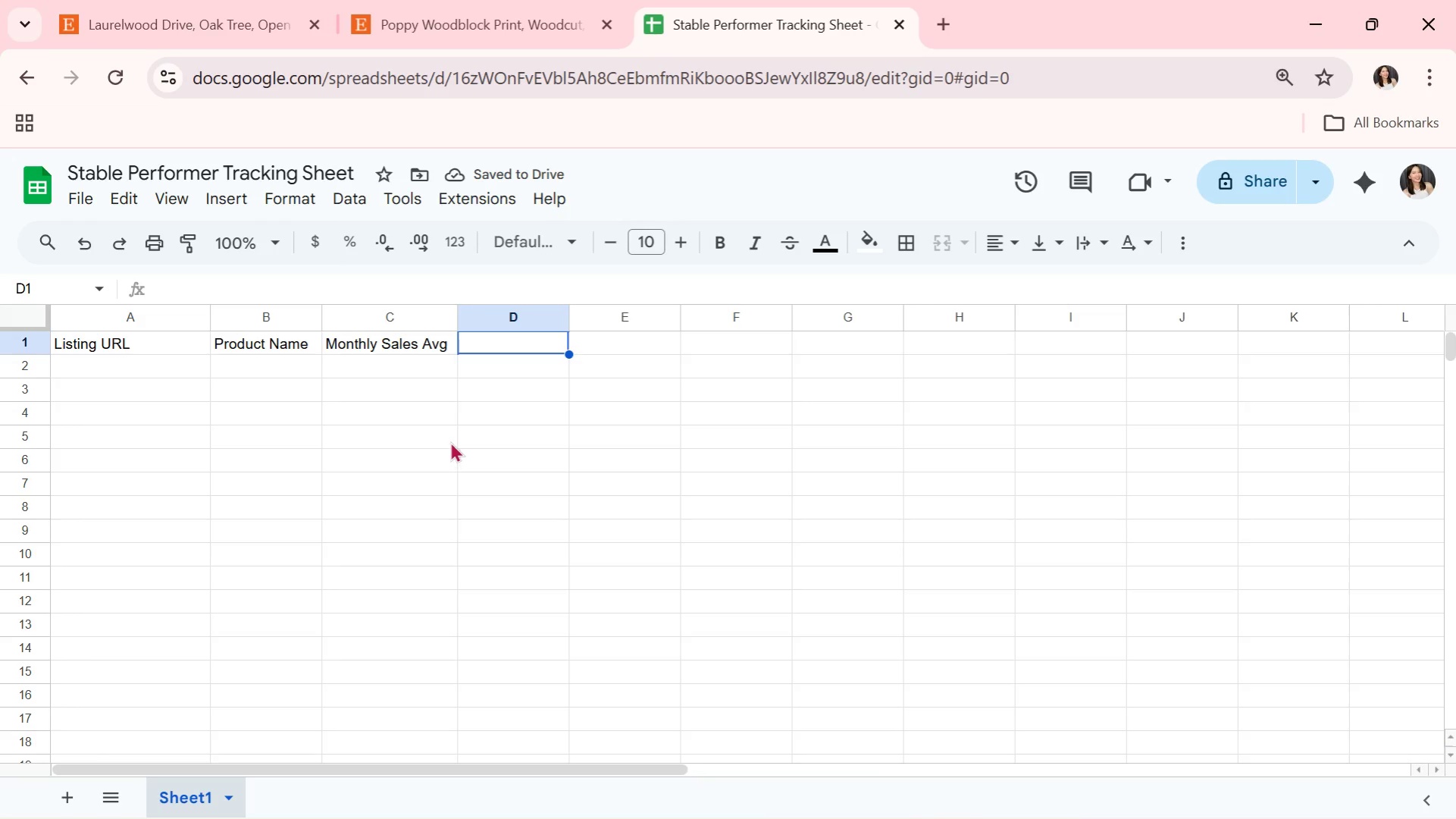 
wait(8.7)
 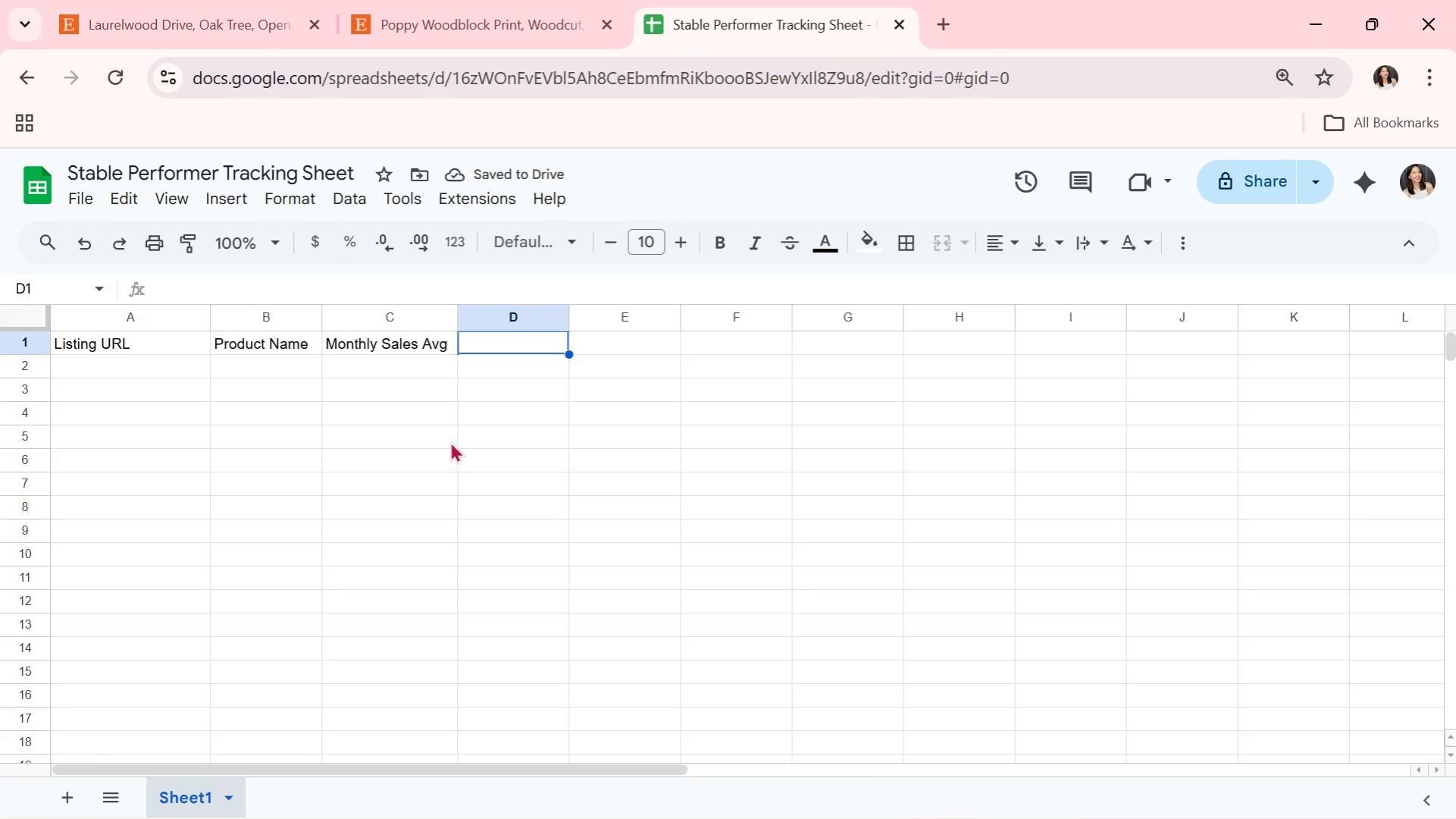 
left_click_drag(start_coordinate=[462, 318], to_coordinate=[481, 320])
 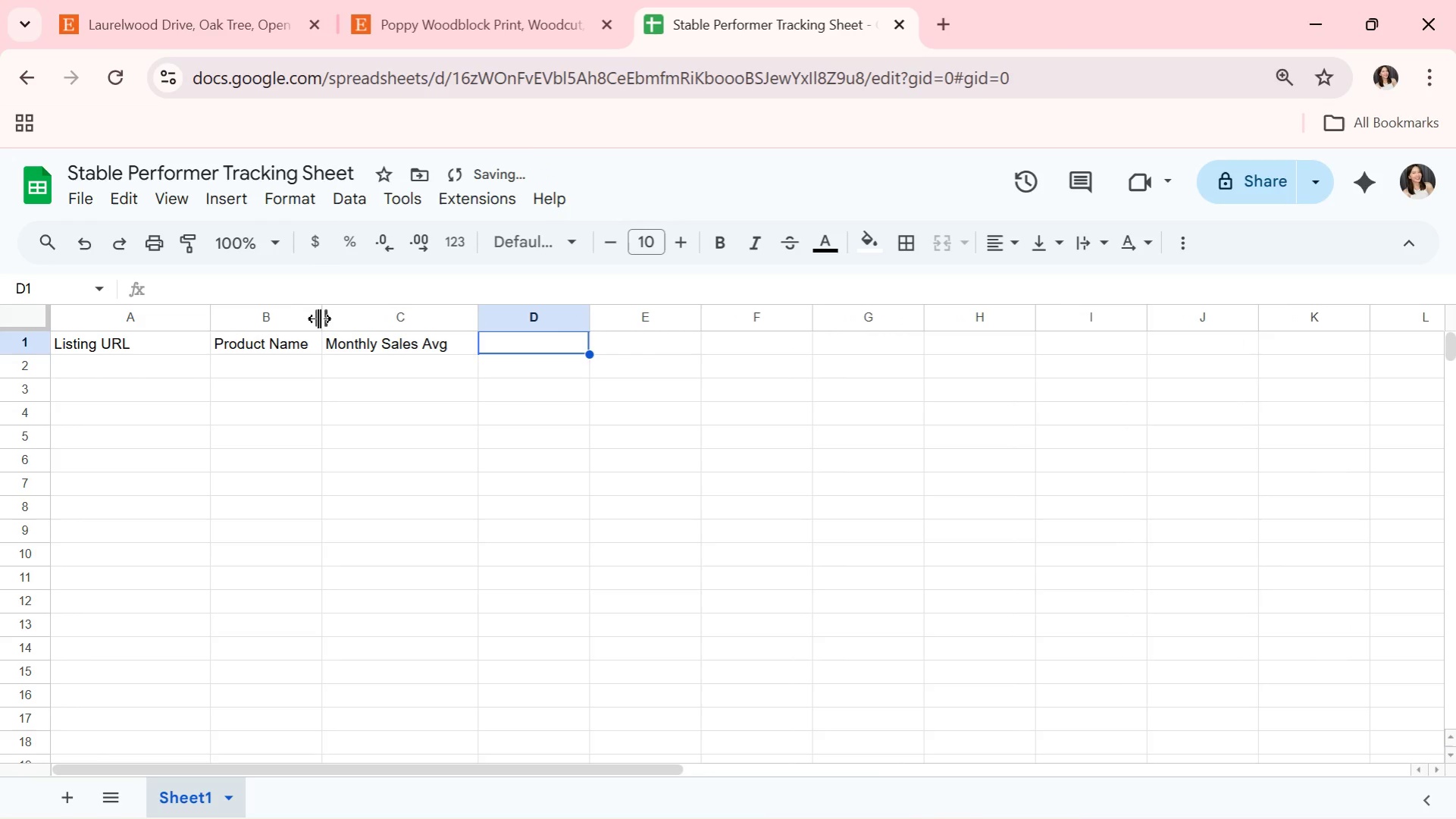 
left_click_drag(start_coordinate=[321, 318], to_coordinate=[396, 325])
 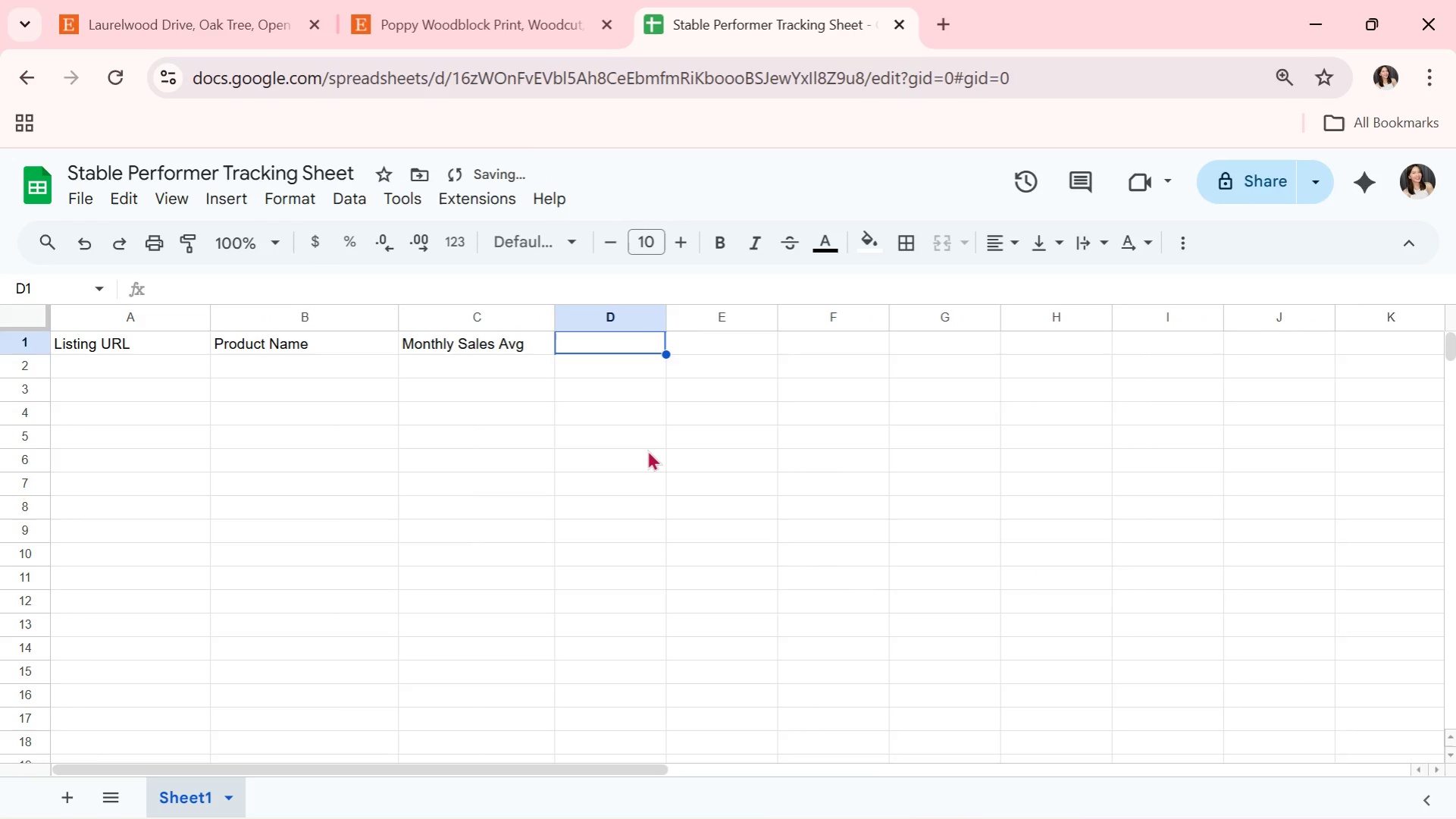 
left_click([647, 450])
 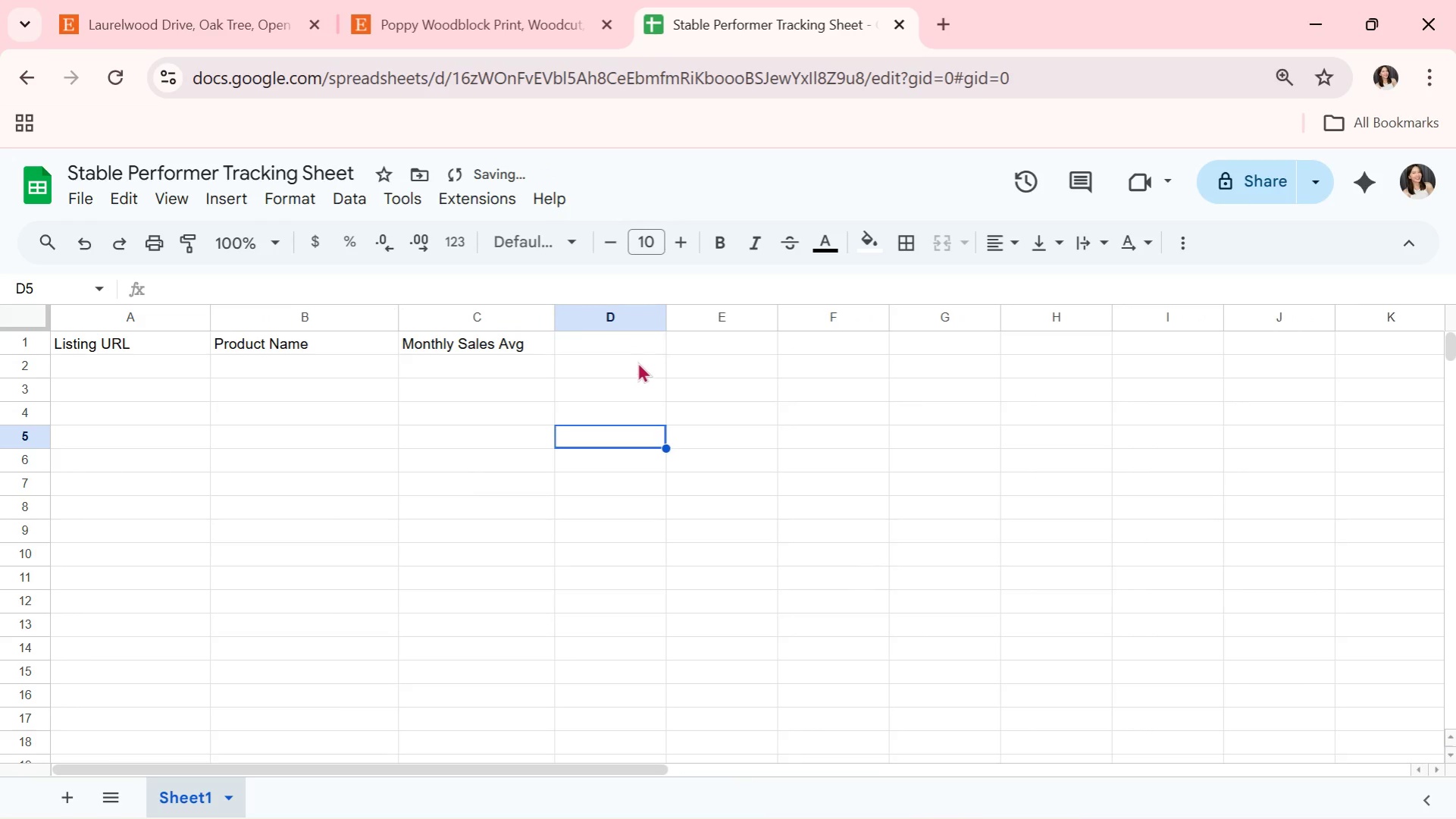 
left_click([633, 350])
 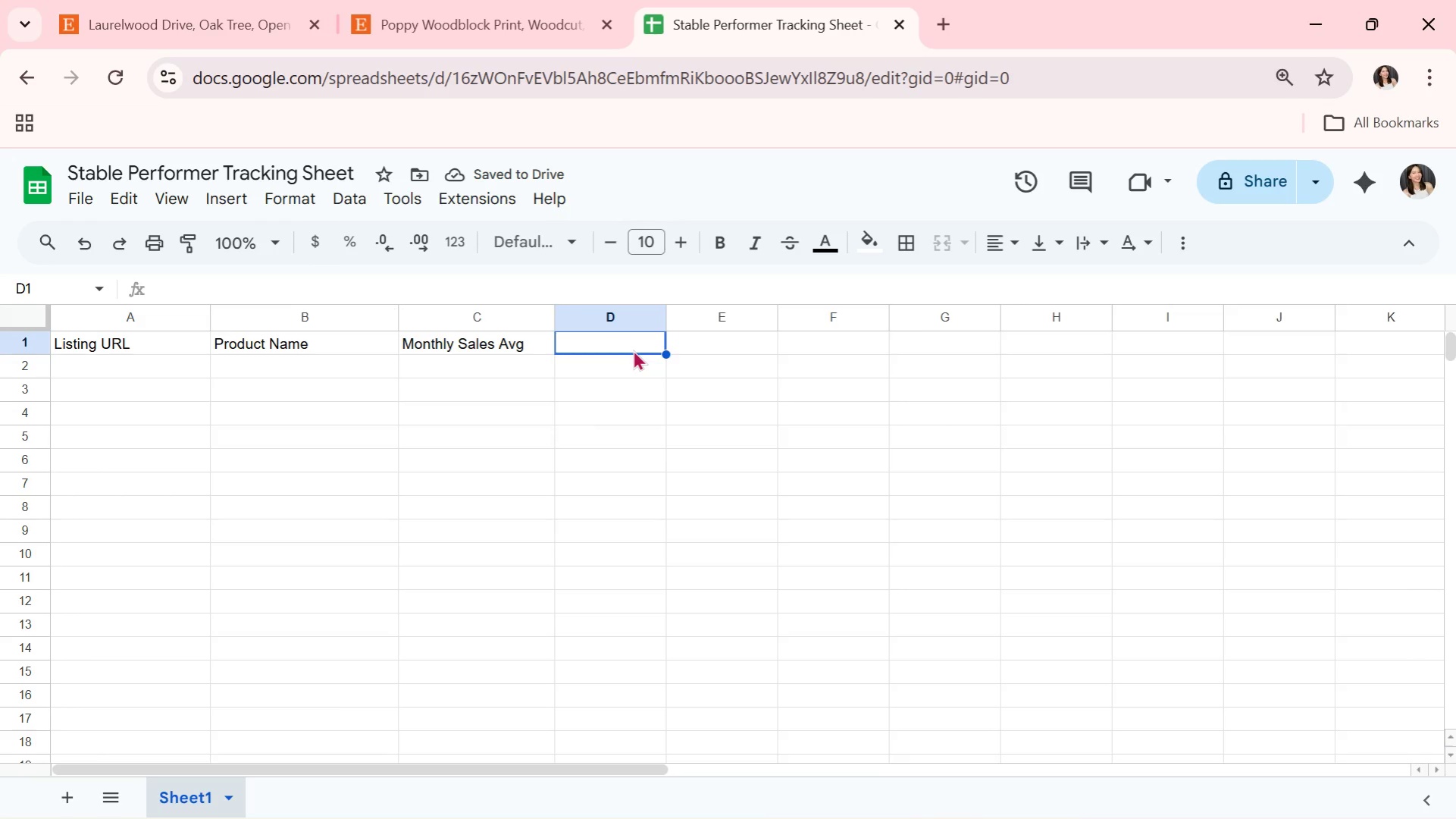 
key(CapsLock)
 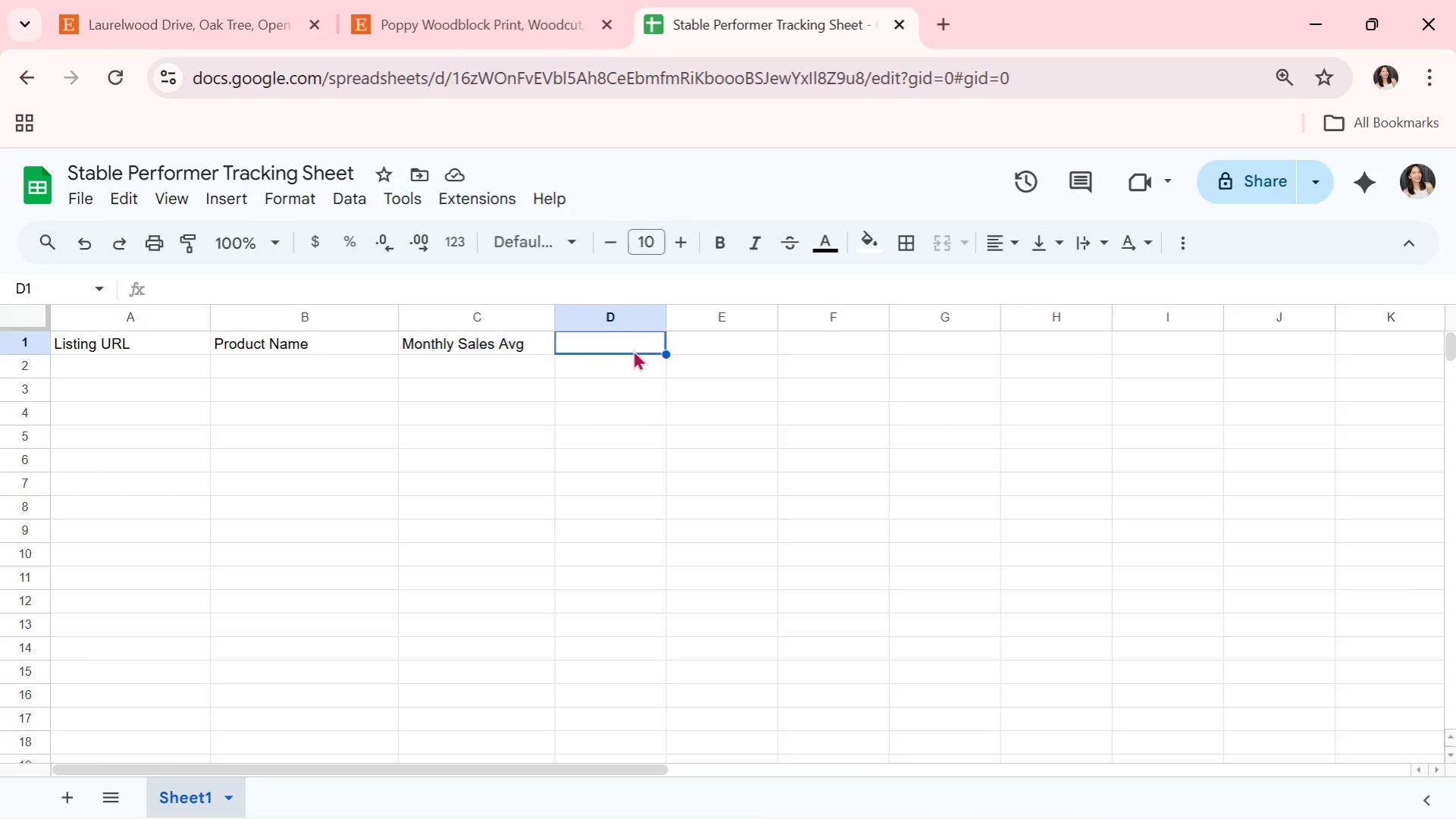 
wait(5.02)
 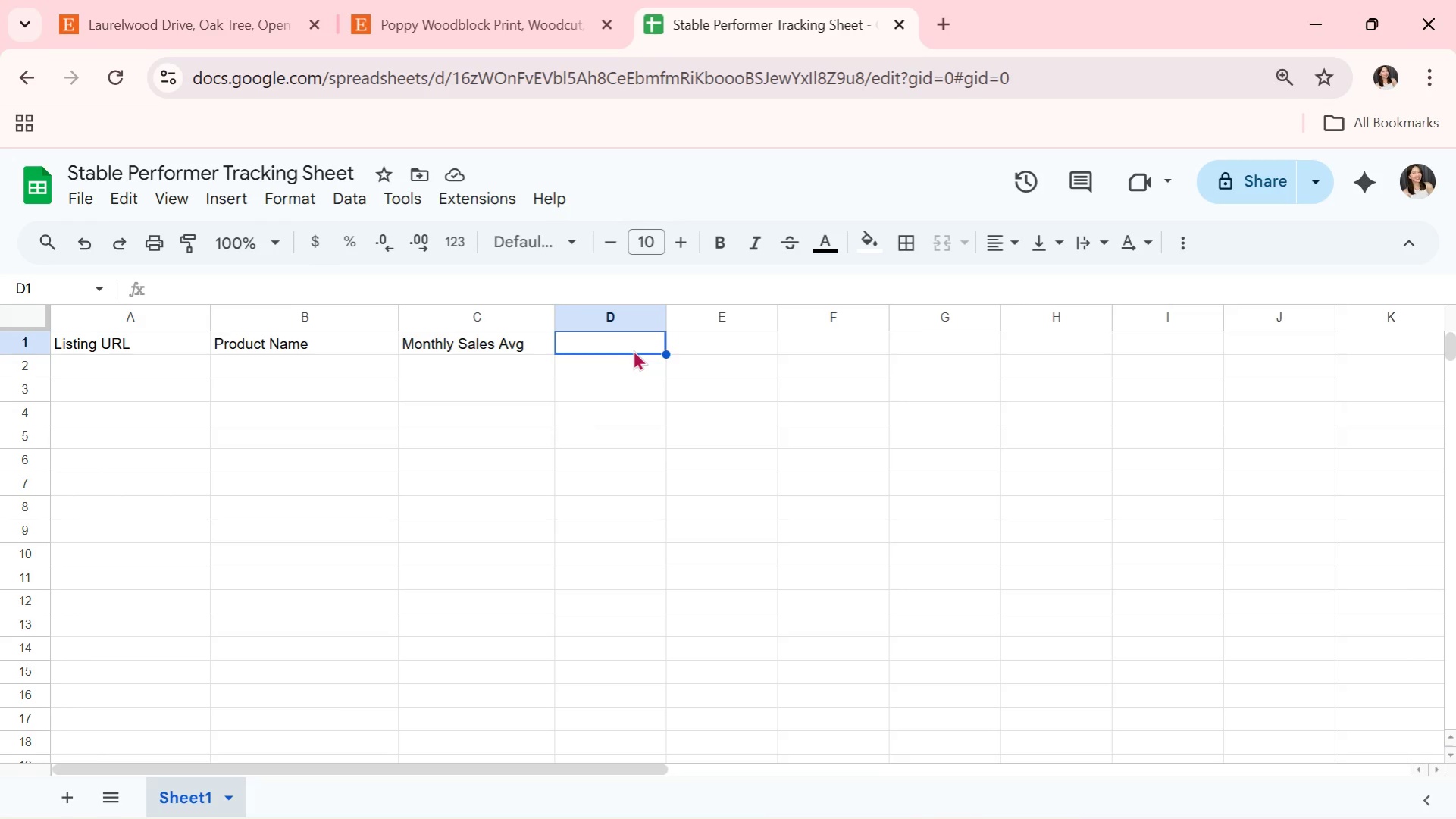 
type(Conversion Rate)
 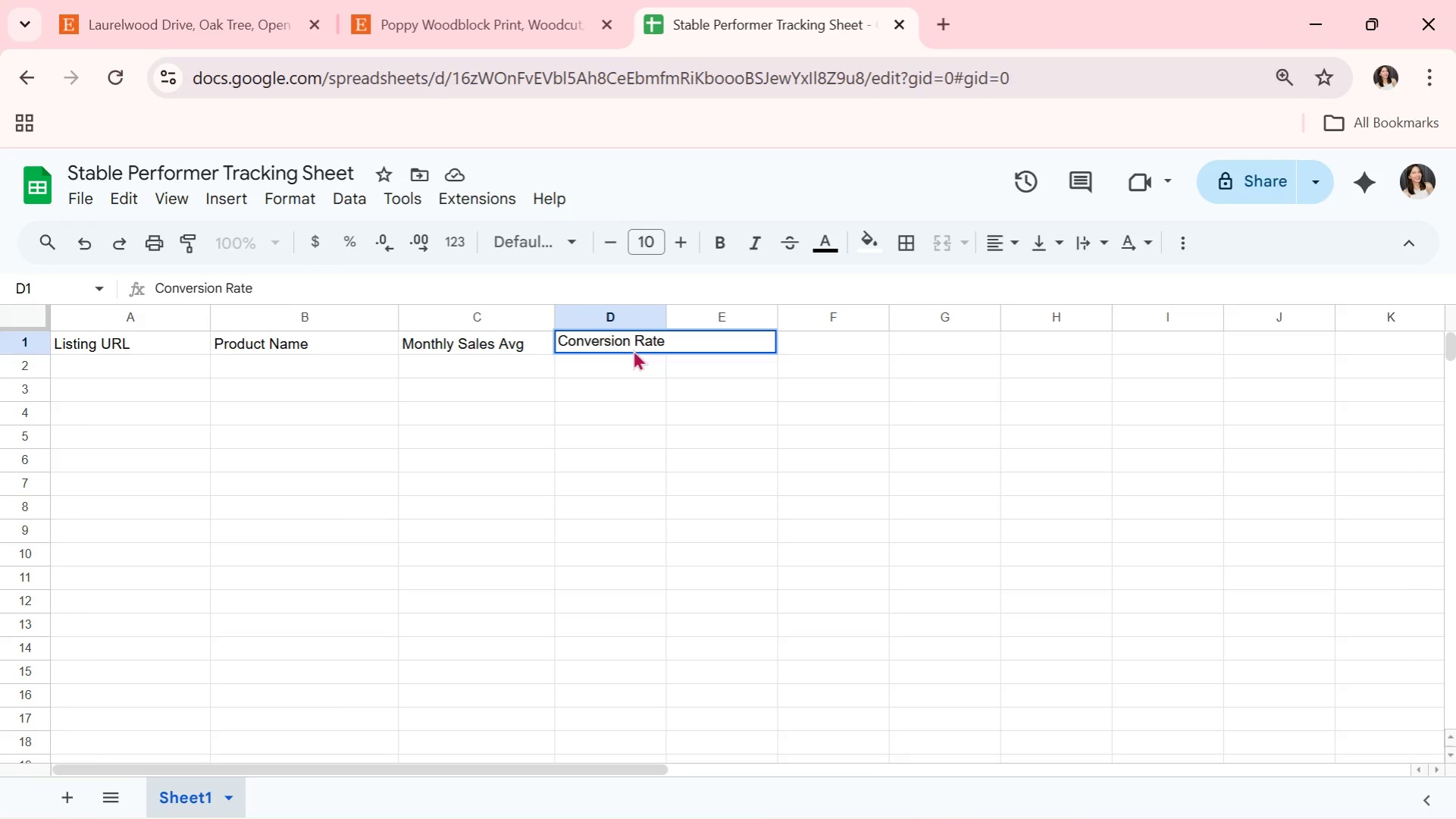 
key(ArrowRight)
 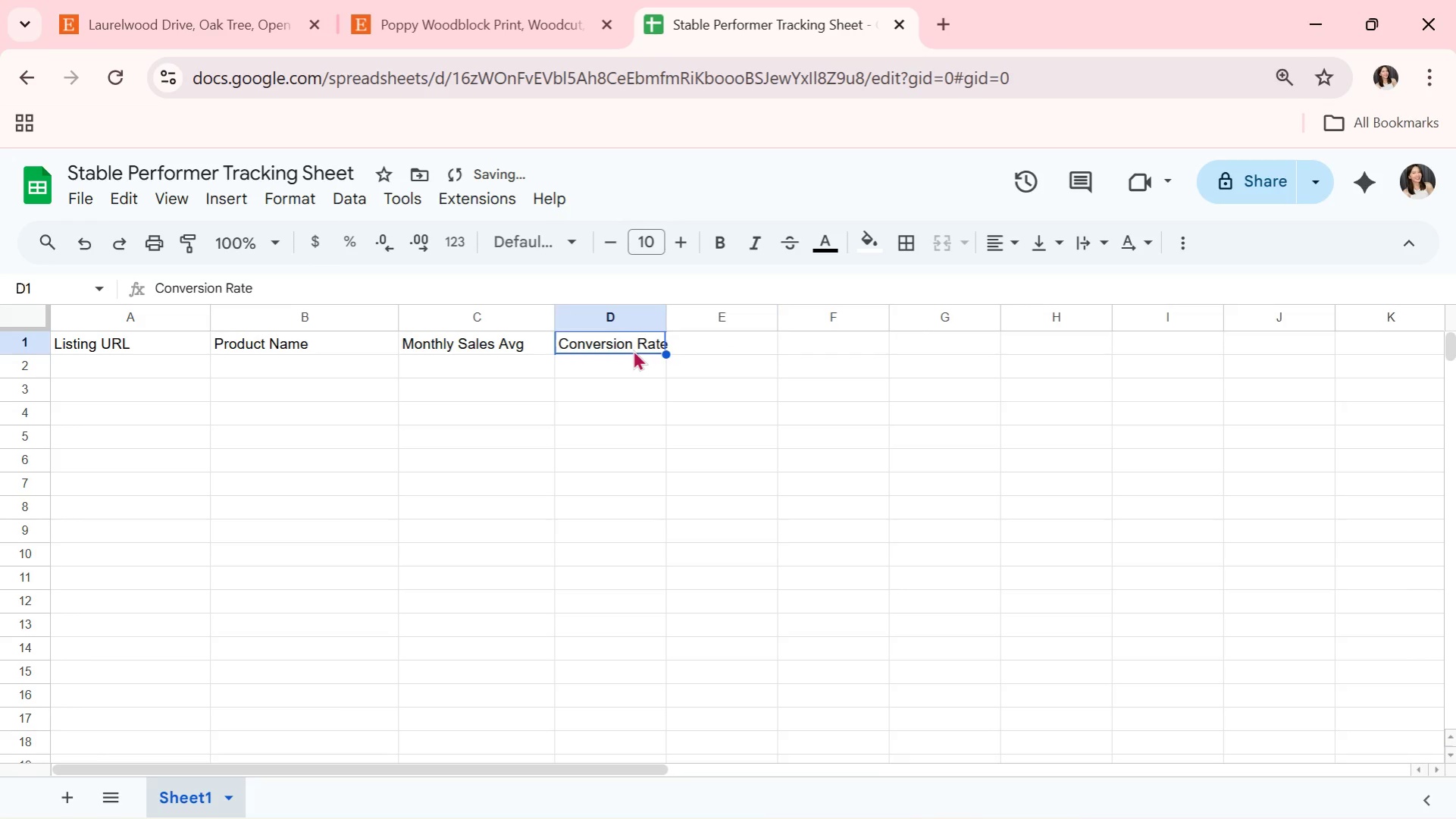 
key(ArrowLeft)
 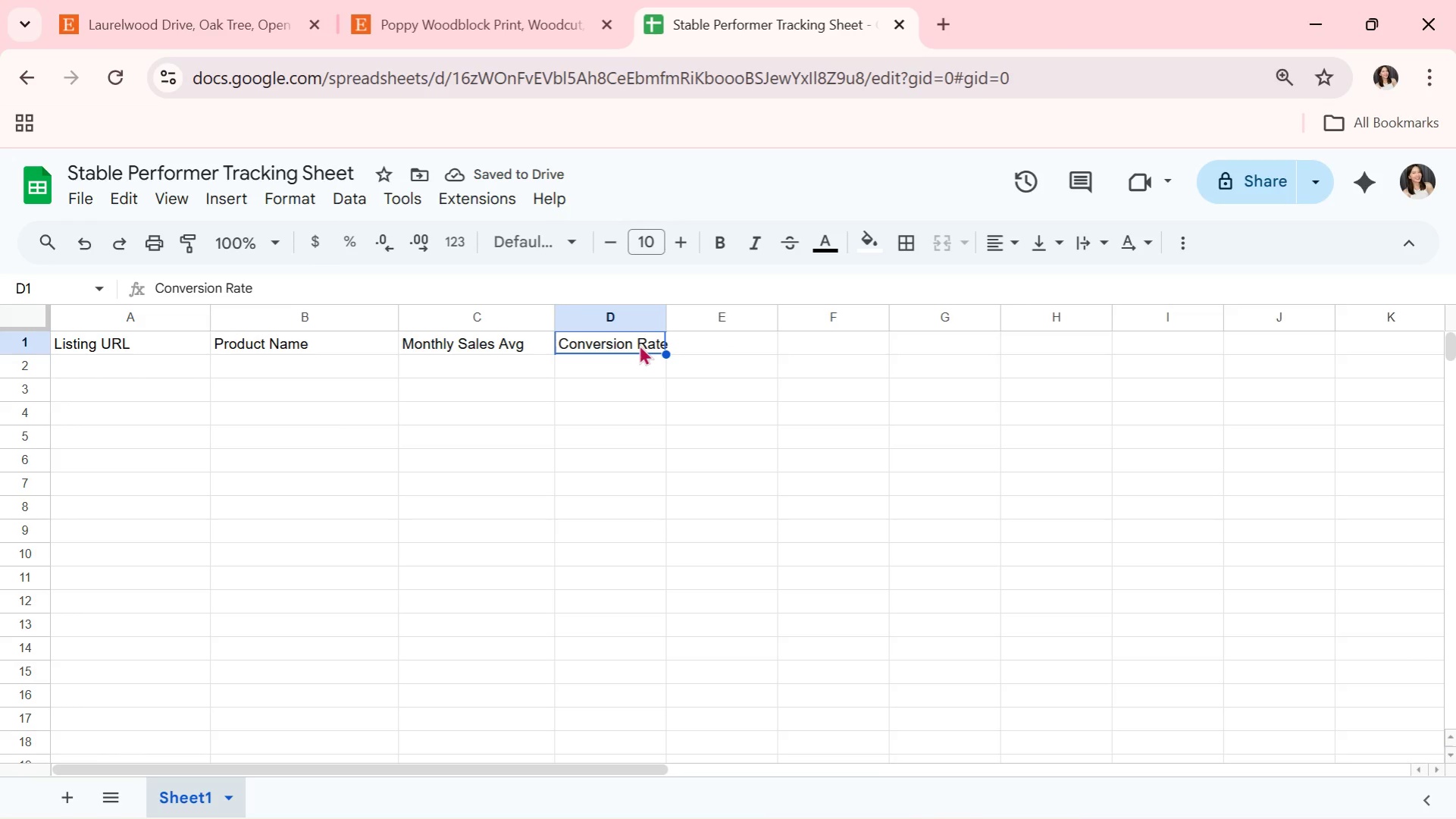 
wait(5.95)
 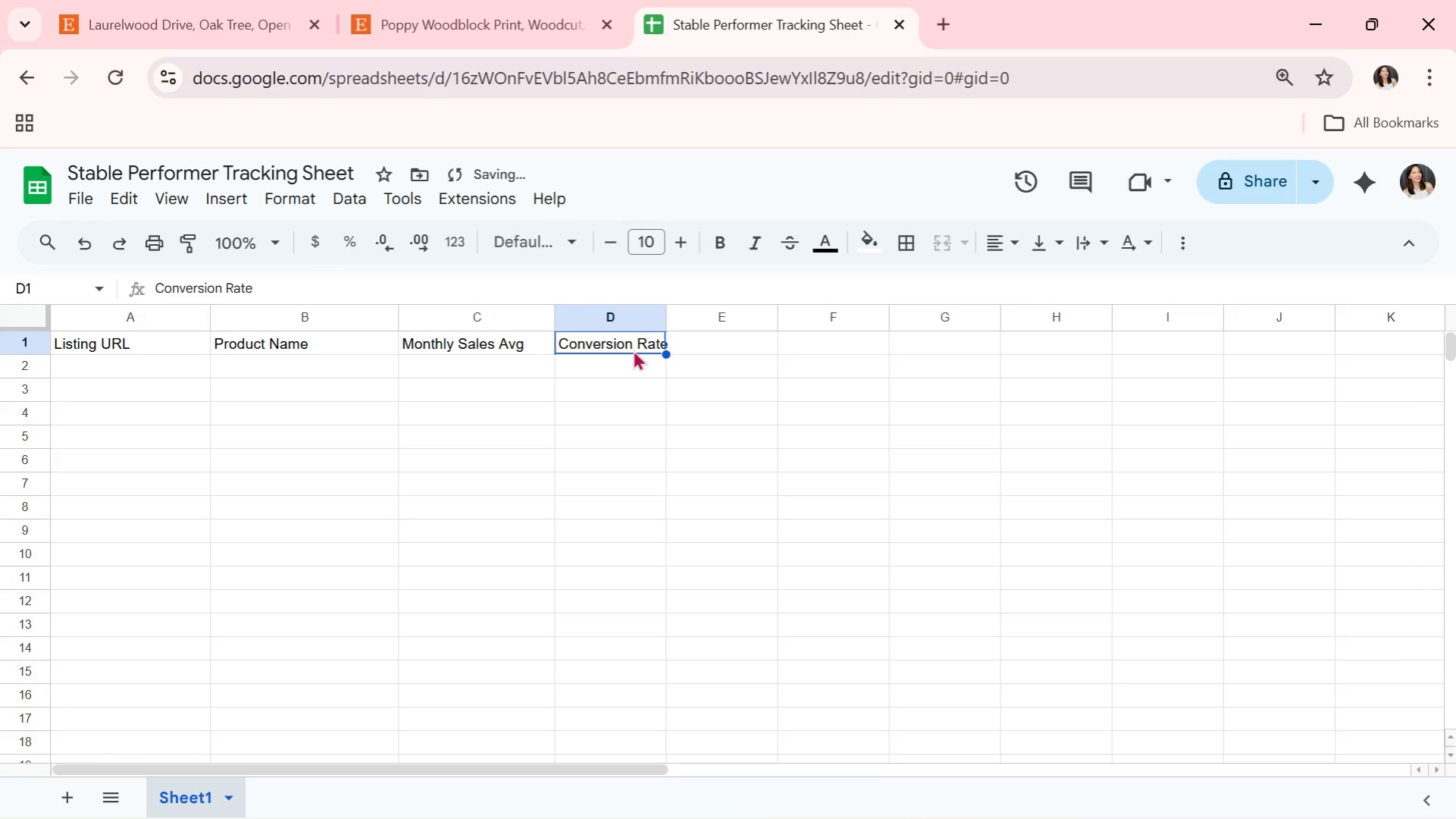 
left_click_drag(start_coordinate=[664, 309], to_coordinate=[714, 312])
 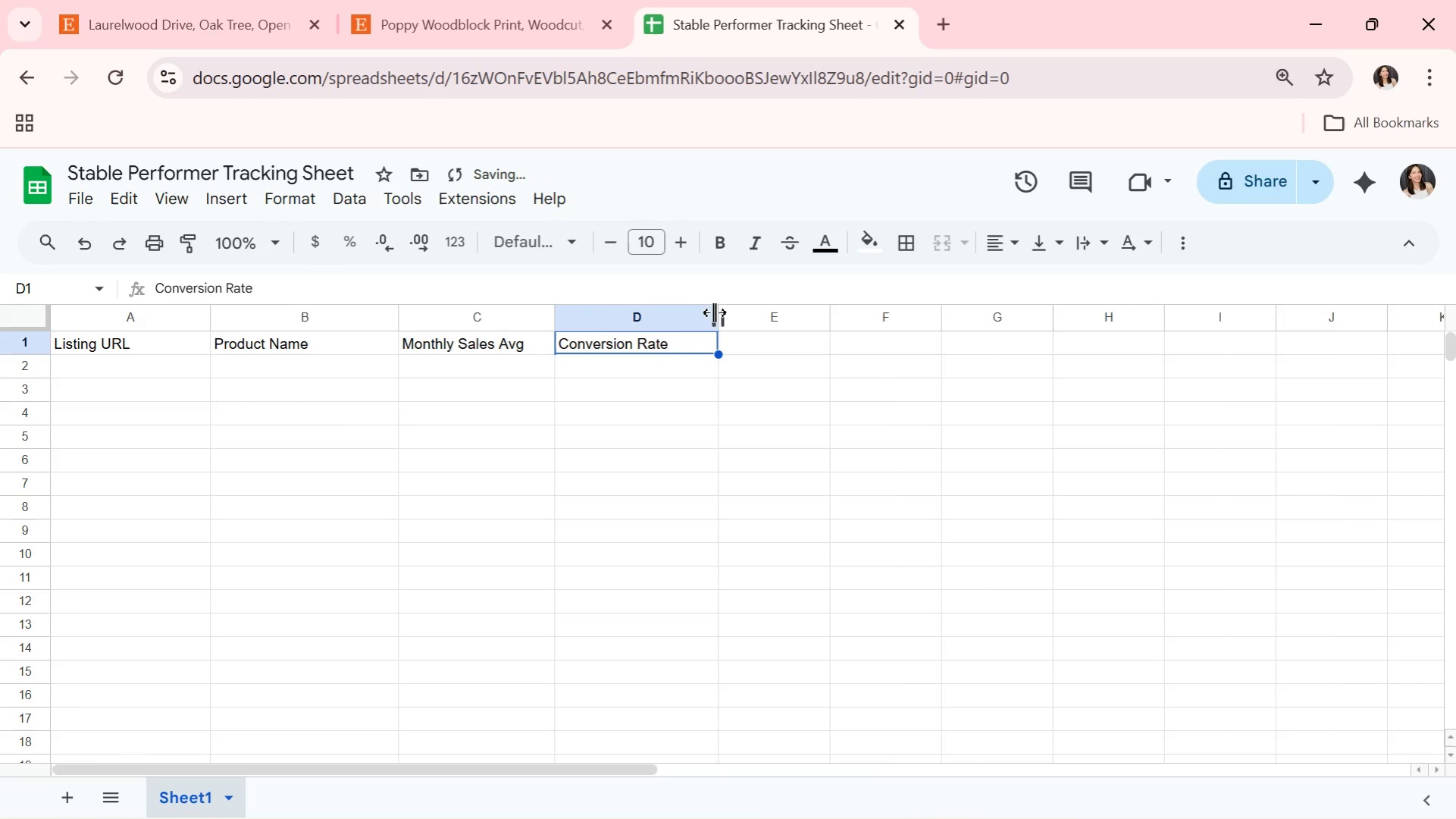 
double_click([714, 312])
 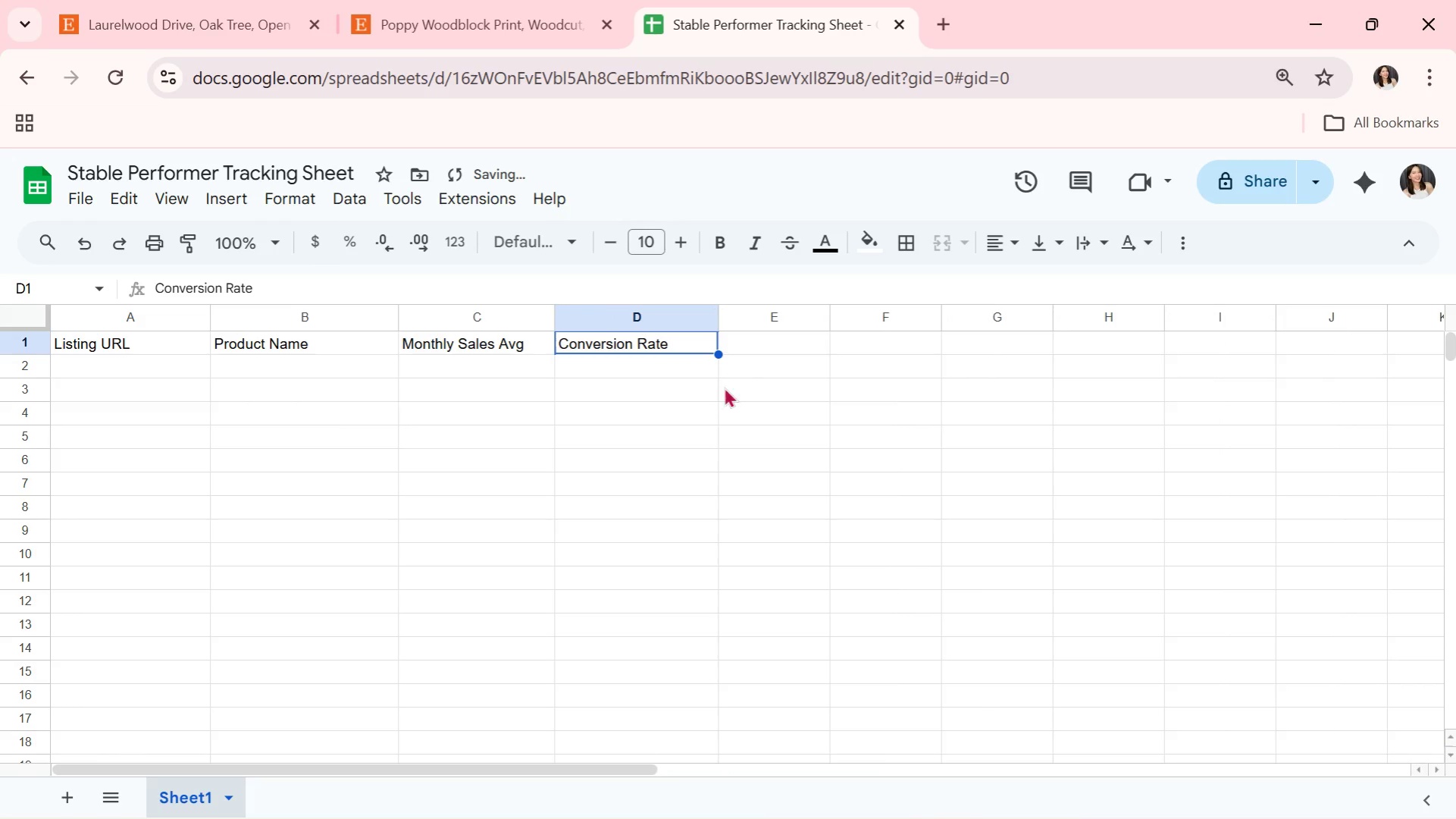 
left_click([675, 430])
 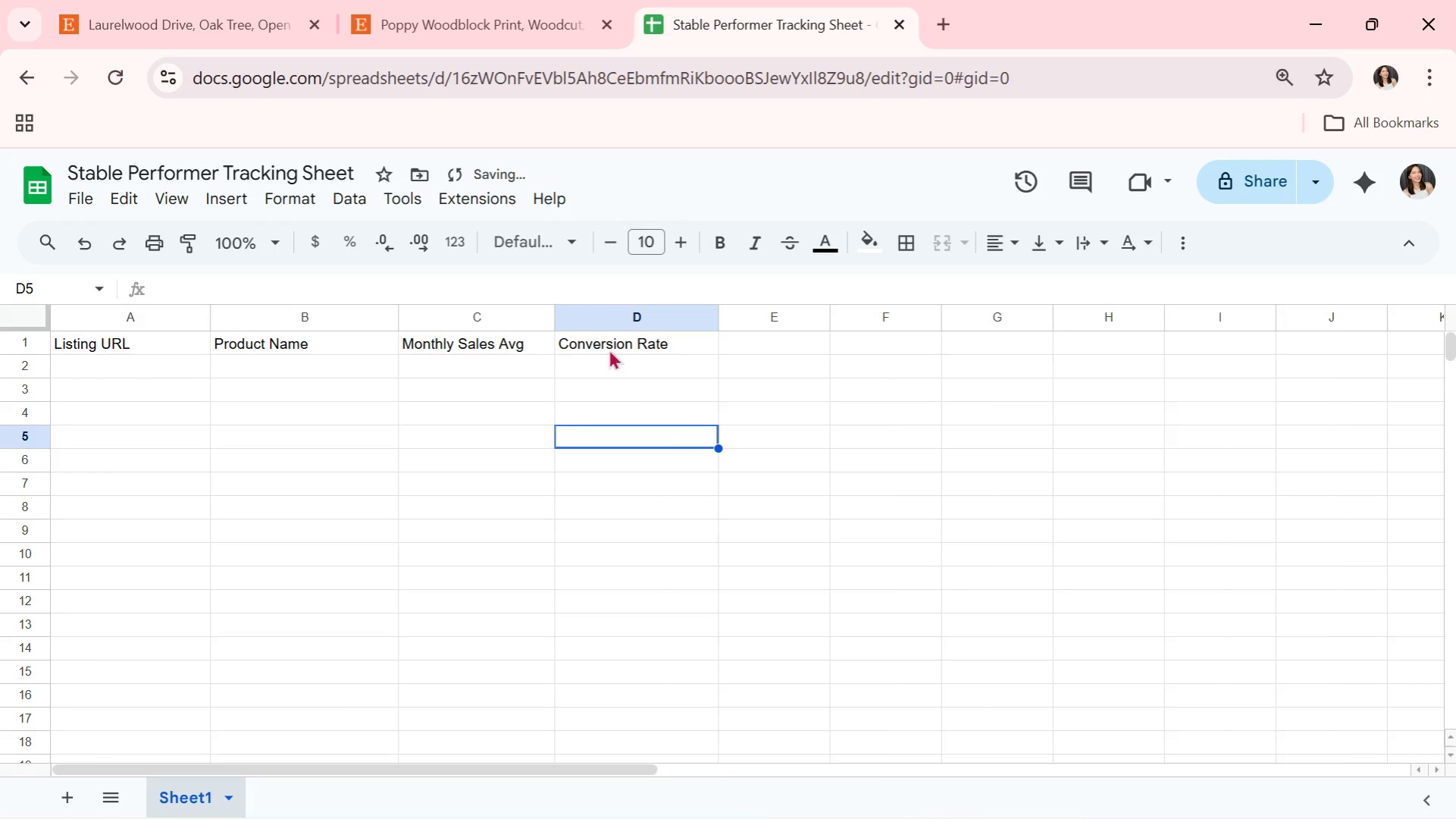 
left_click([631, 334])
 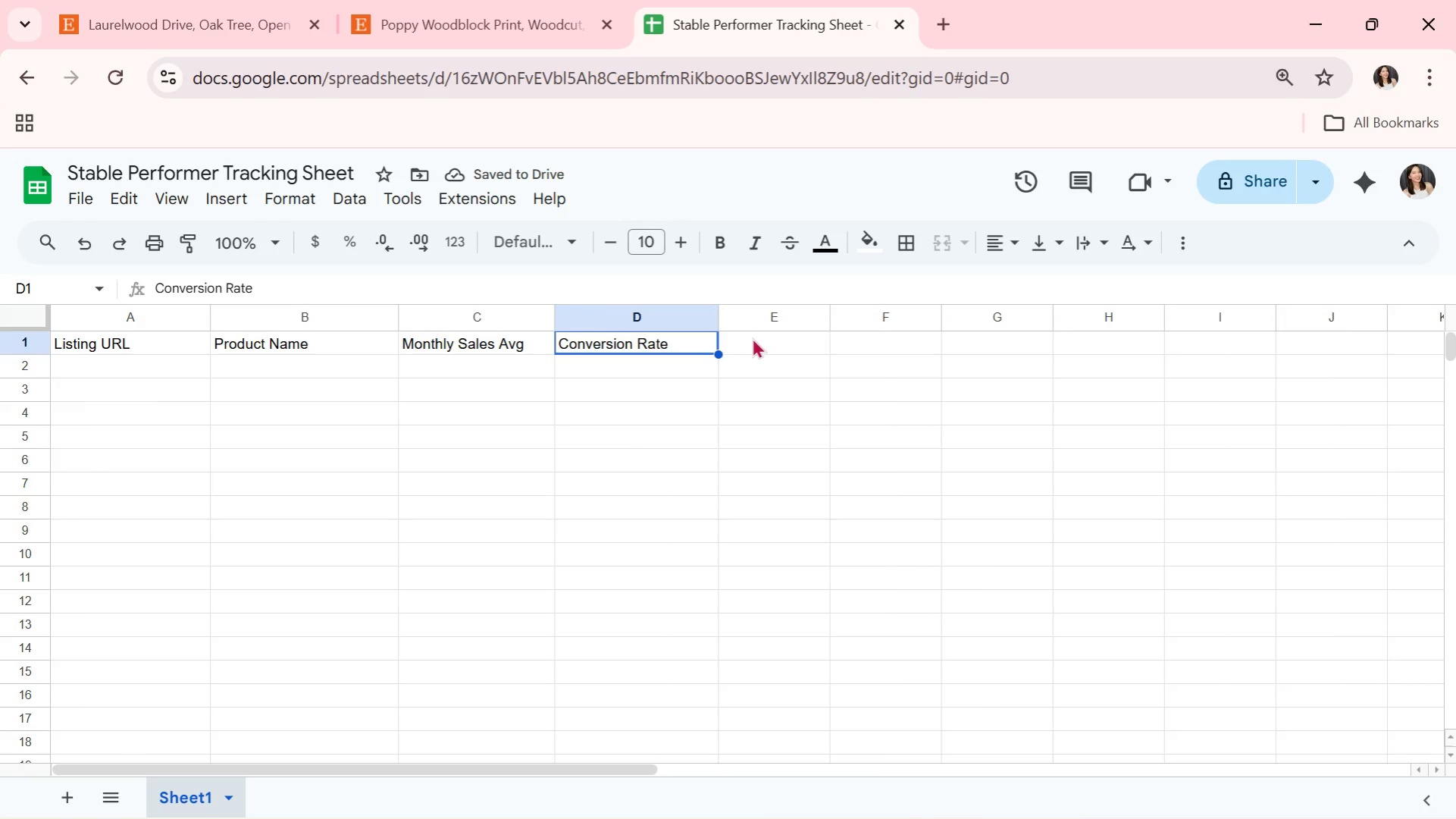 
left_click([759, 338])
 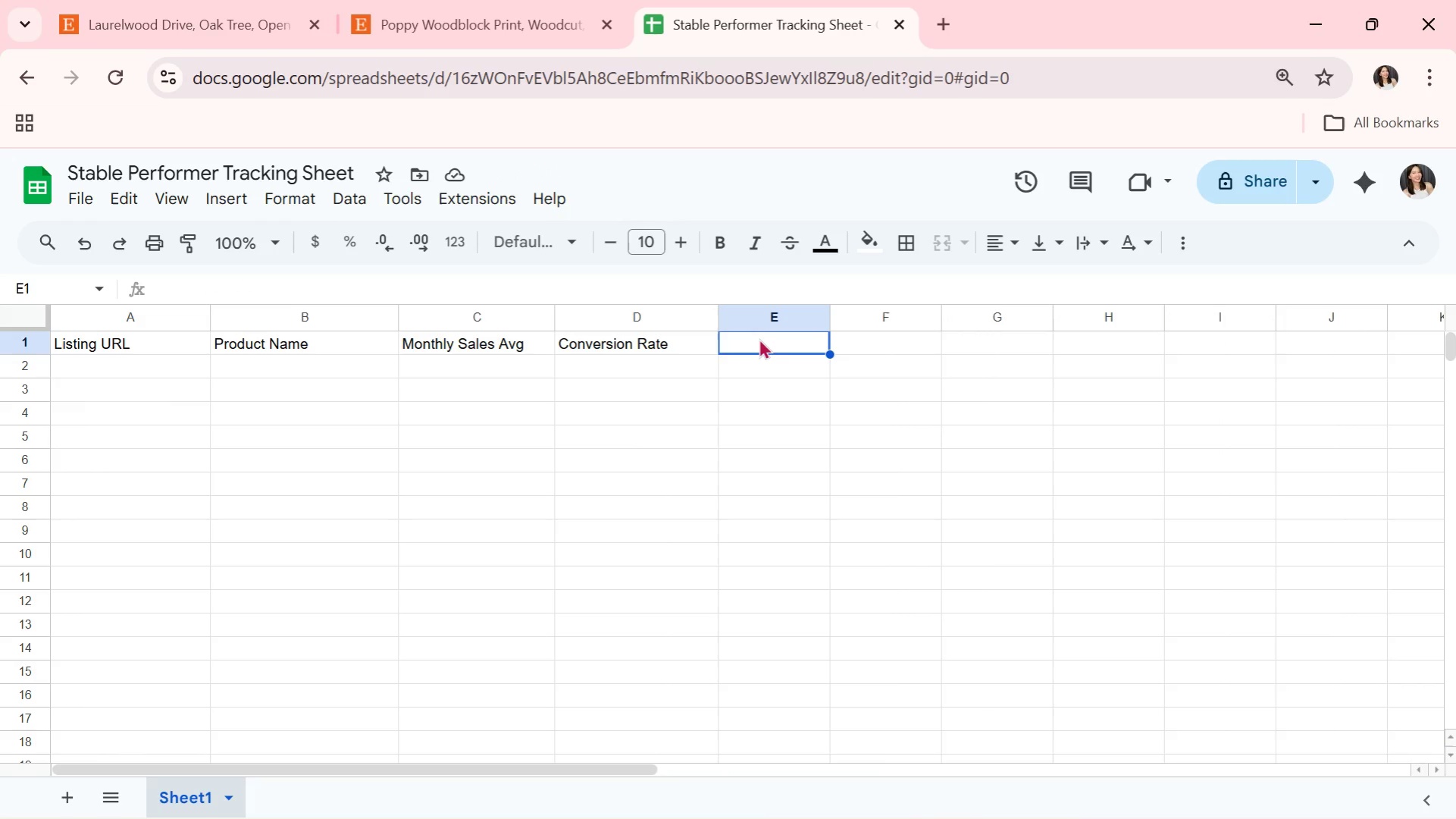 
wait(8.12)
 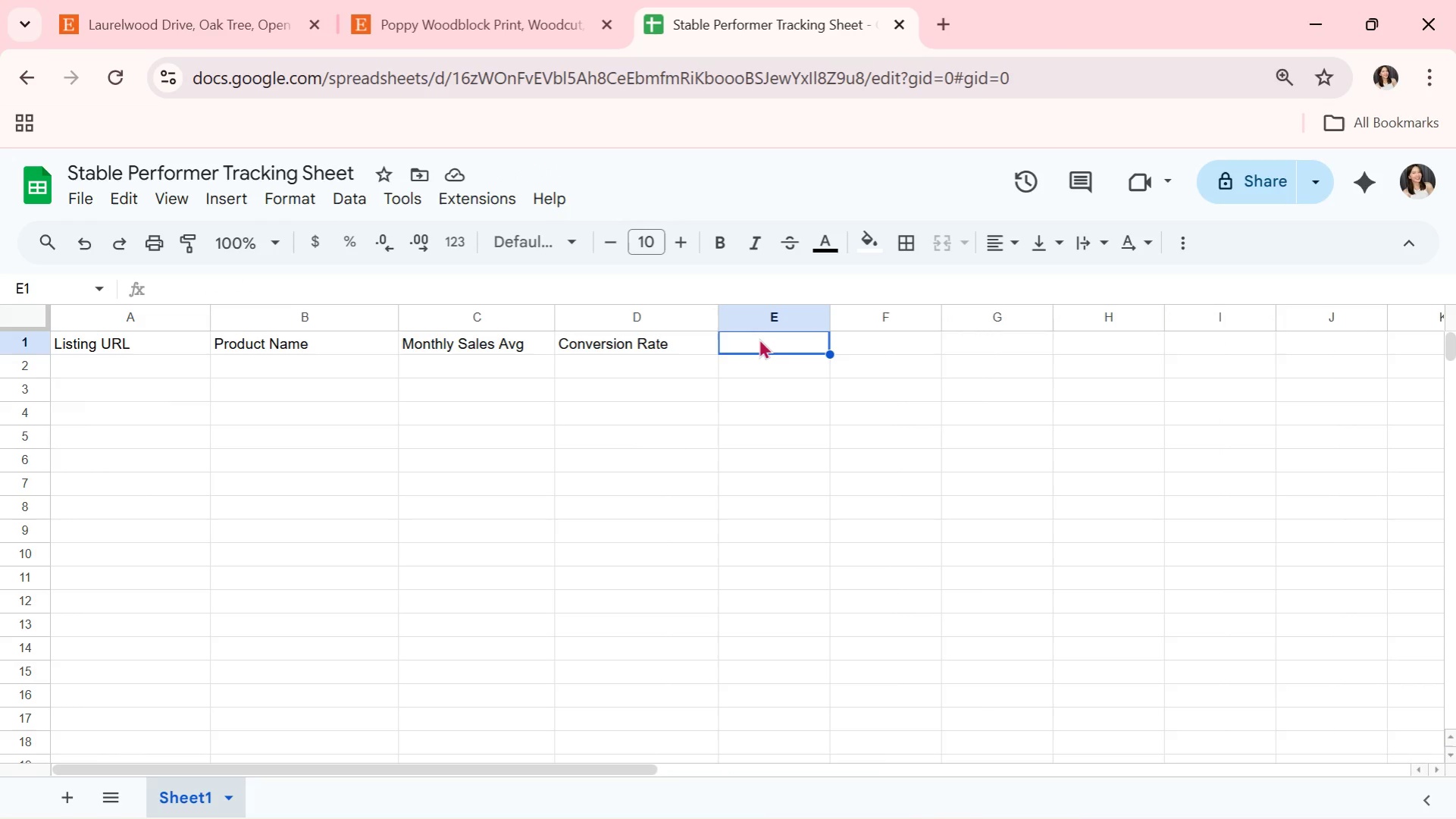 
type(Traffic )
 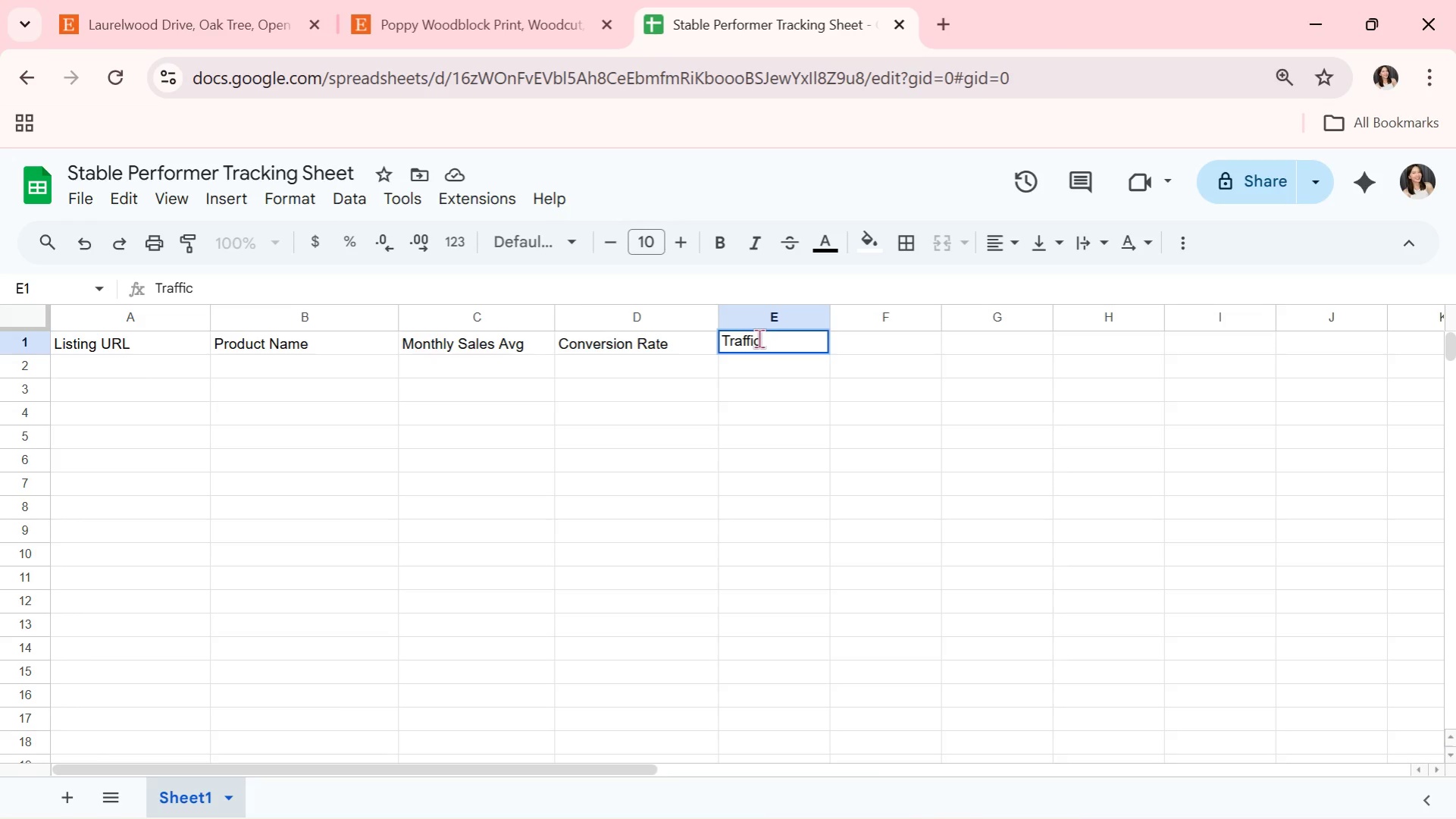 
type(Trend)
 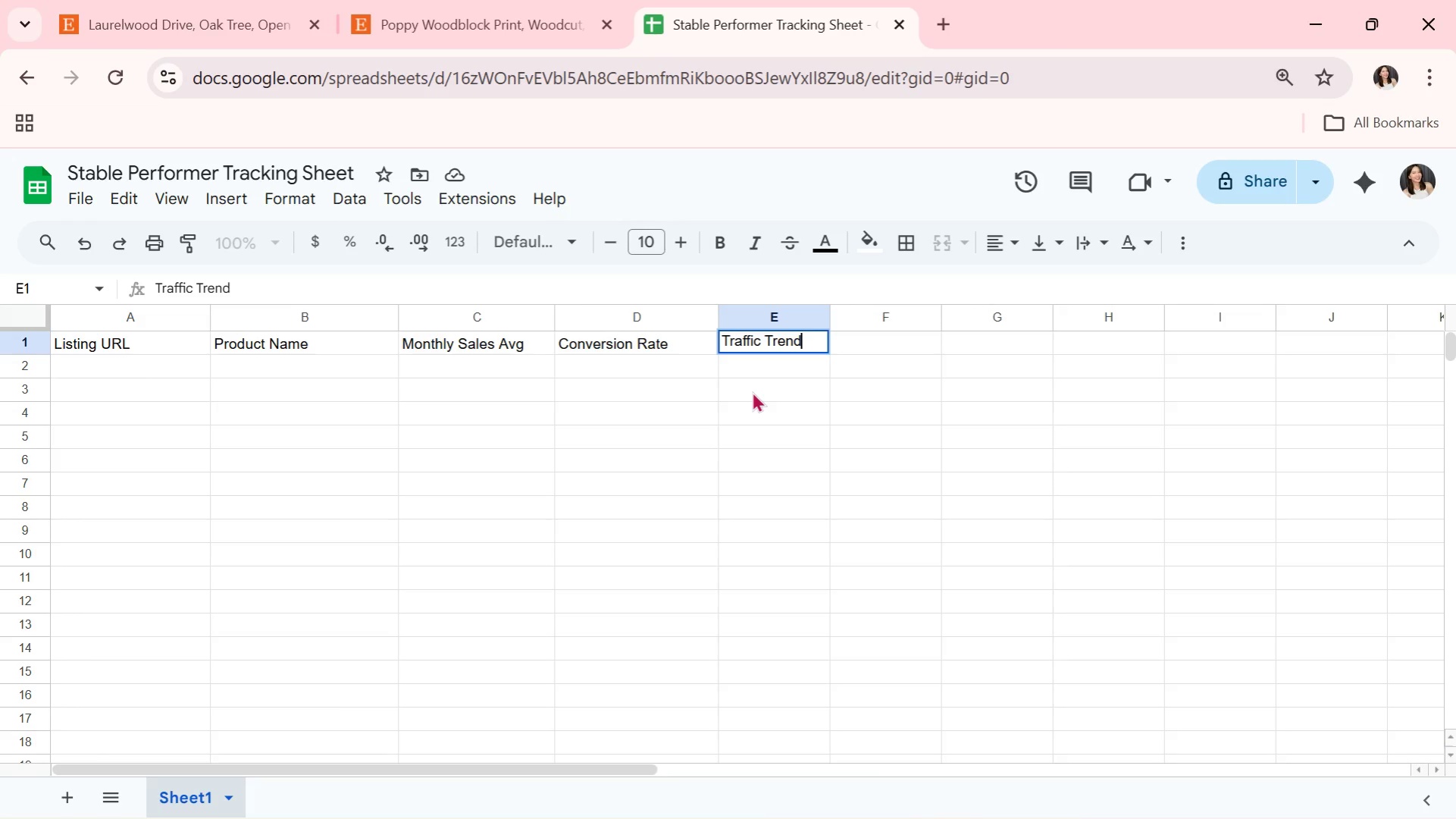 
wait(8.55)
 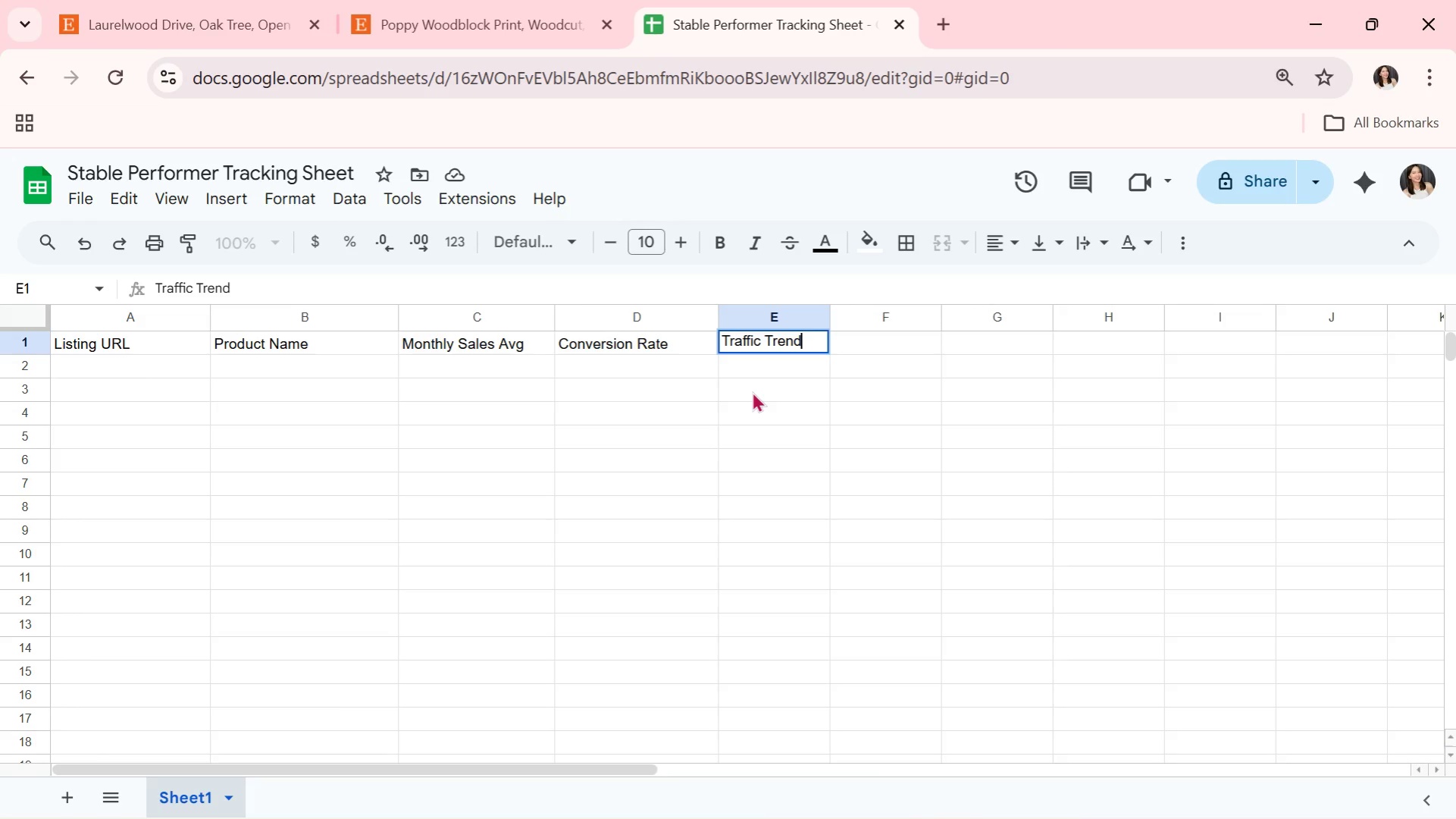 
key(ArrowRight)
 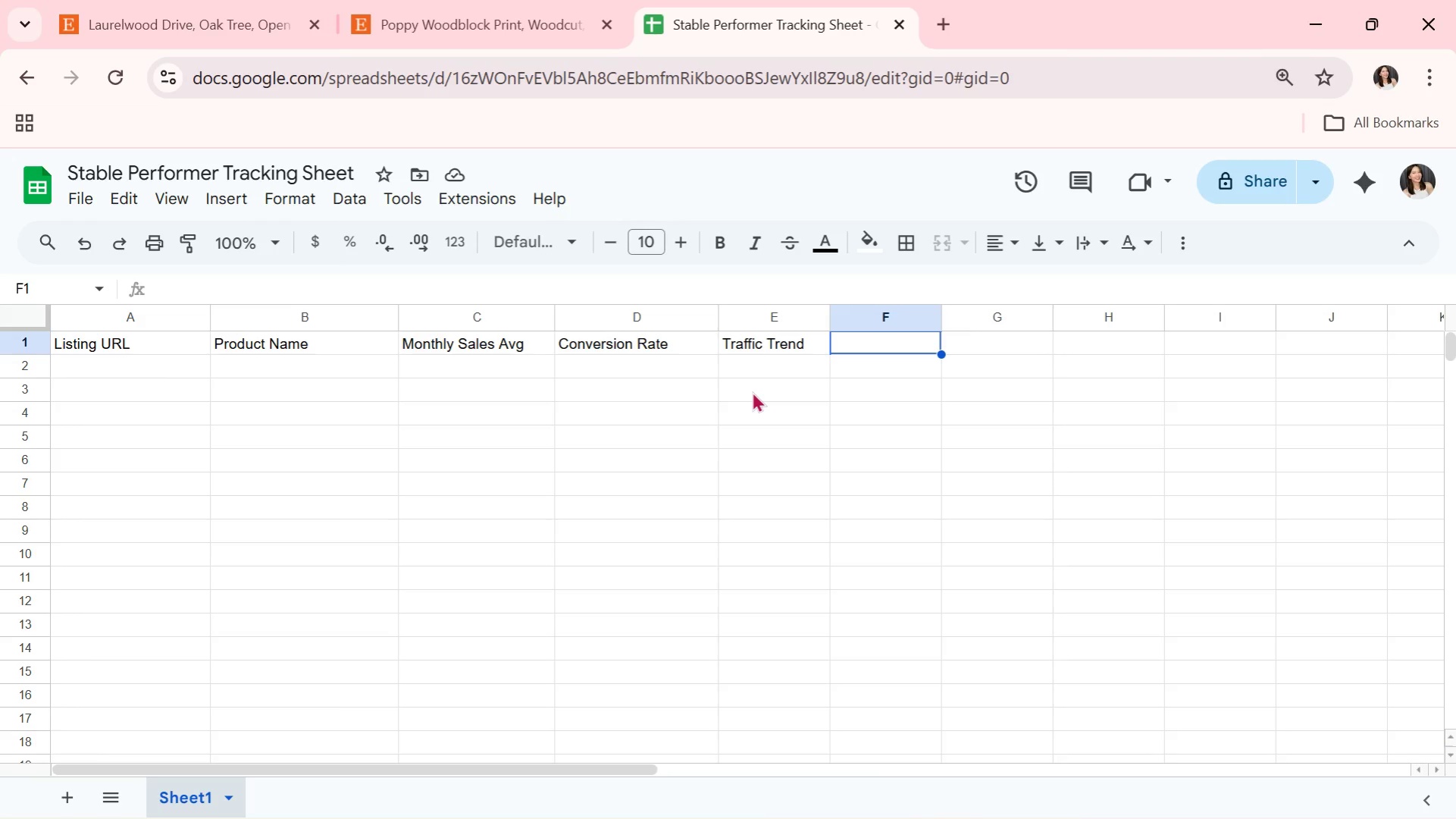 
wait(17.83)
 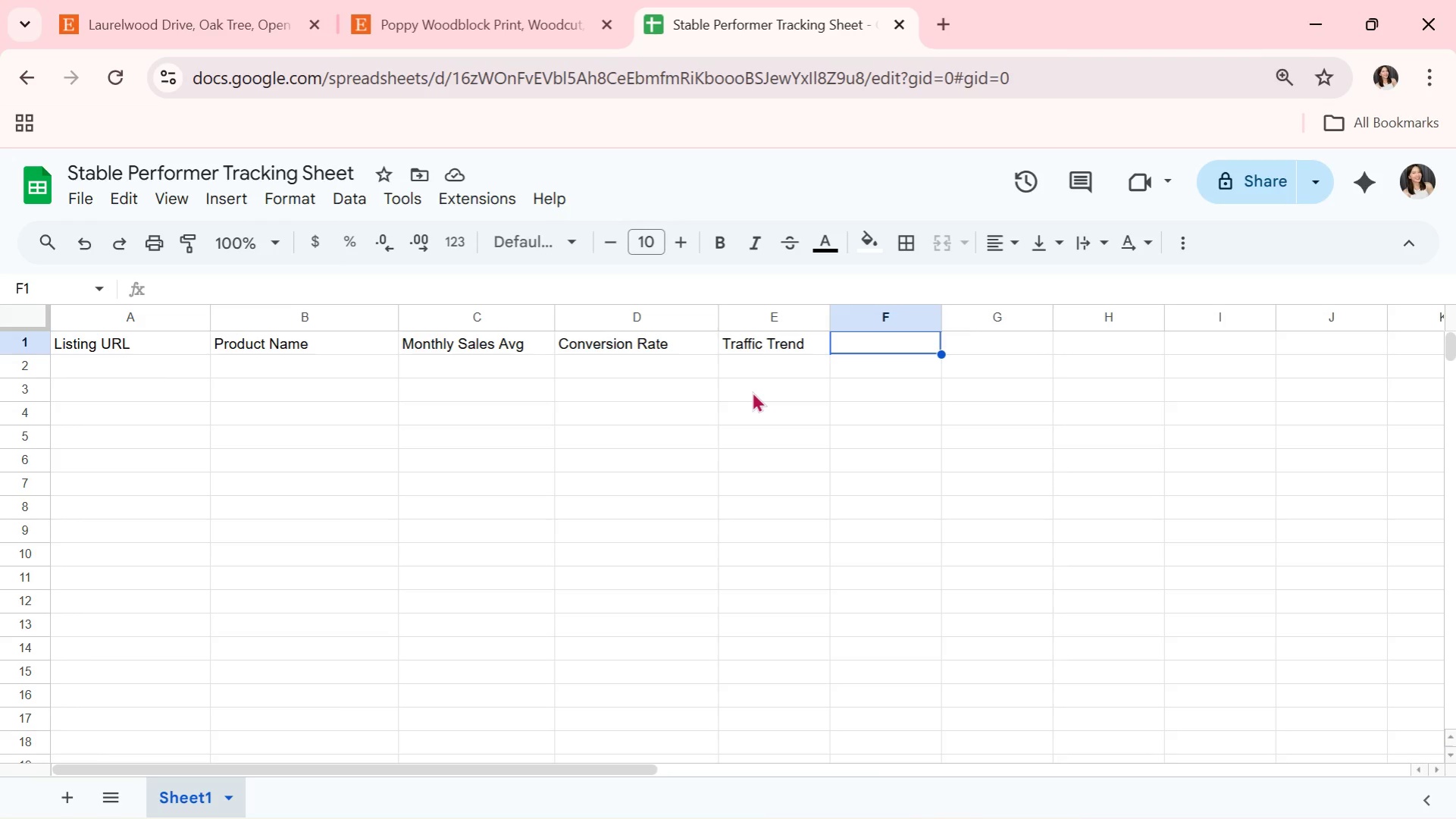 
key(ArrowLeft)
 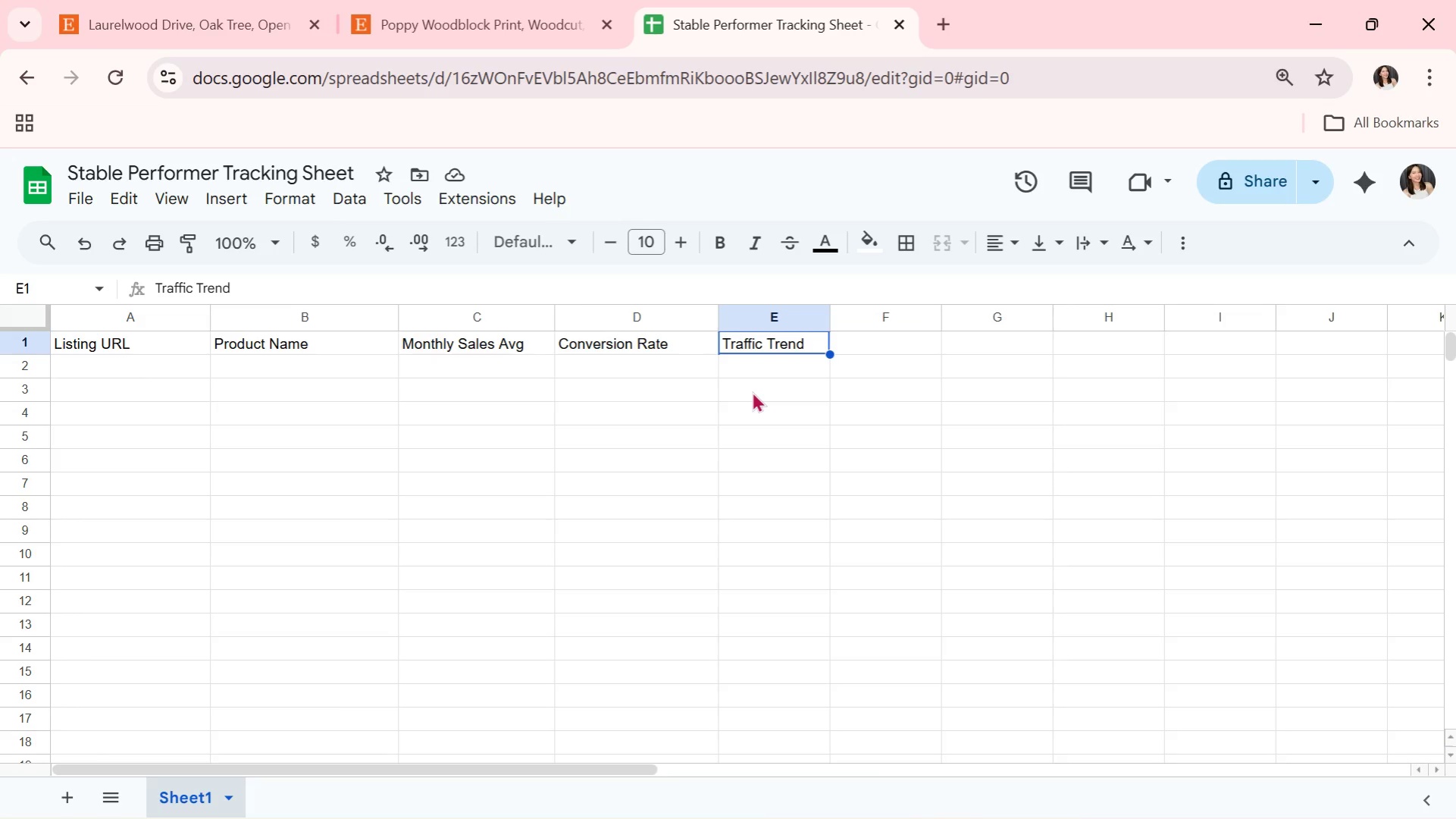 
key(ArrowRight)
 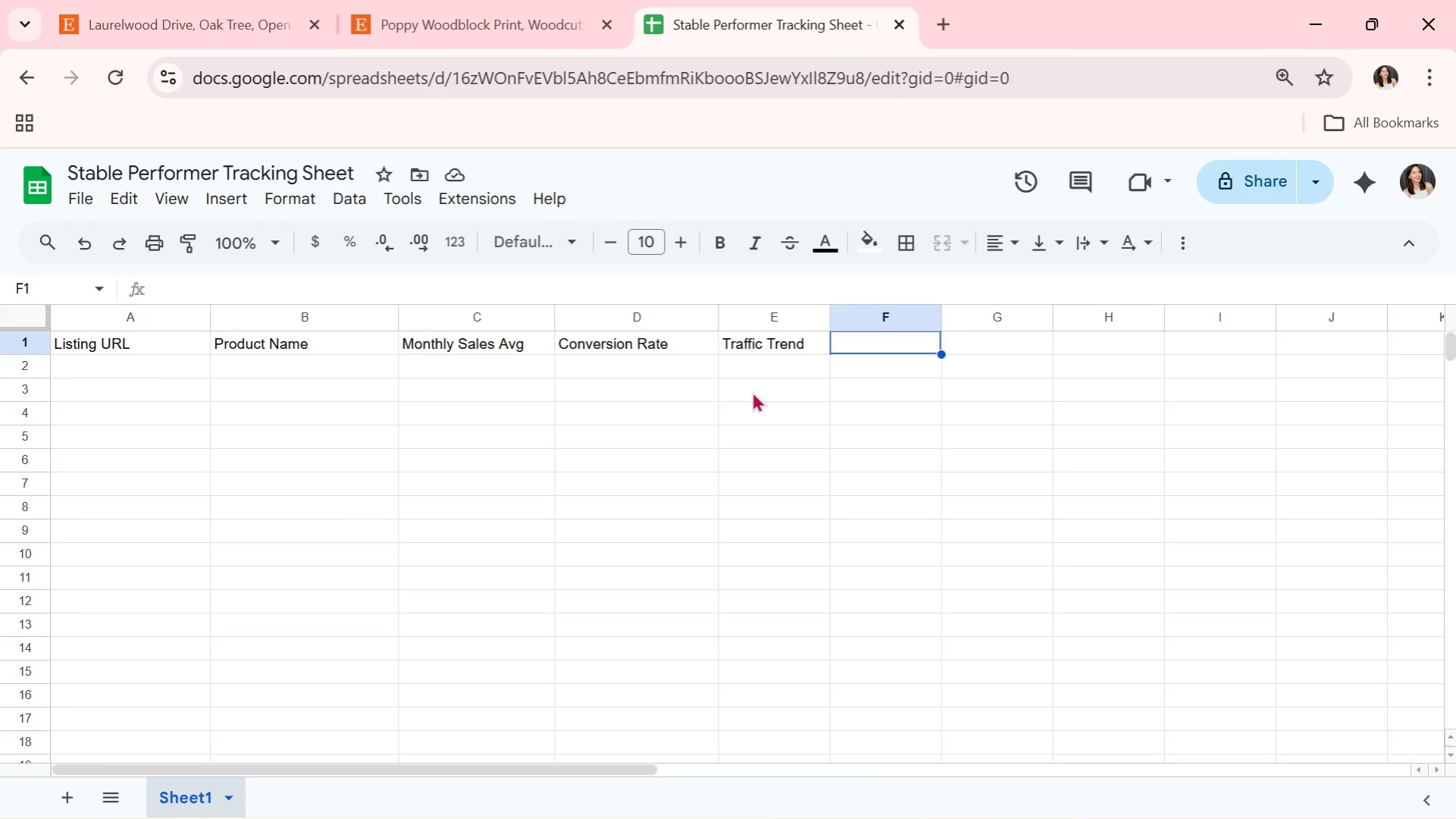 
type(Stability)
 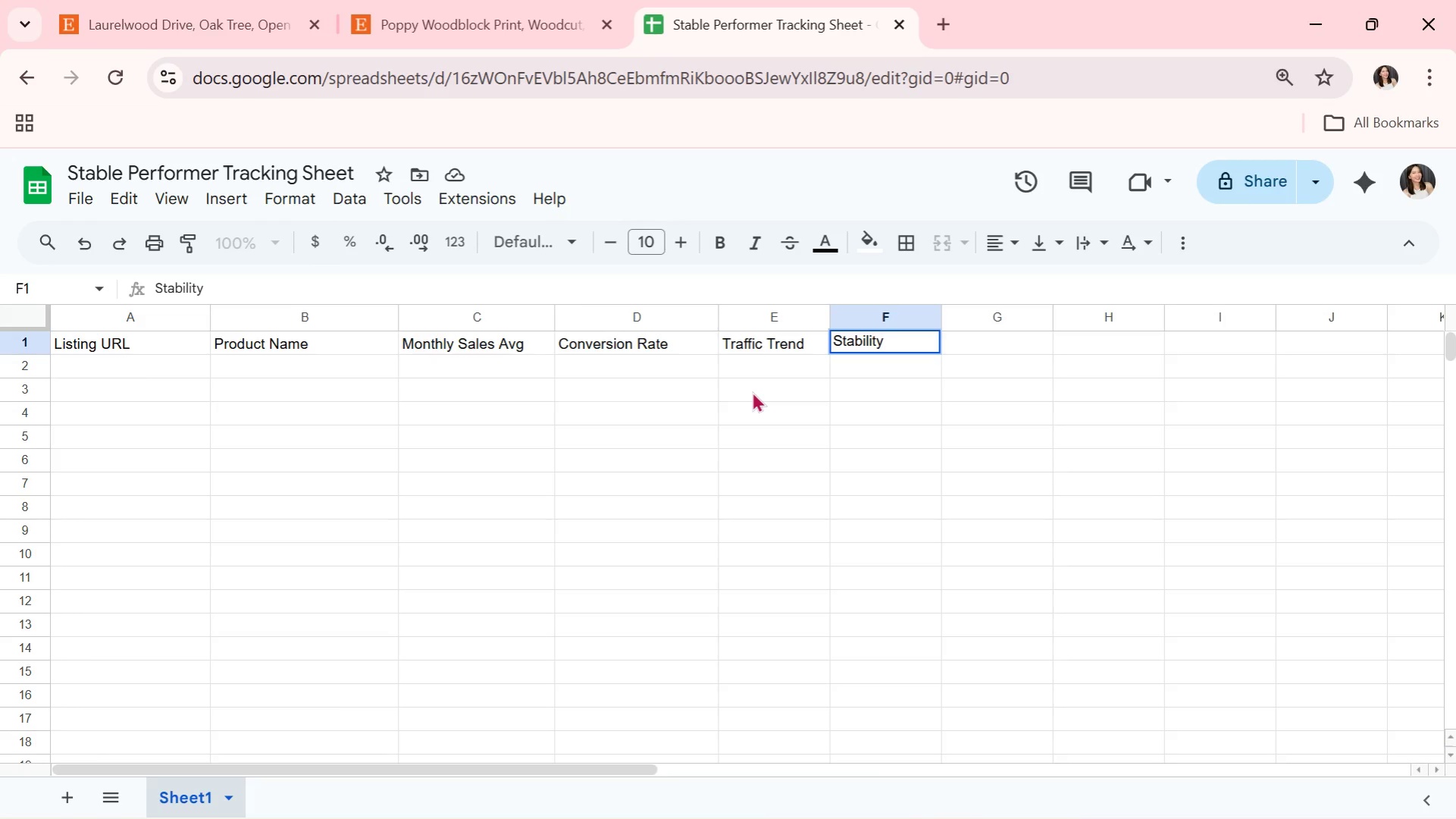 
wait(11.0)
 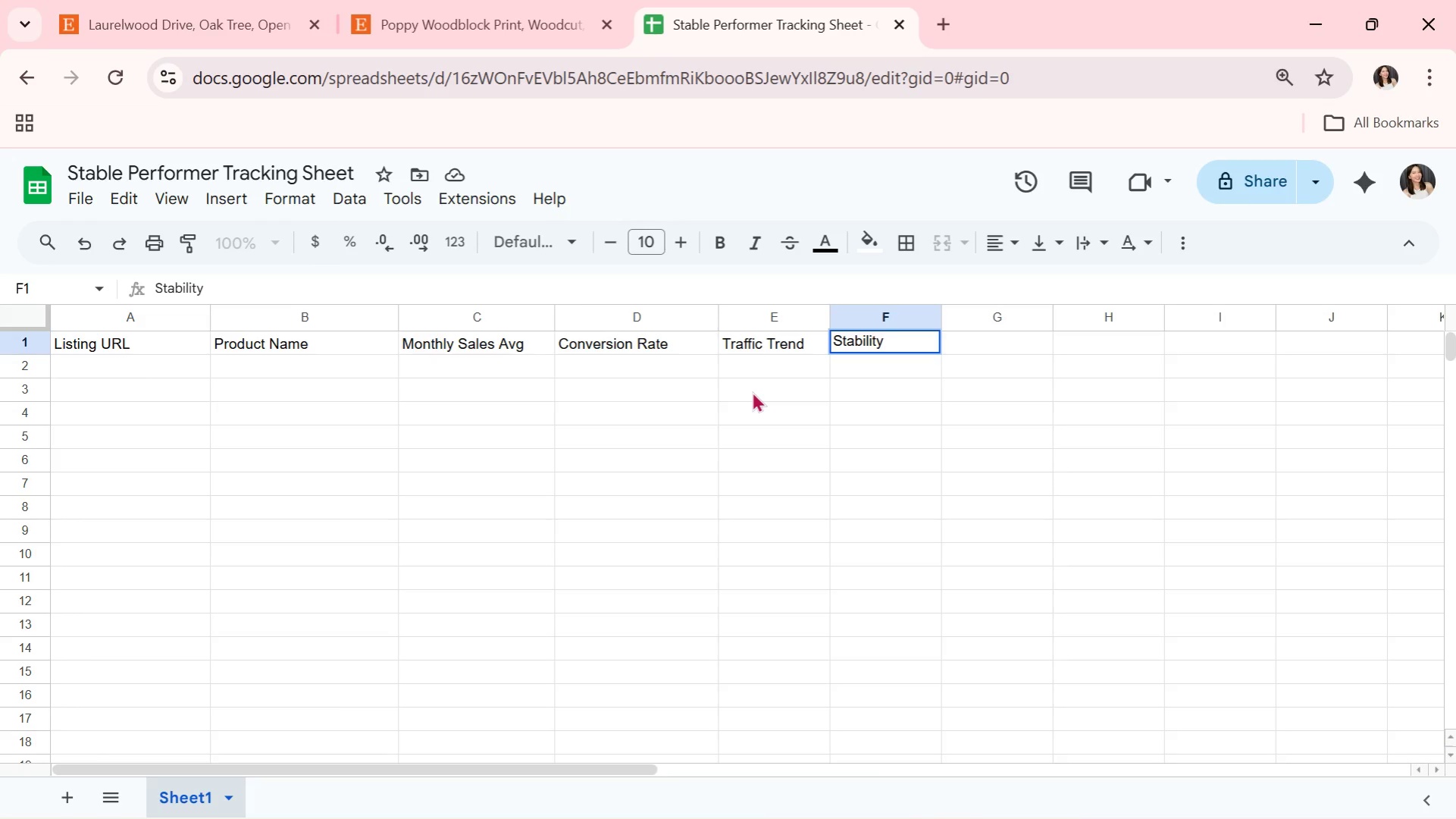 
type( Score (1-10))
 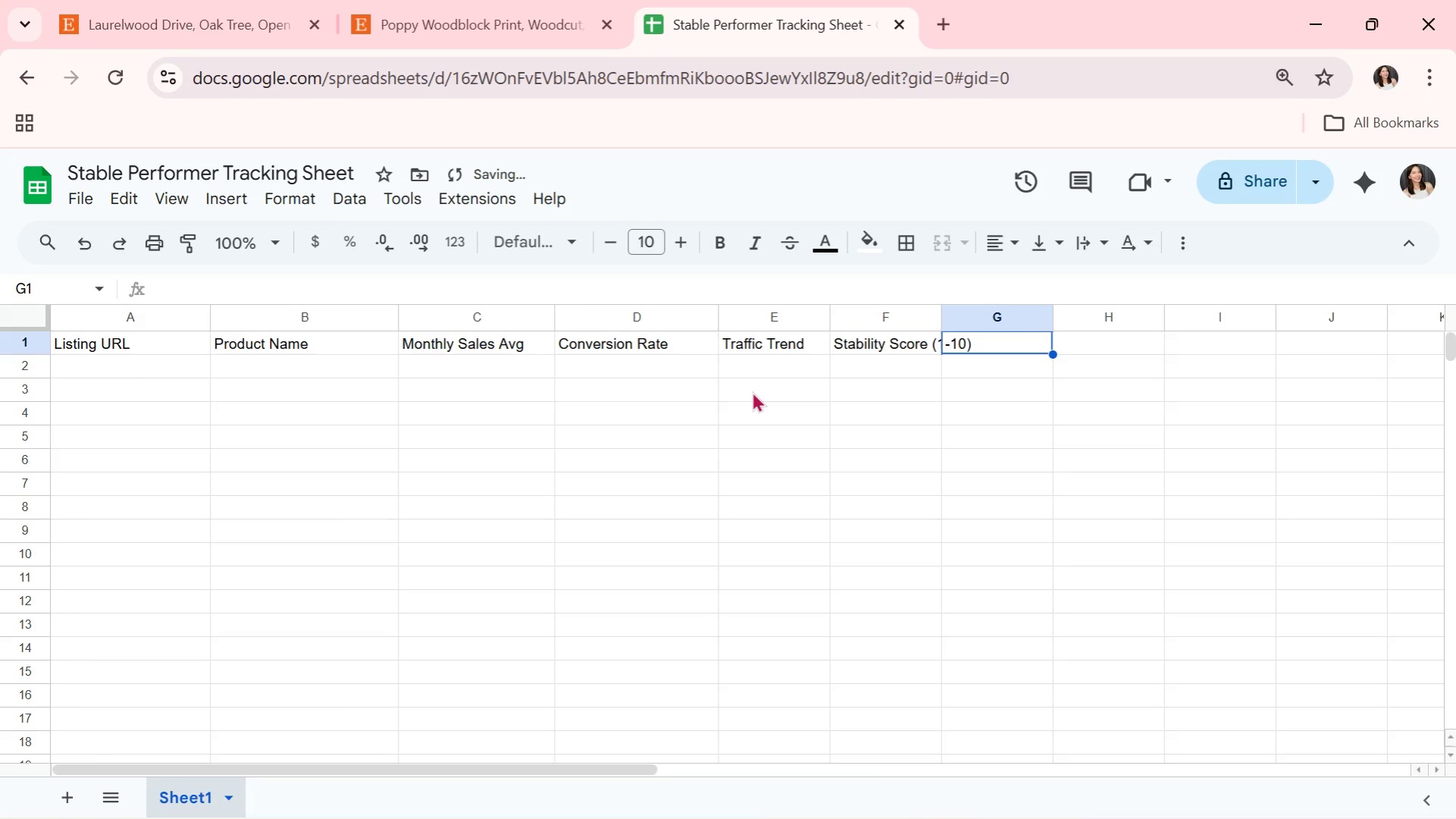 
 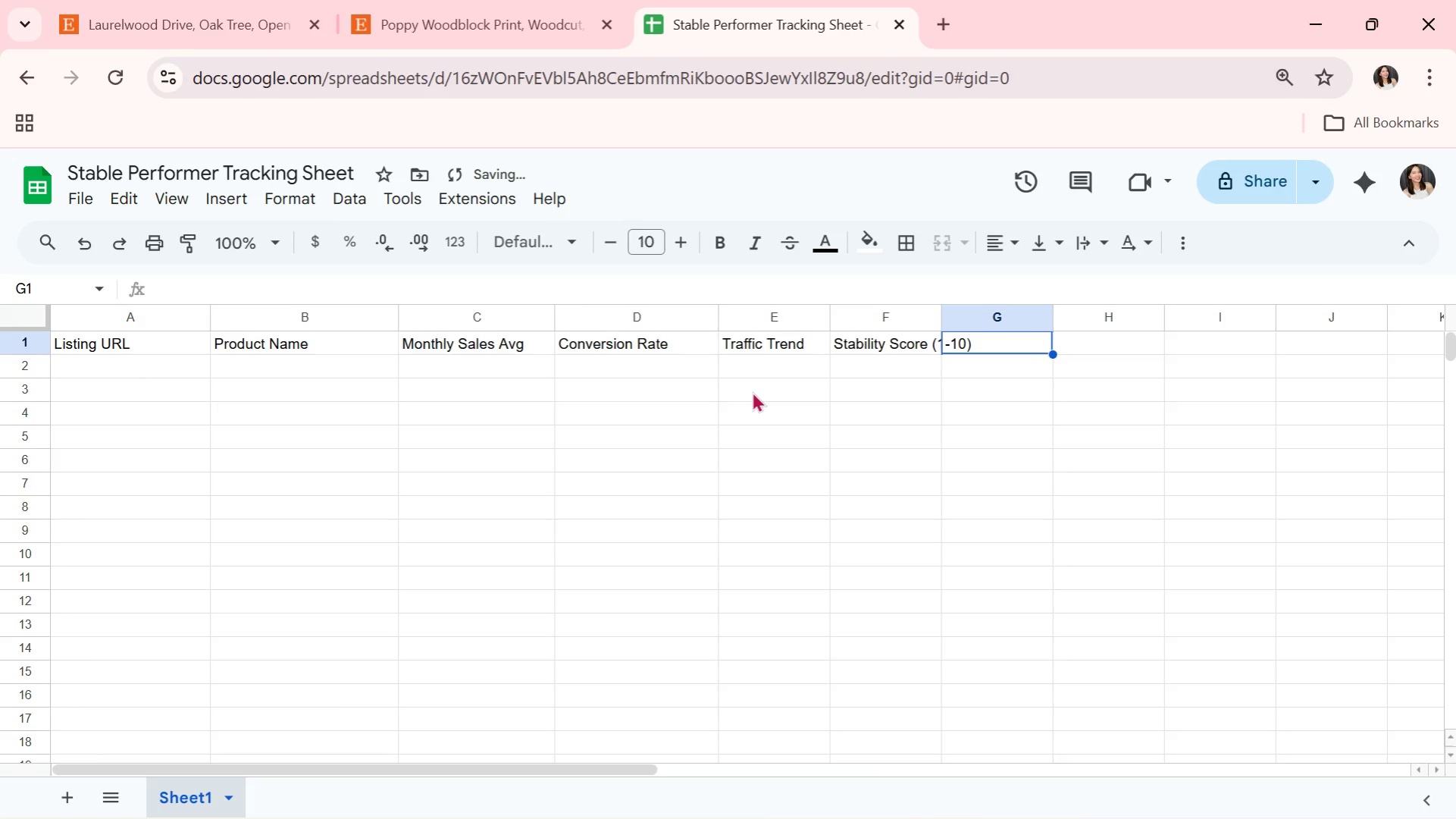 
key(ArrowRight)
 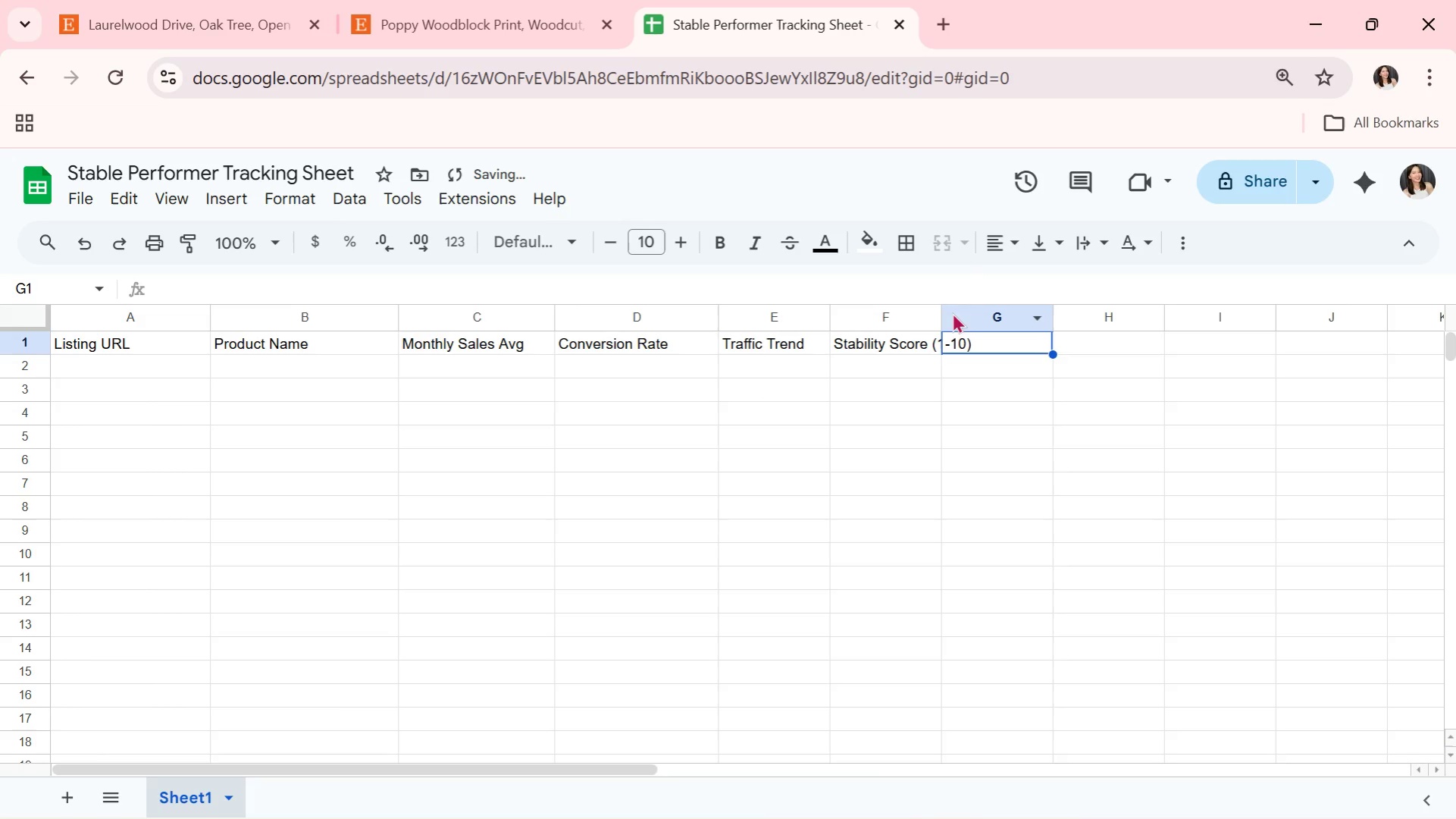 
left_click_drag(start_coordinate=[941, 314], to_coordinate=[982, 311])
 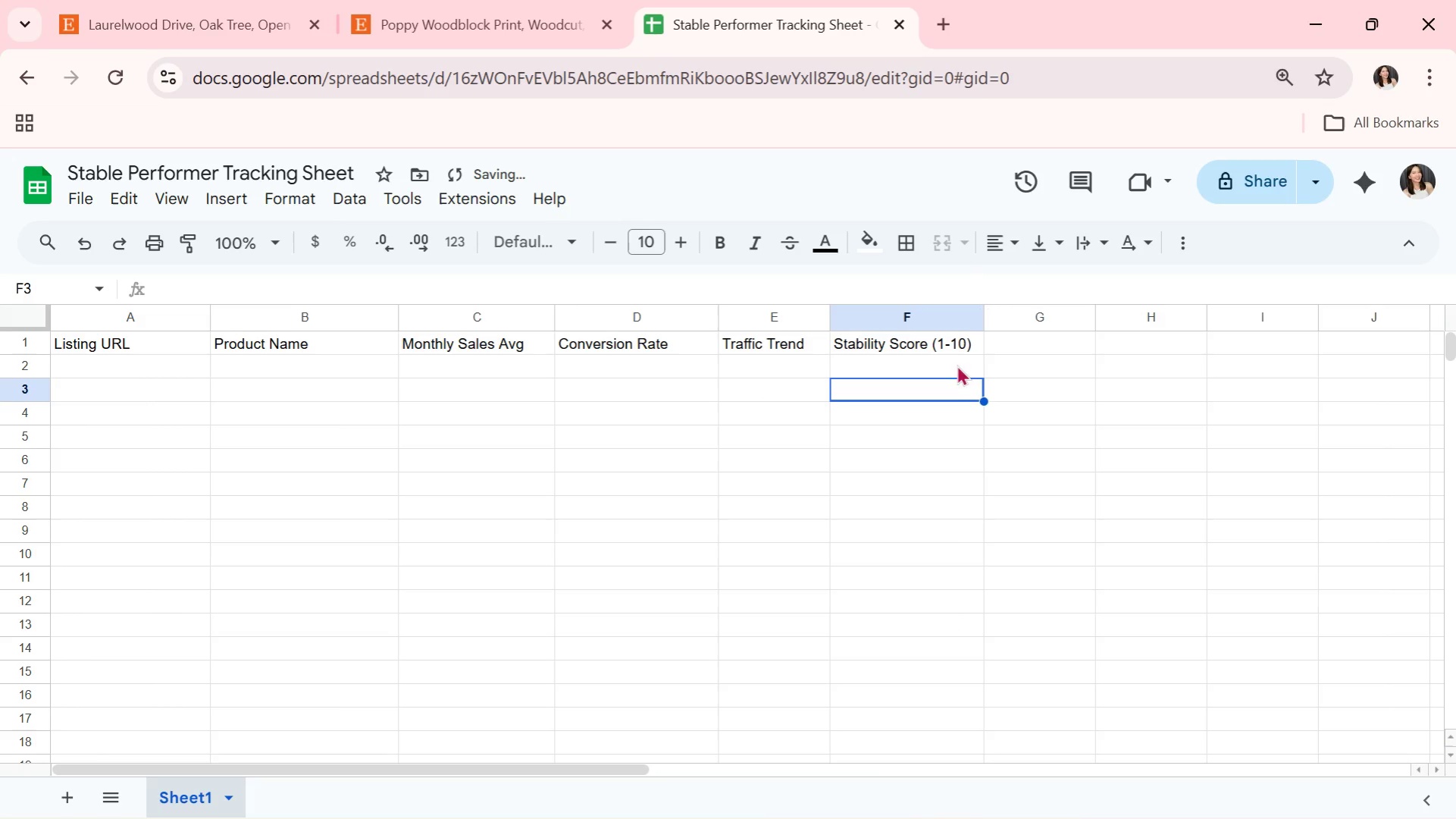 
double_click([957, 352])
 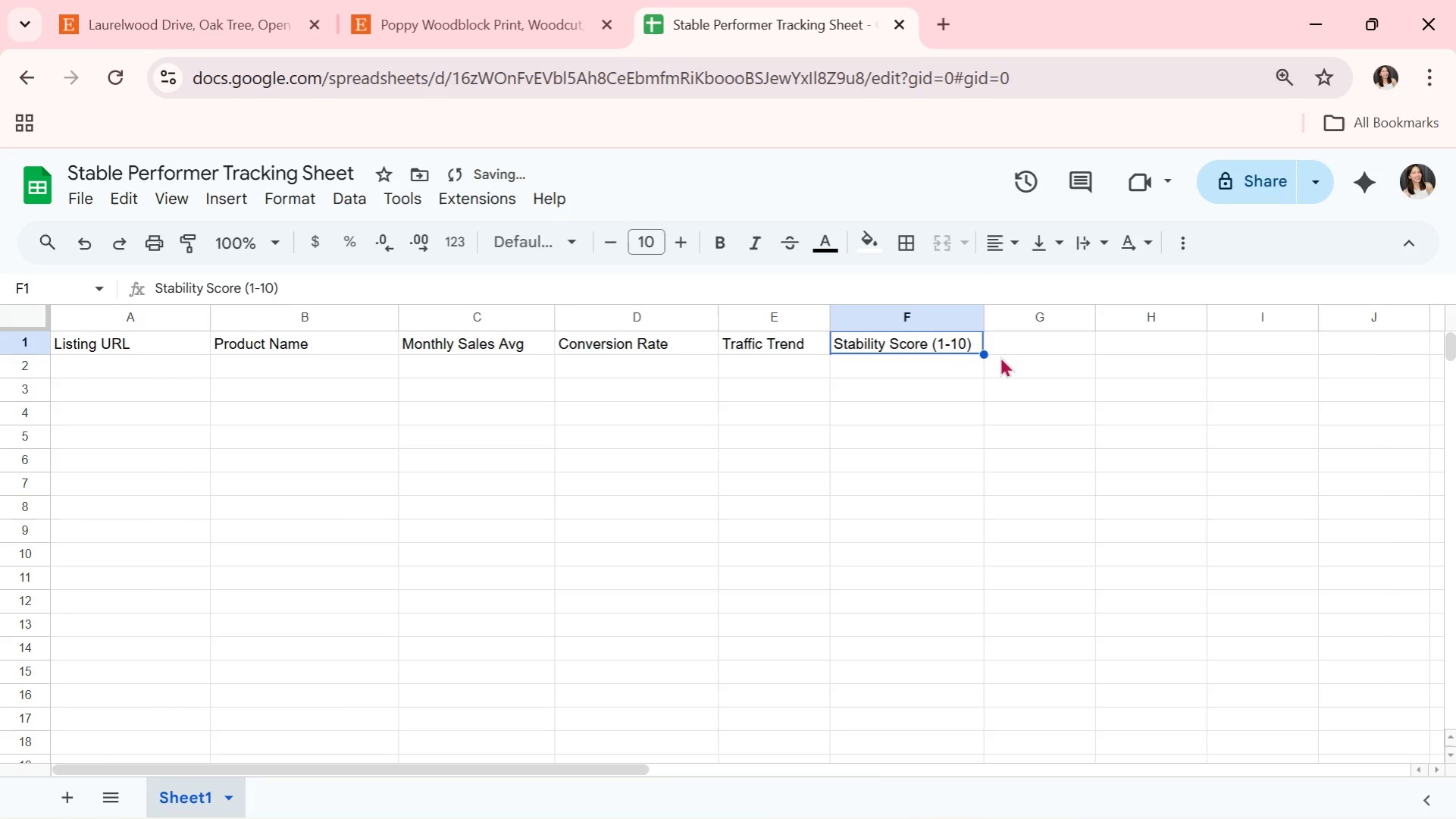 
left_click([1024, 347])
 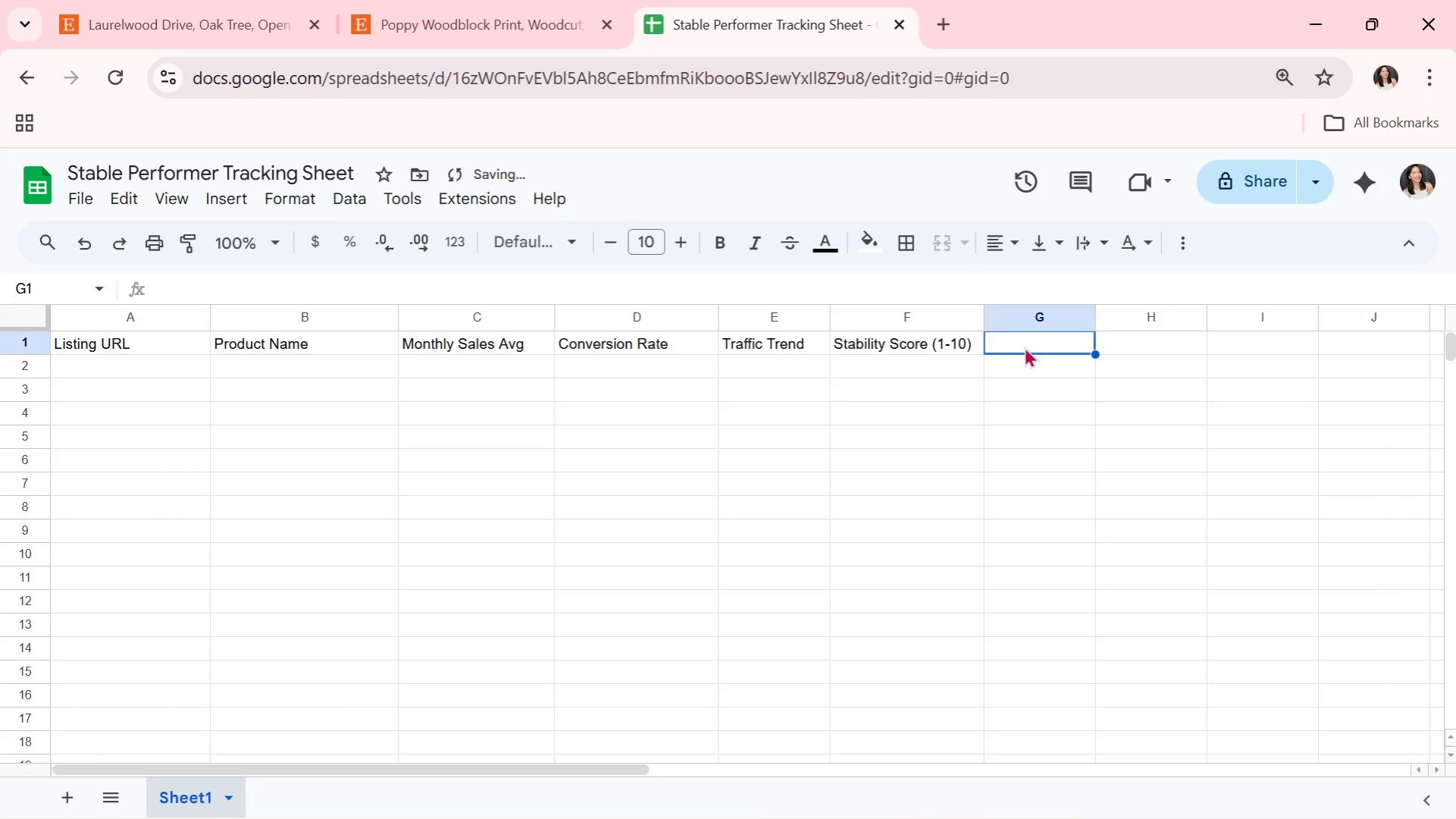 
type(Risk Level )
 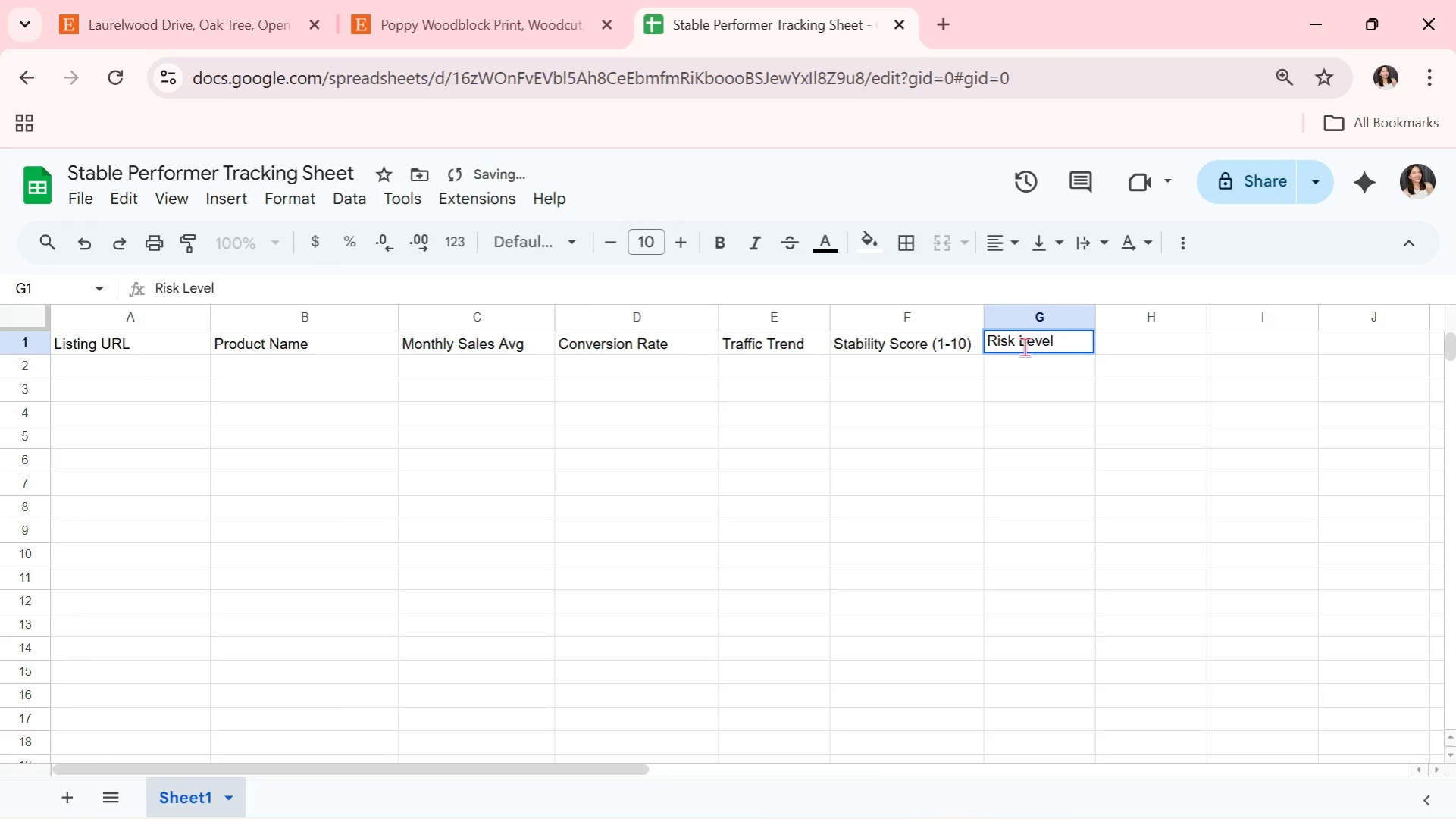 
key(ArrowRight)
 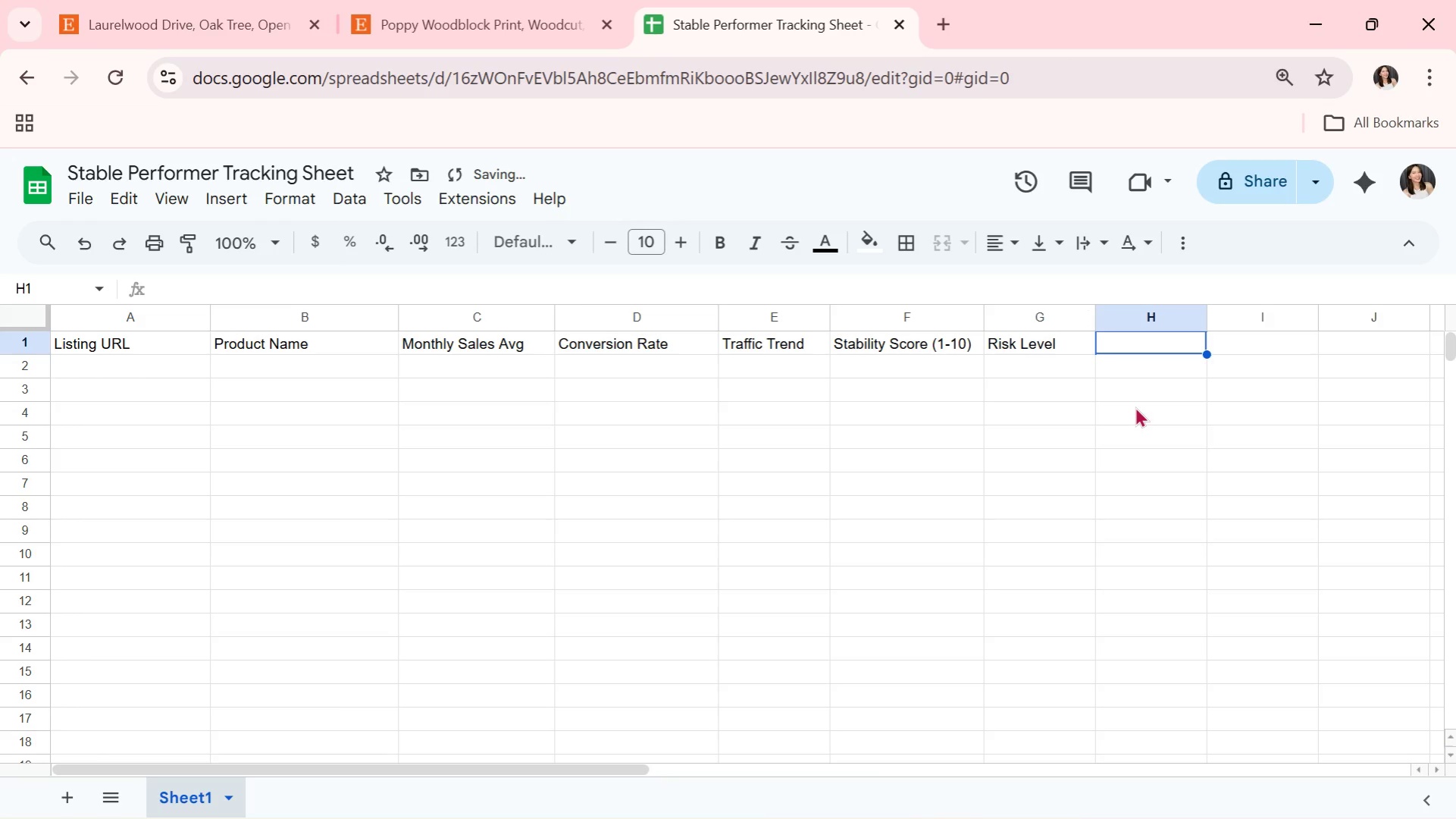 
wait(27.69)
 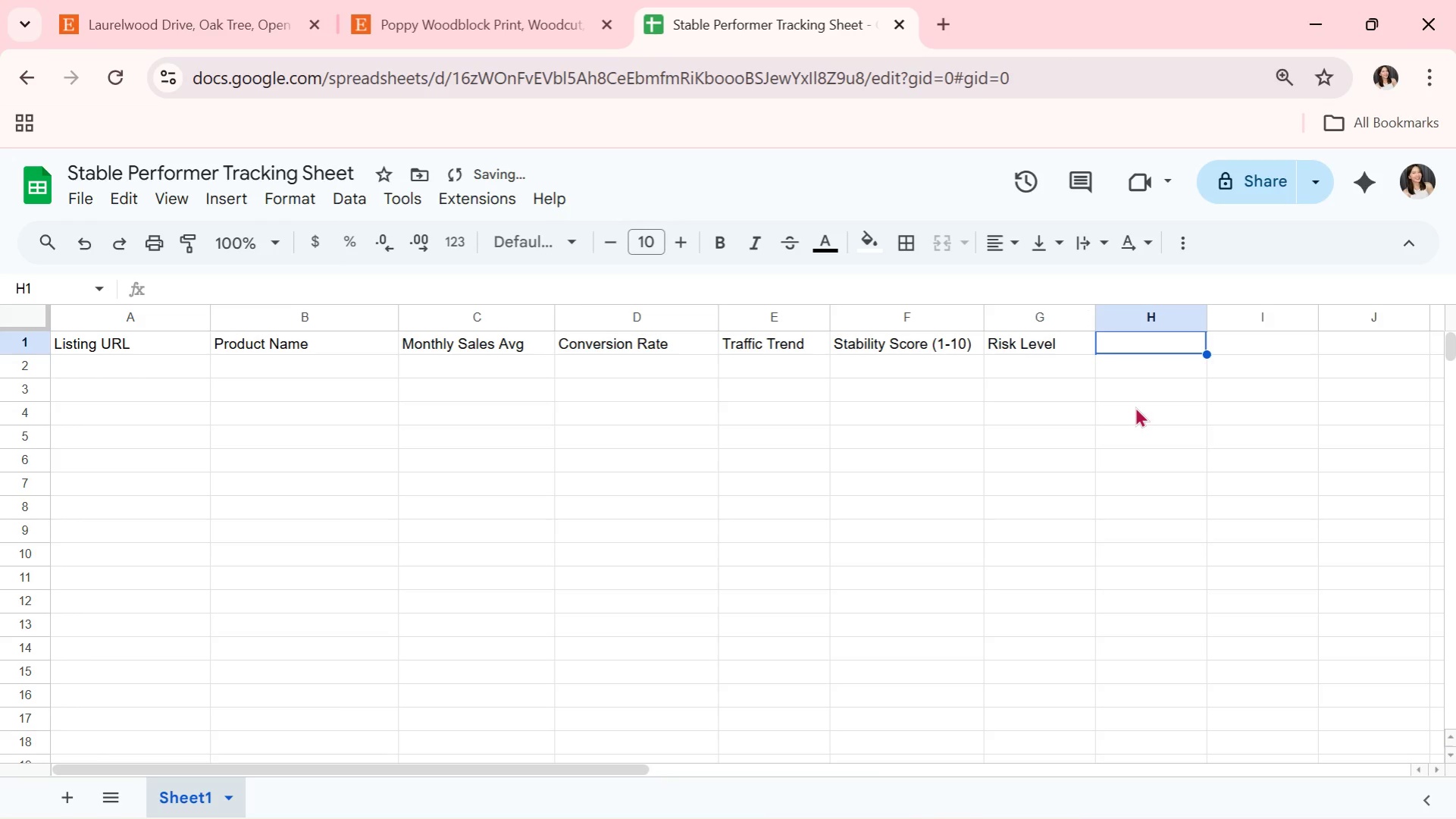 
type(Protected Elements)
 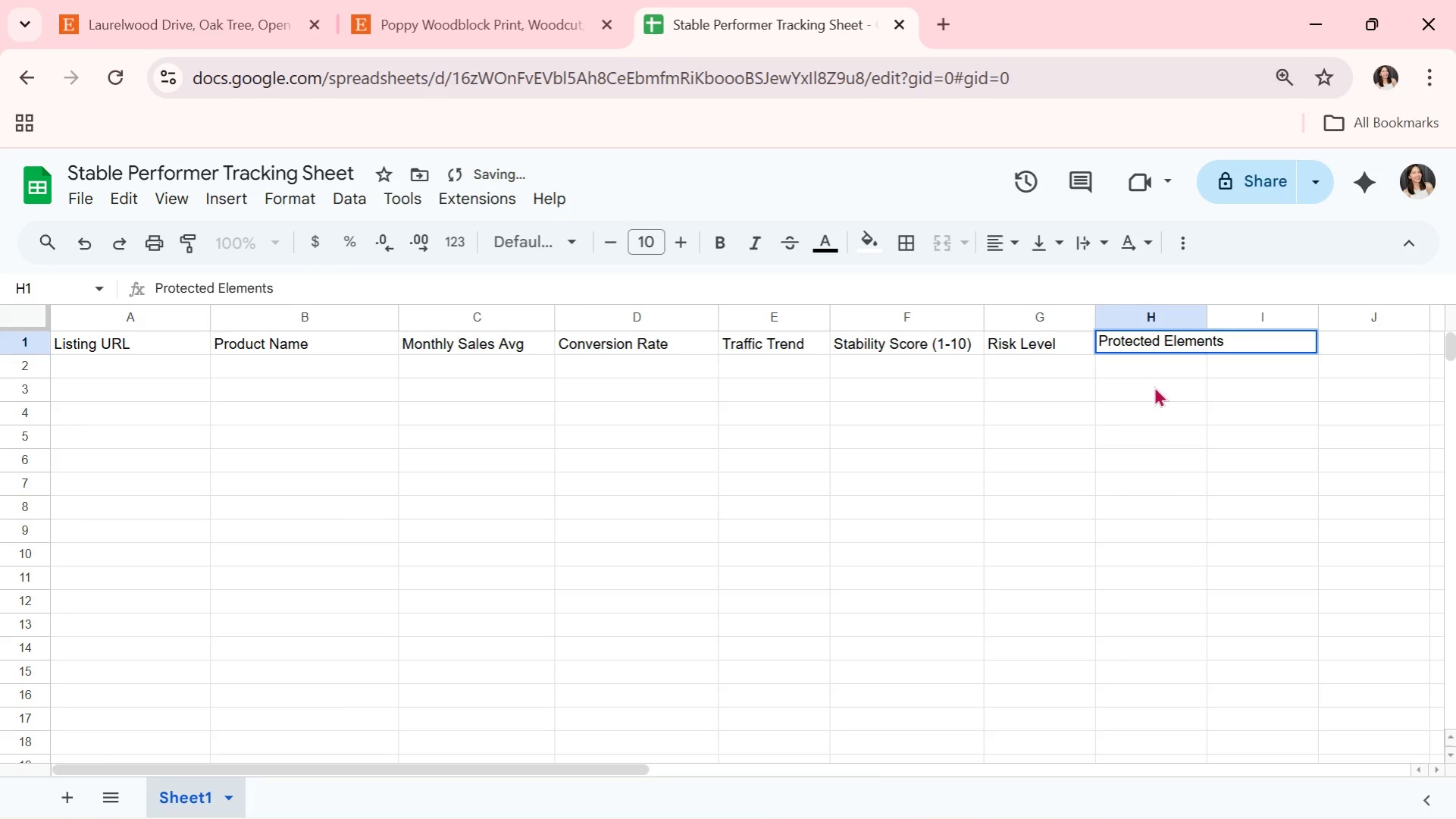 
key(ArrowRight)
 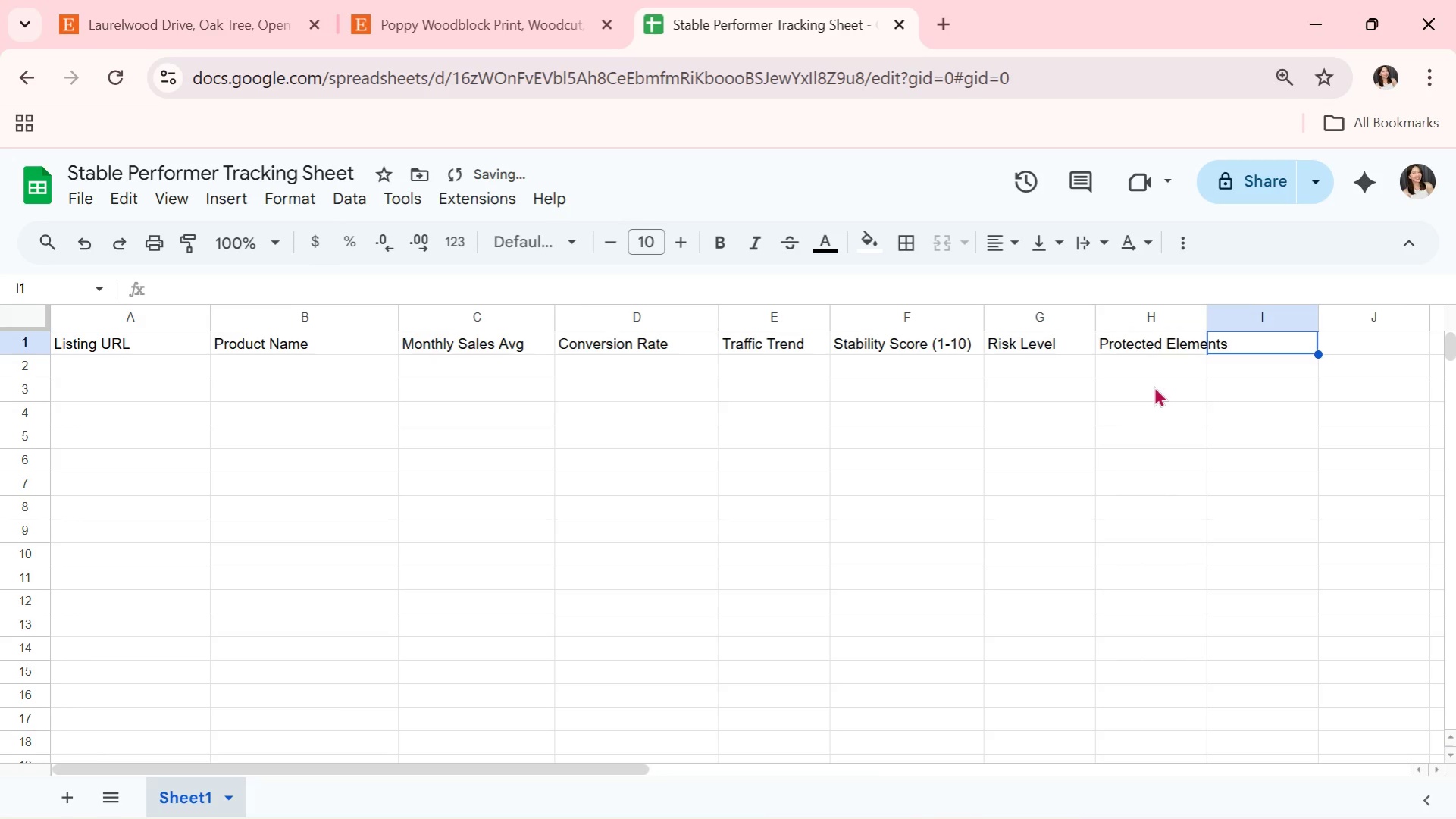 
type(Safe-to-Test)
 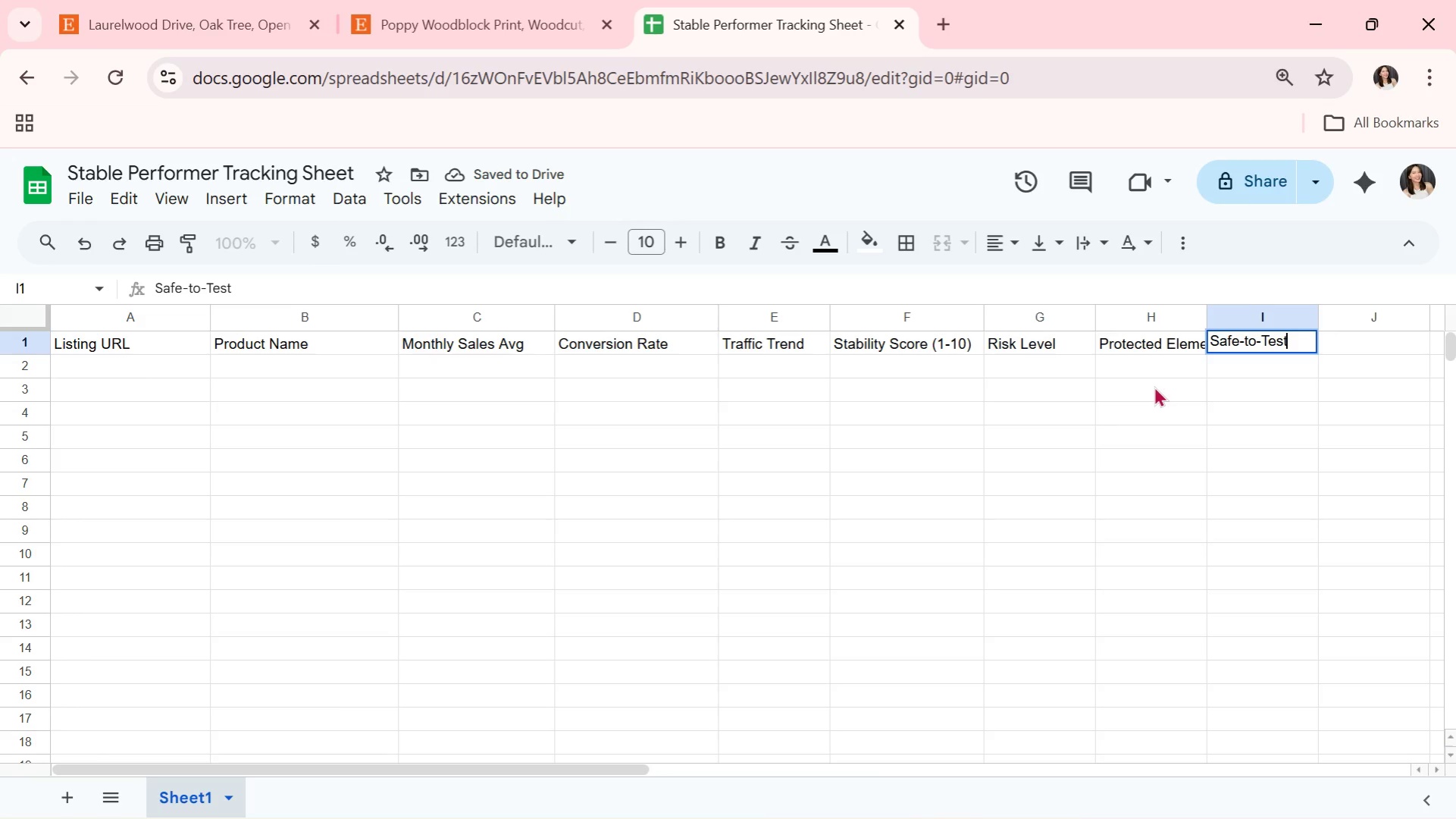 
wait(12.58)
 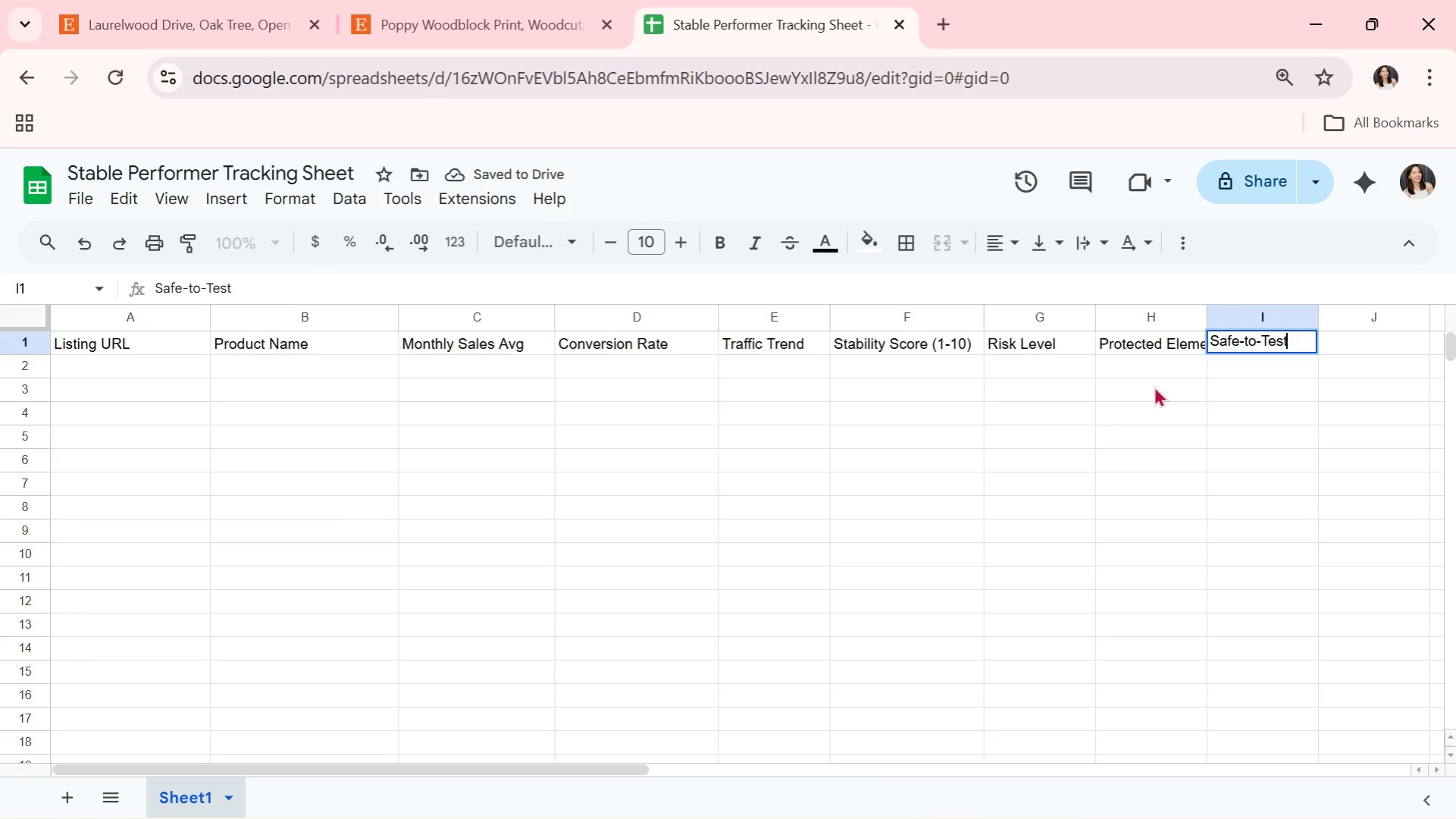 
type( Elements)
 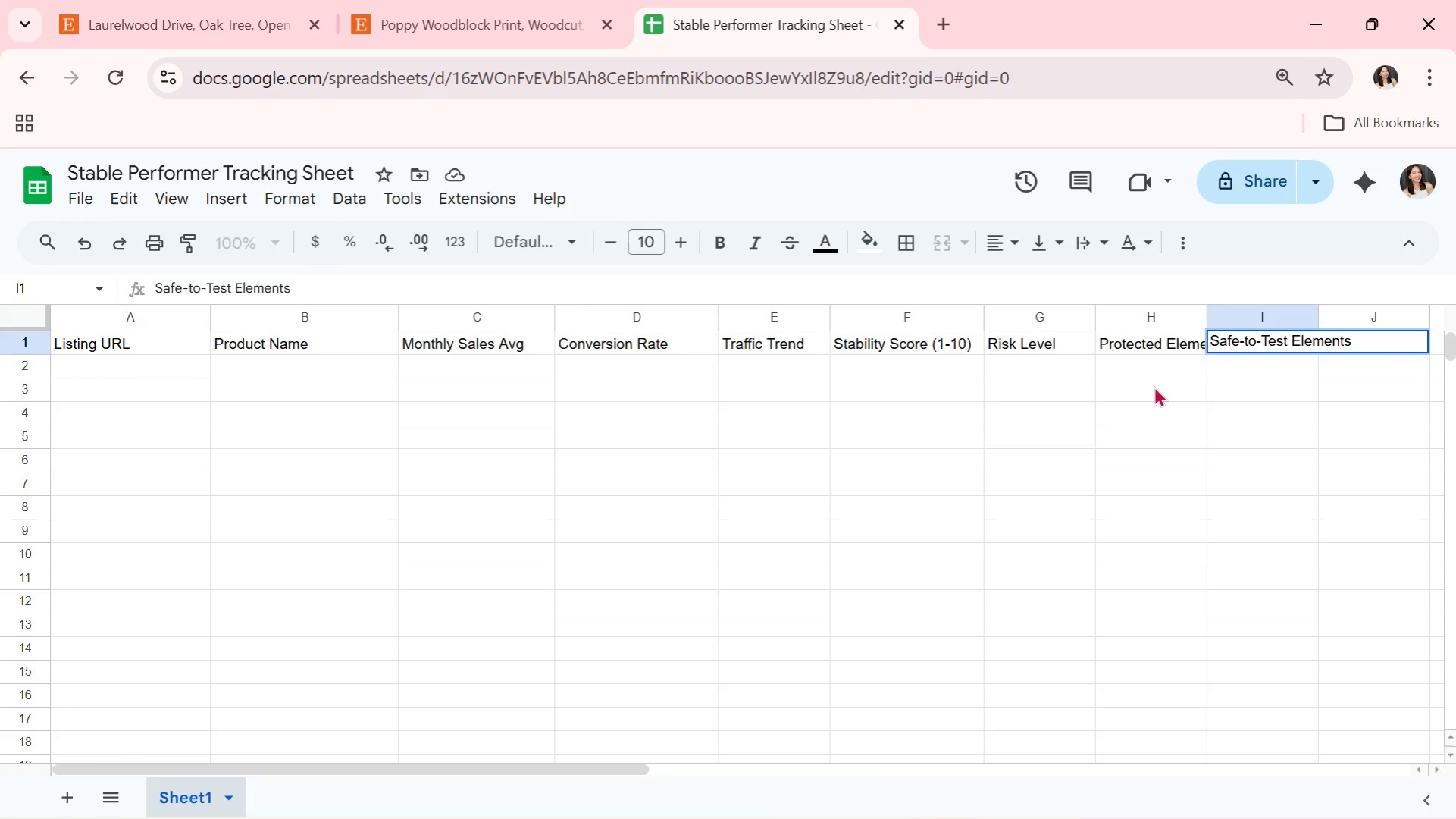 
key(ArrowRight)
 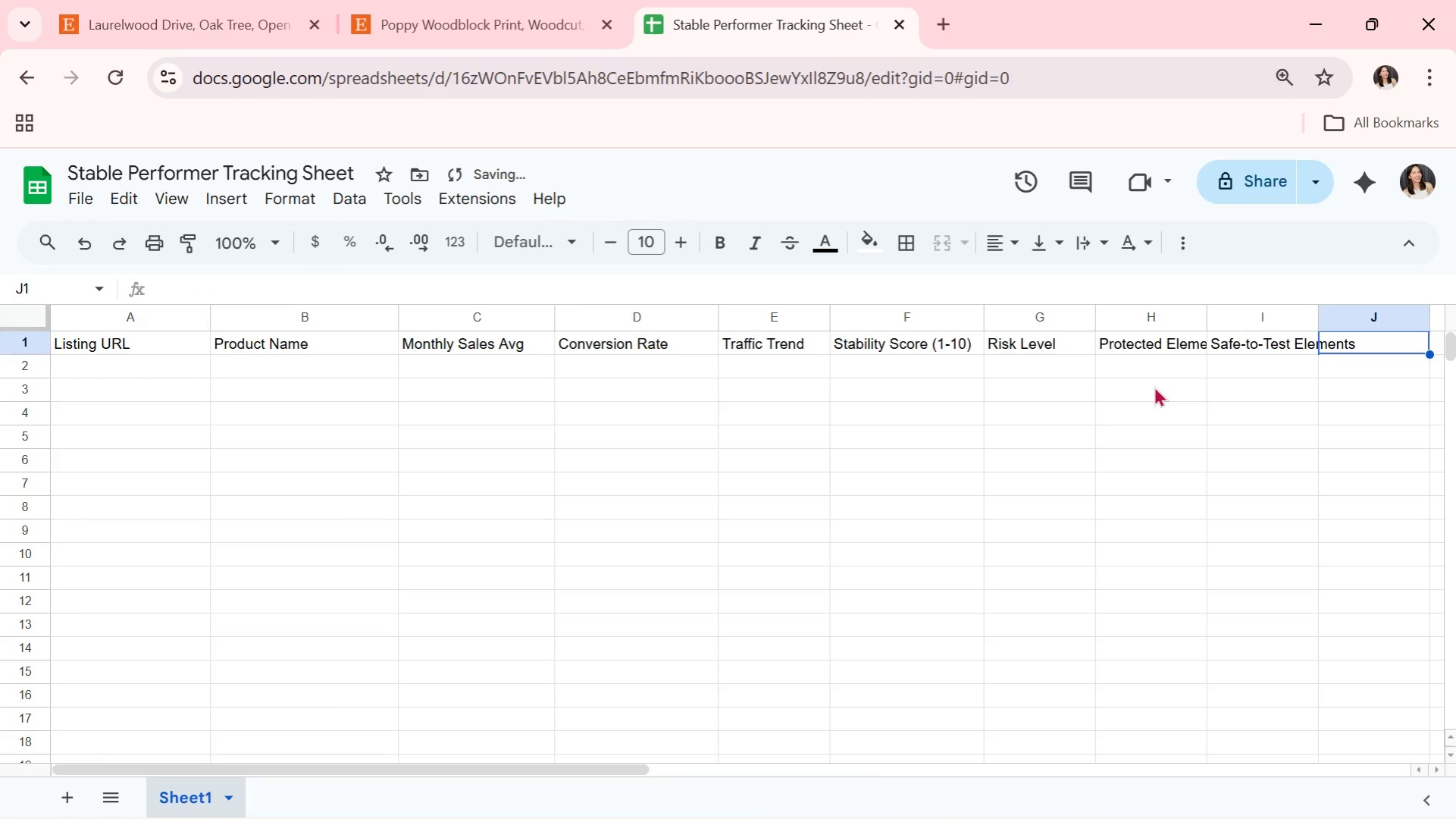 
type(Notes)
 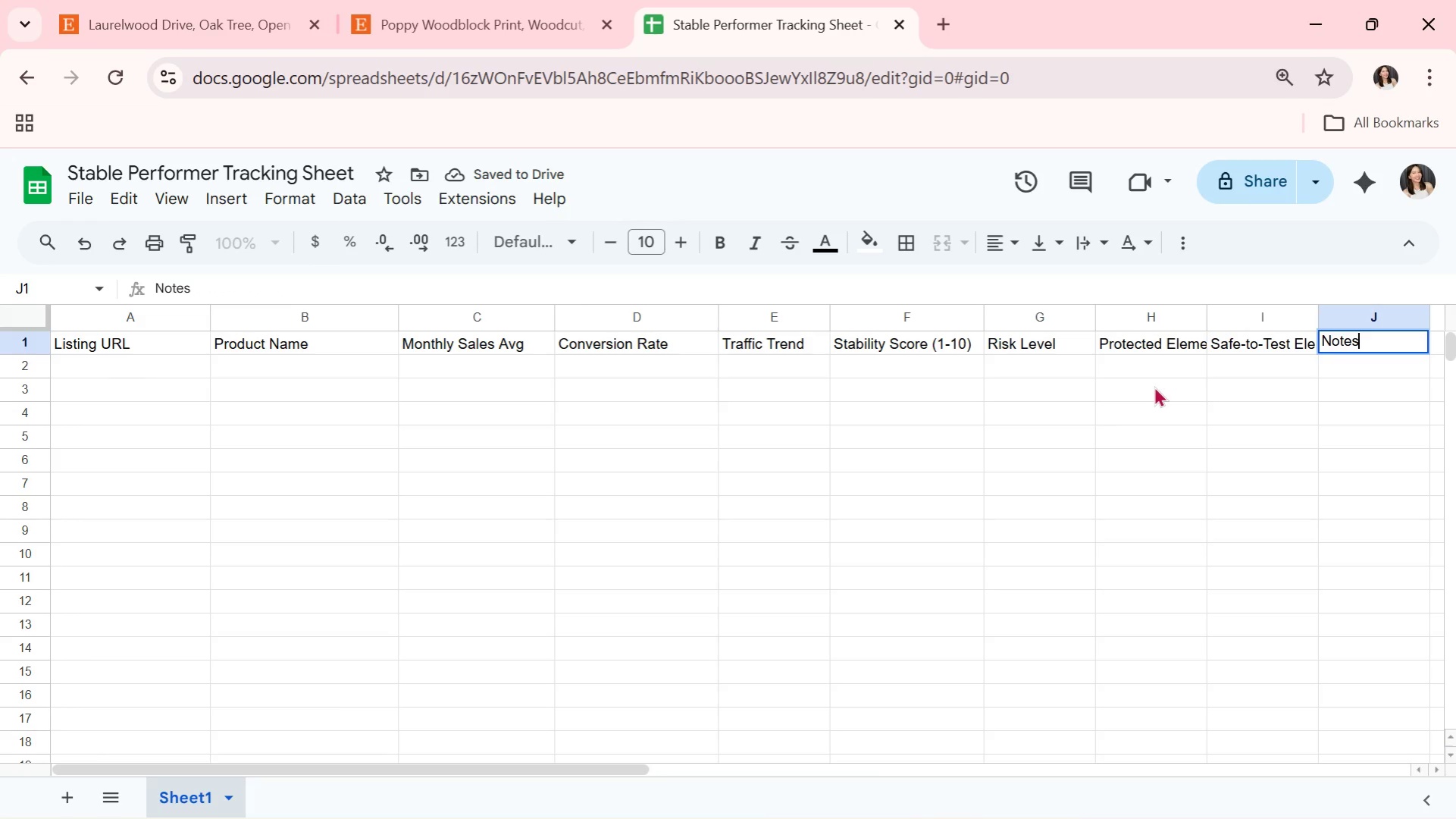 
key(Enter)
 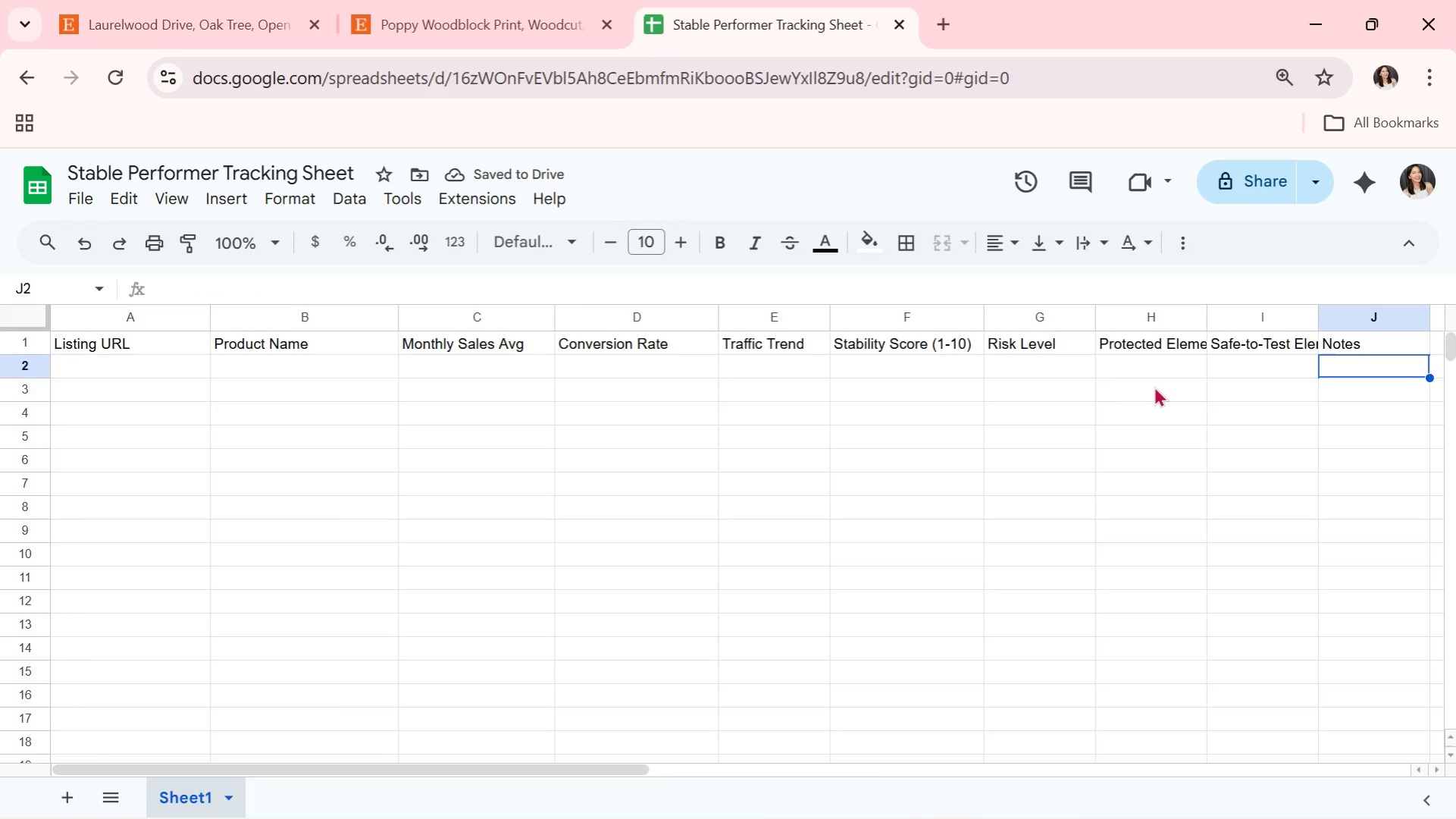 
left_click([150, 337])
 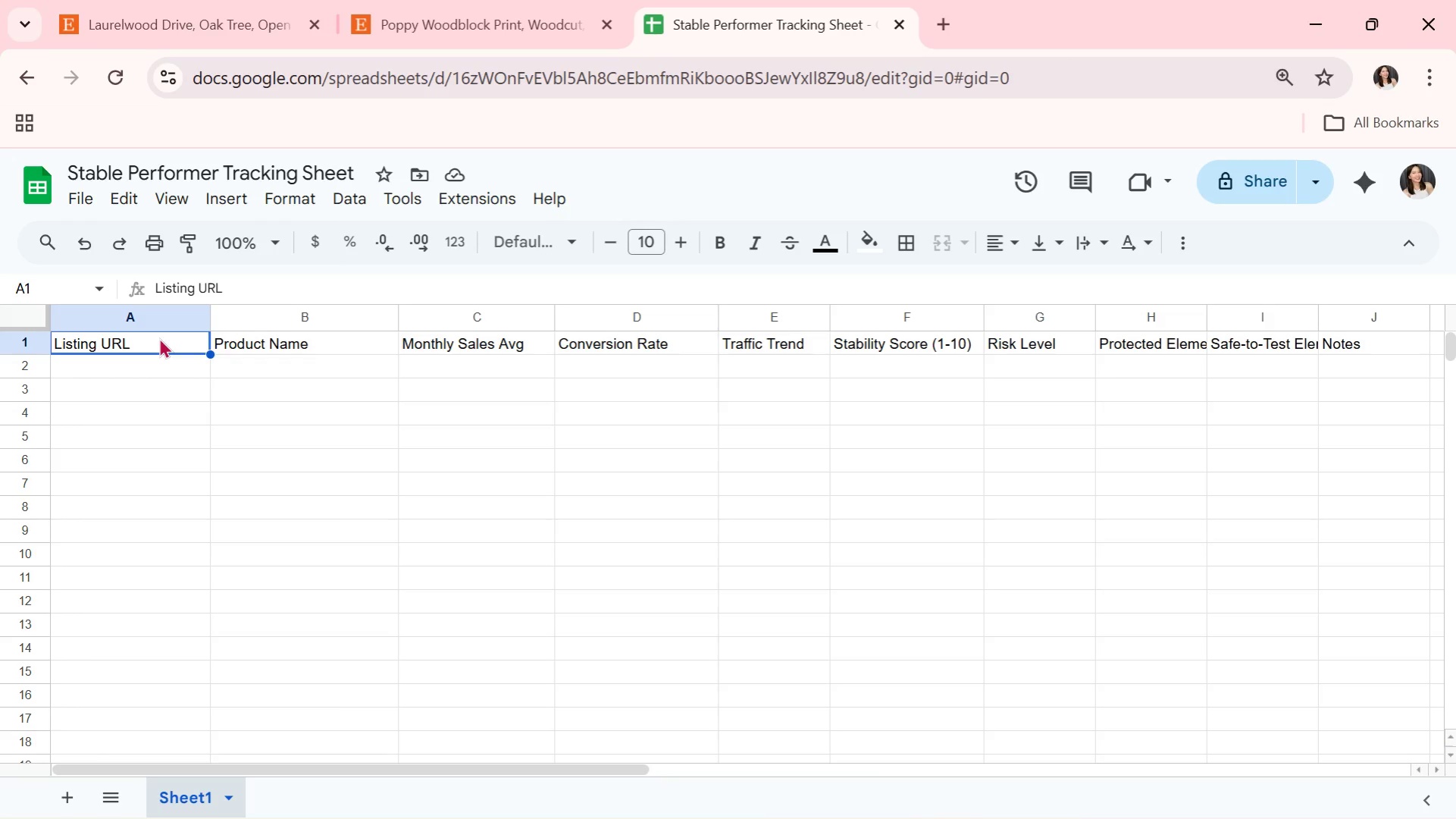 
key(ArrowRight)
 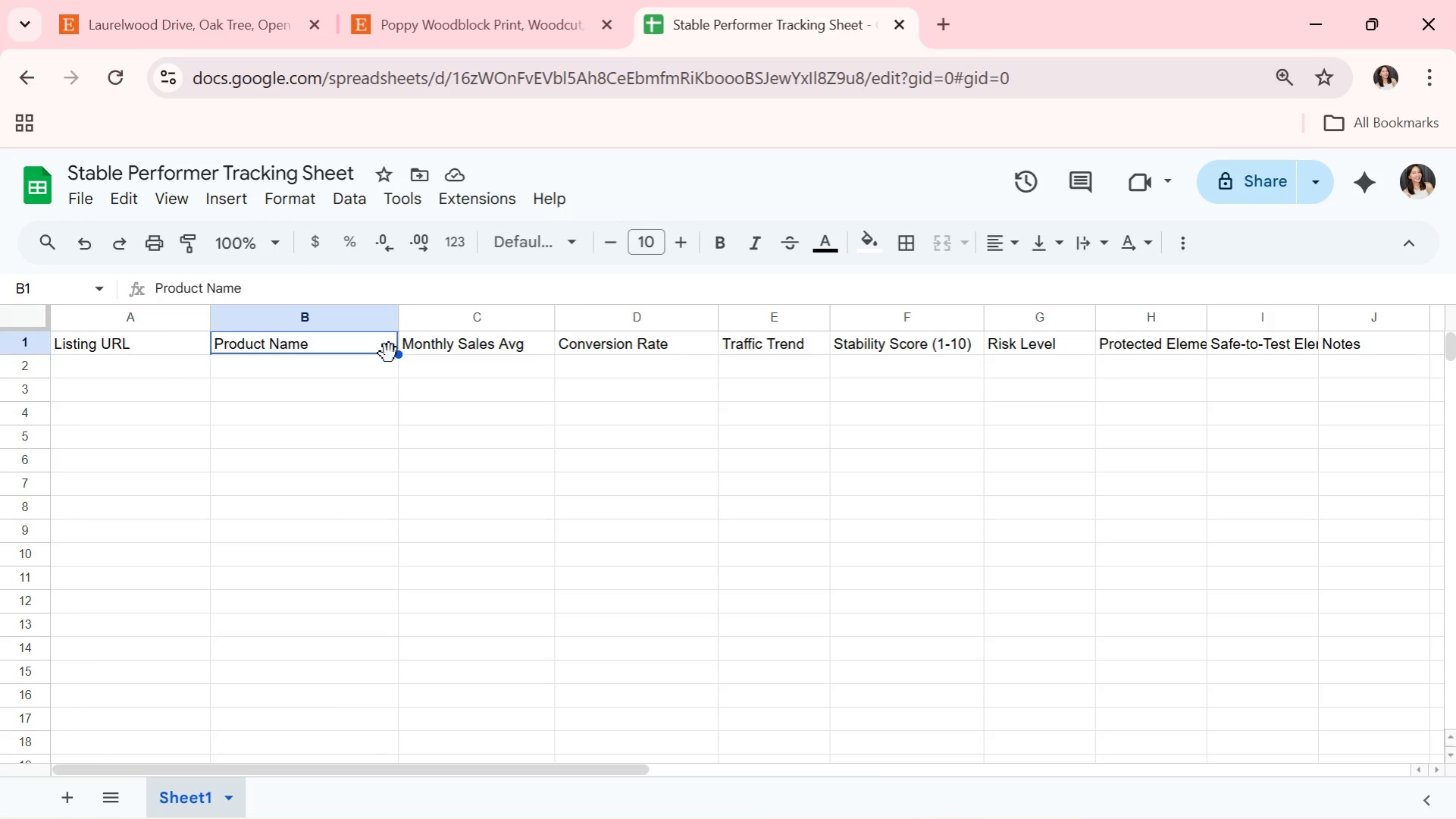 
key(ArrowRight)
 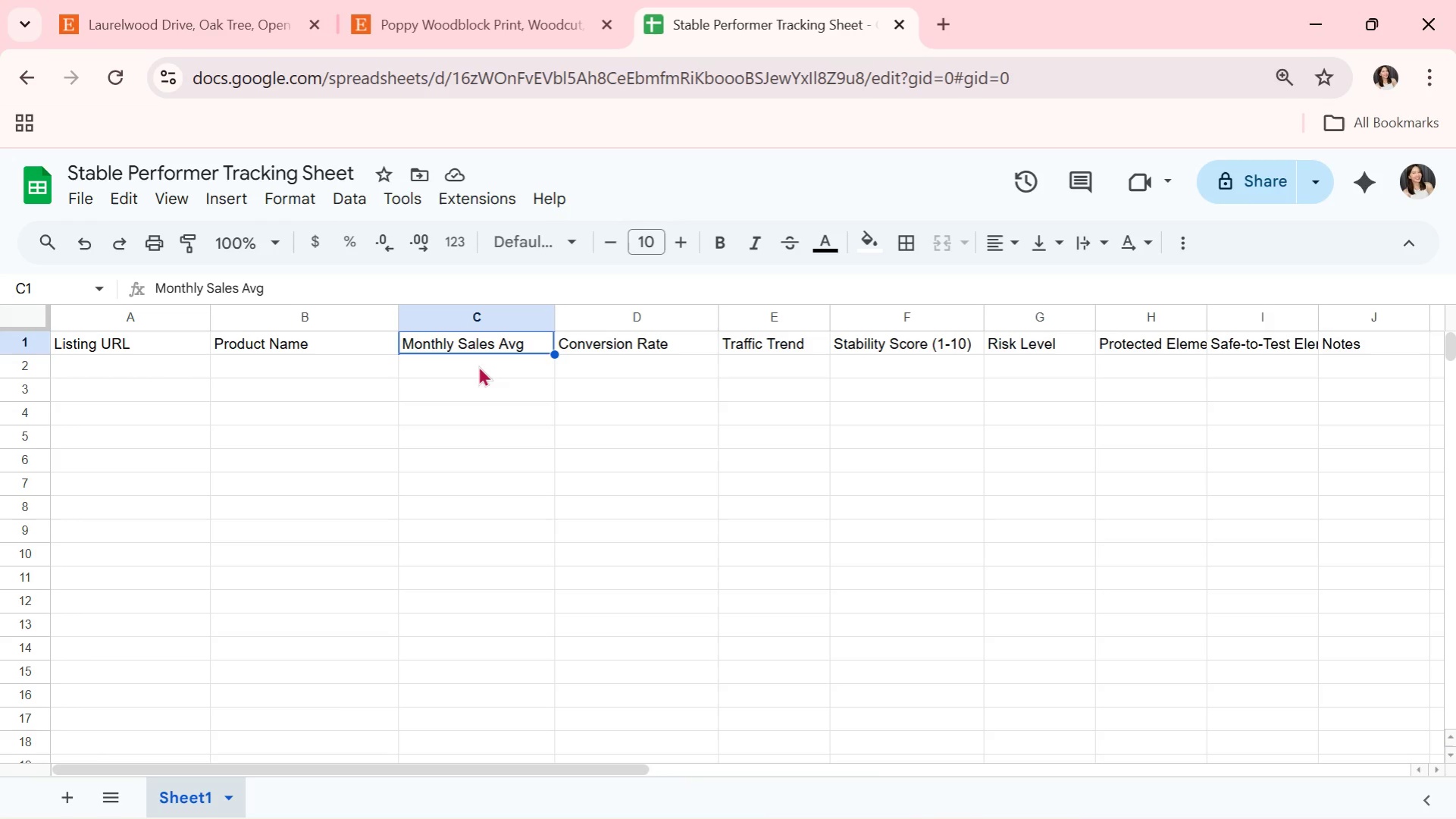 
key(ArrowRight)
 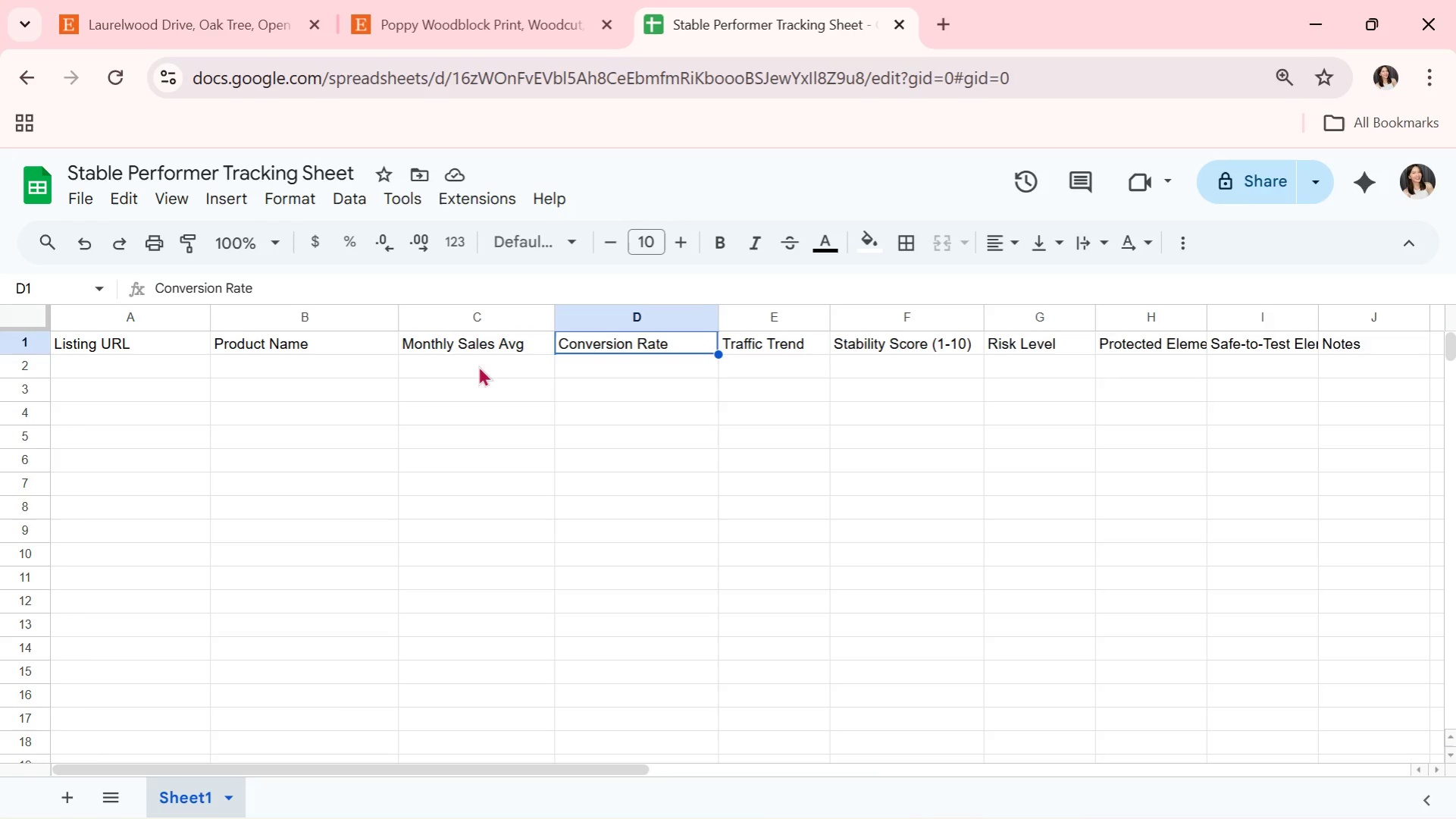 
key(ArrowRight)
 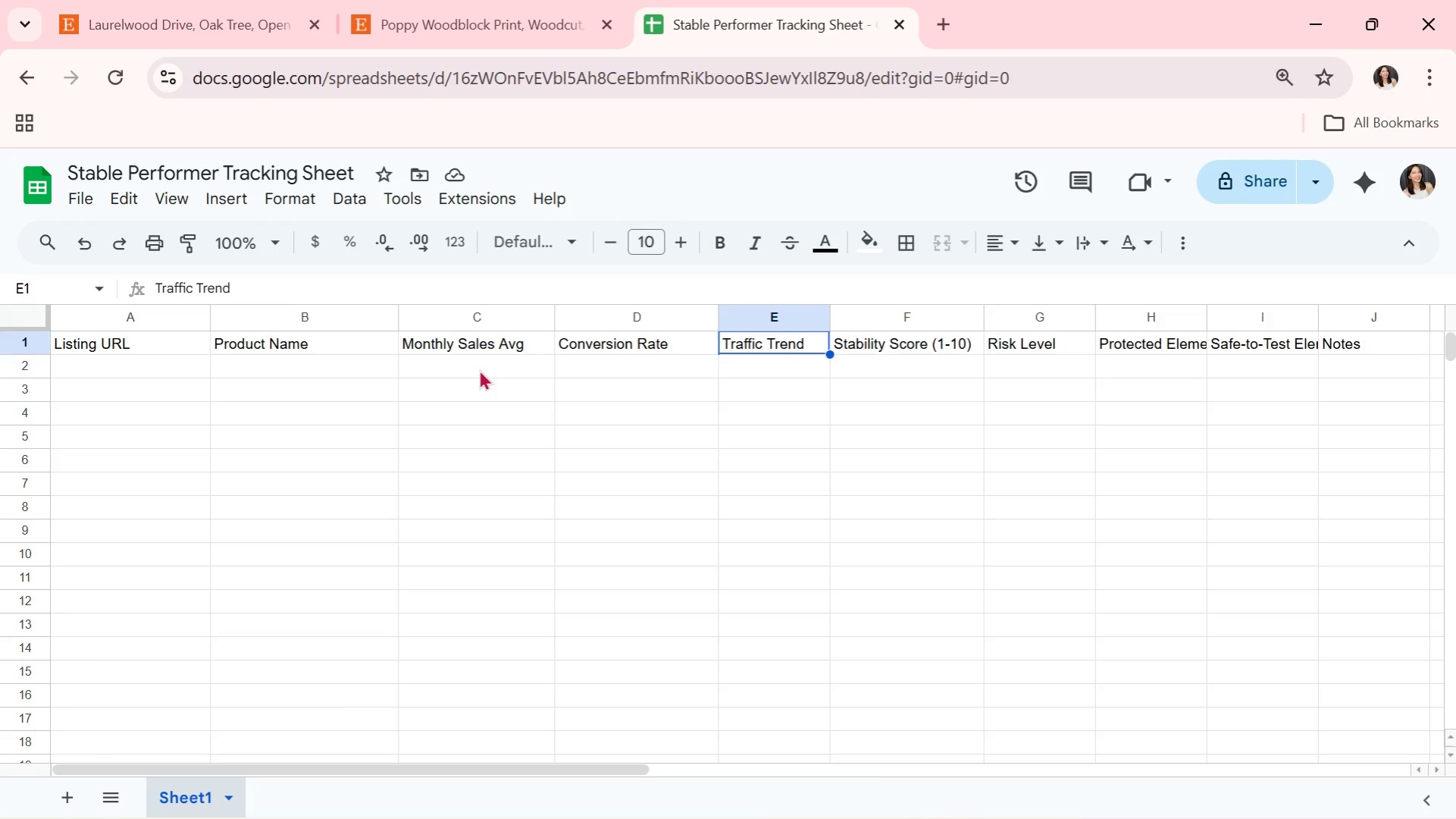 
key(ArrowRight)
 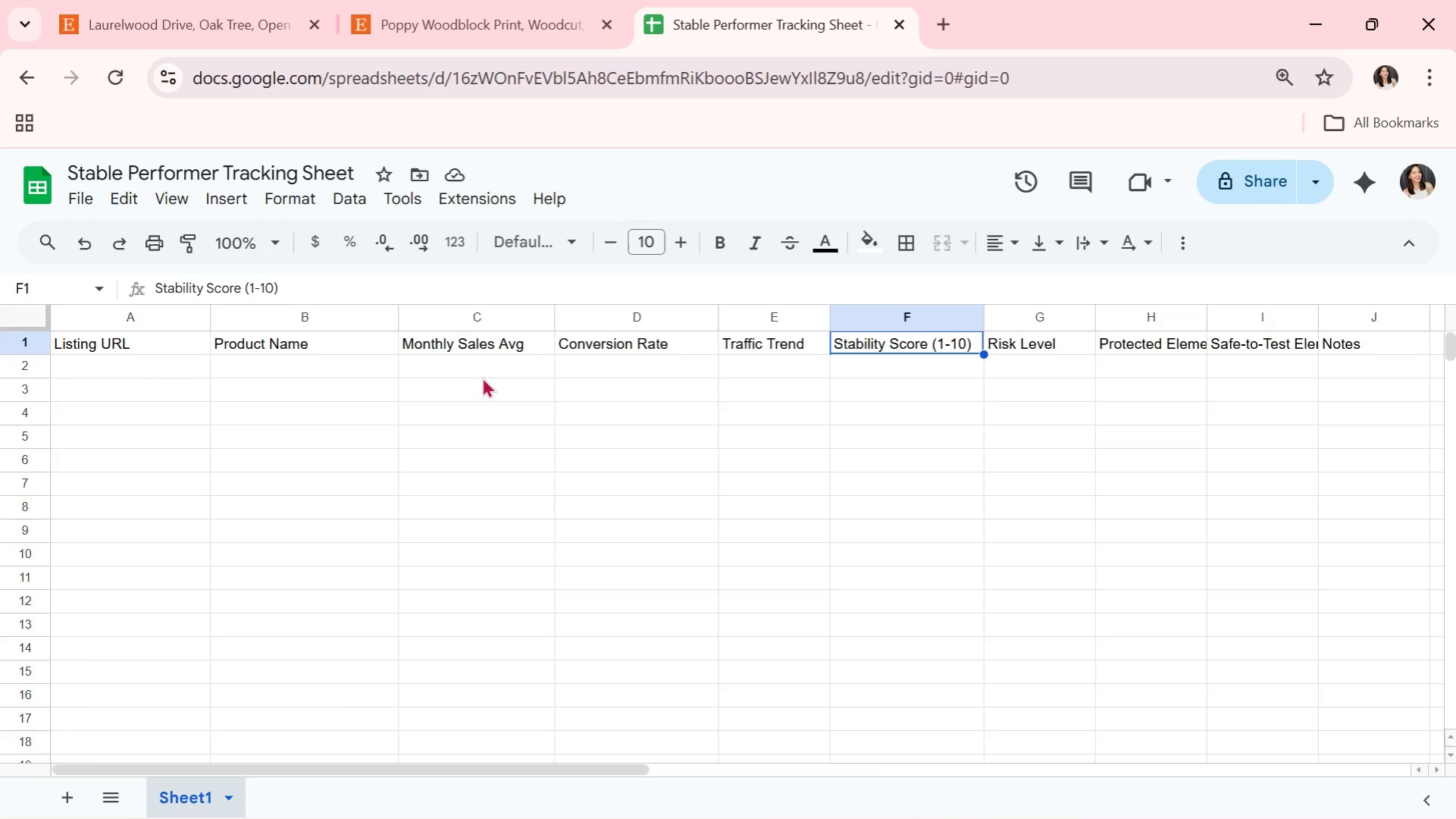 
key(ArrowRight)
 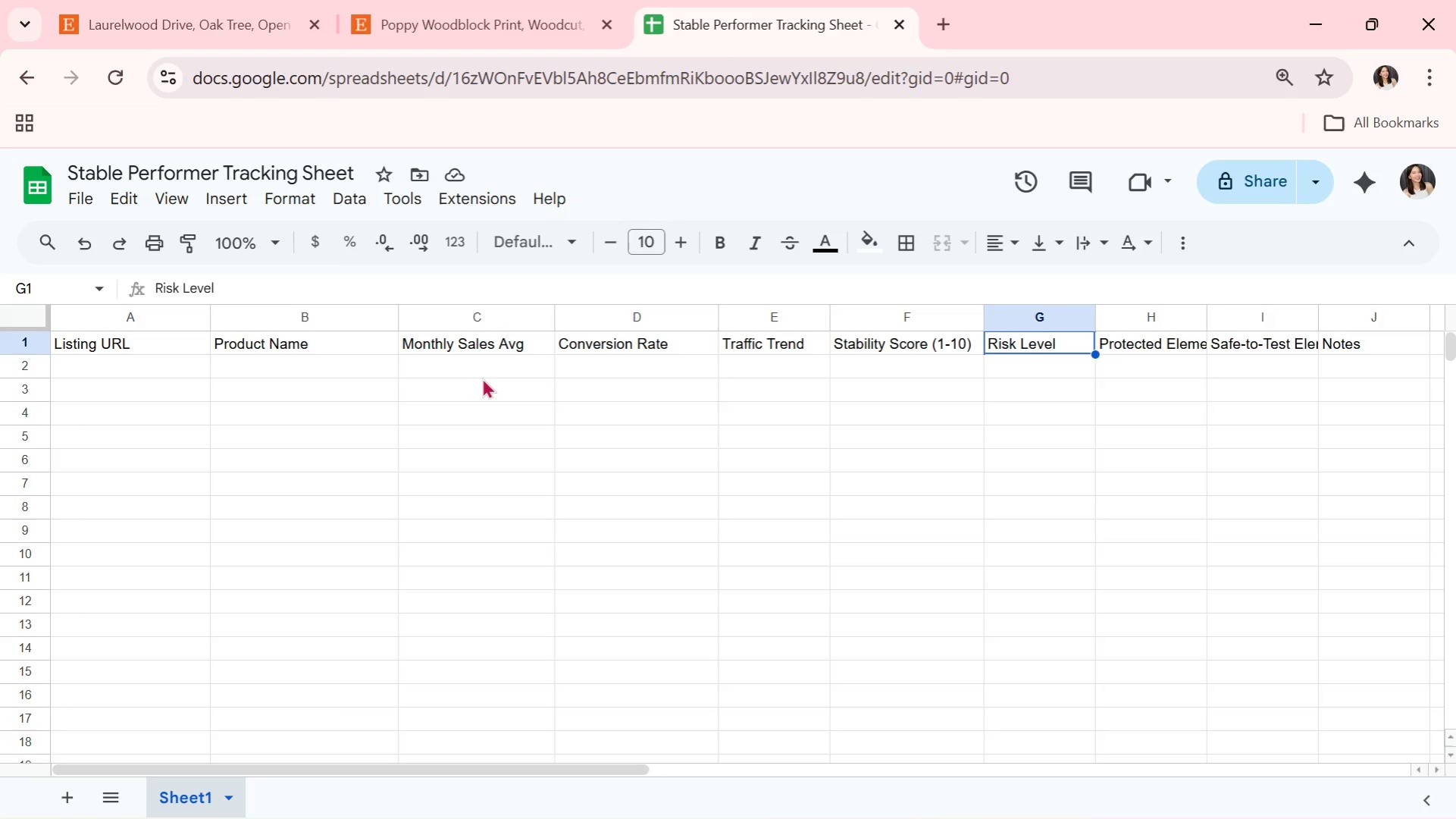 
wait(12.59)
 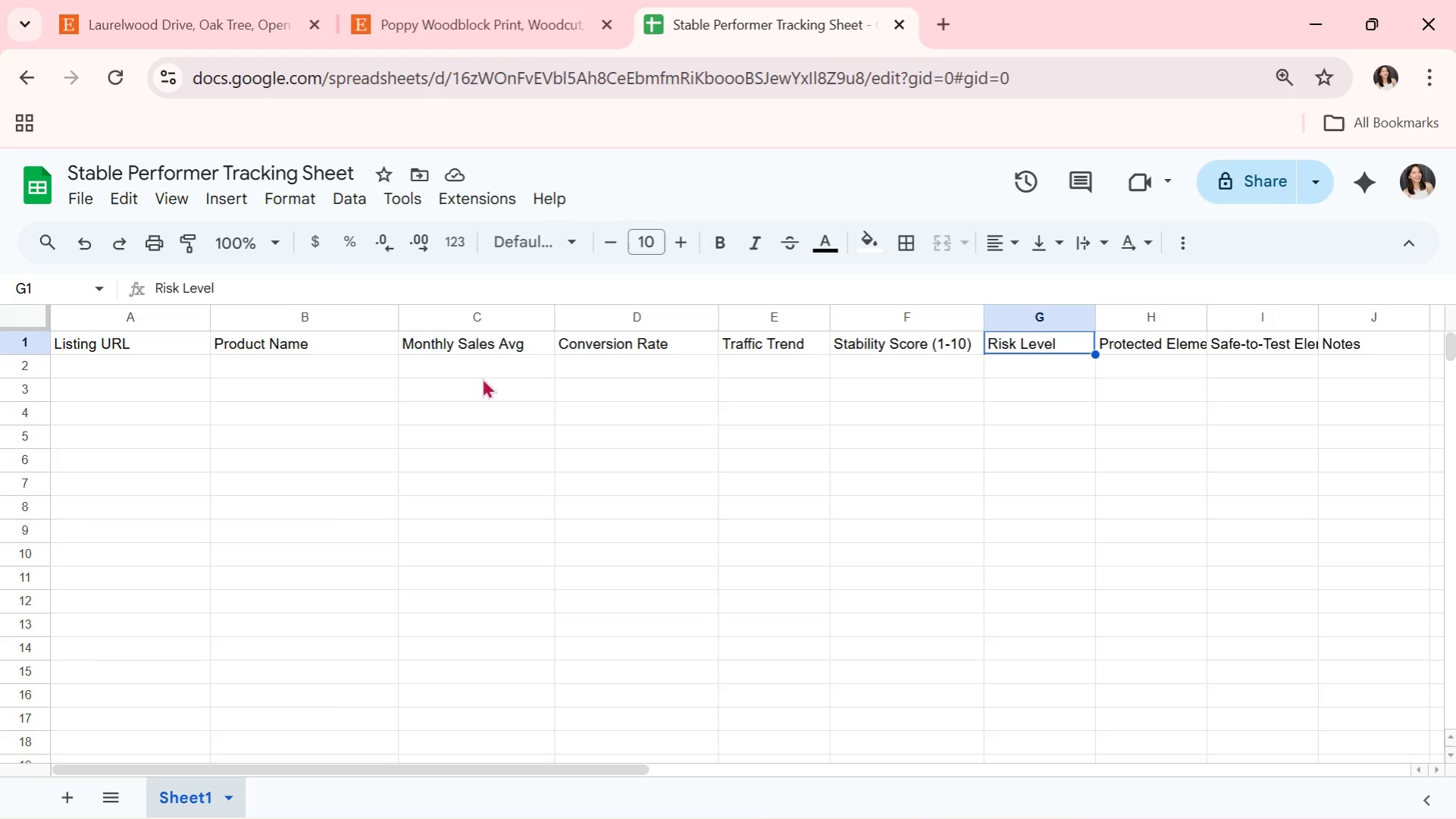 
key(ArrowLeft)
 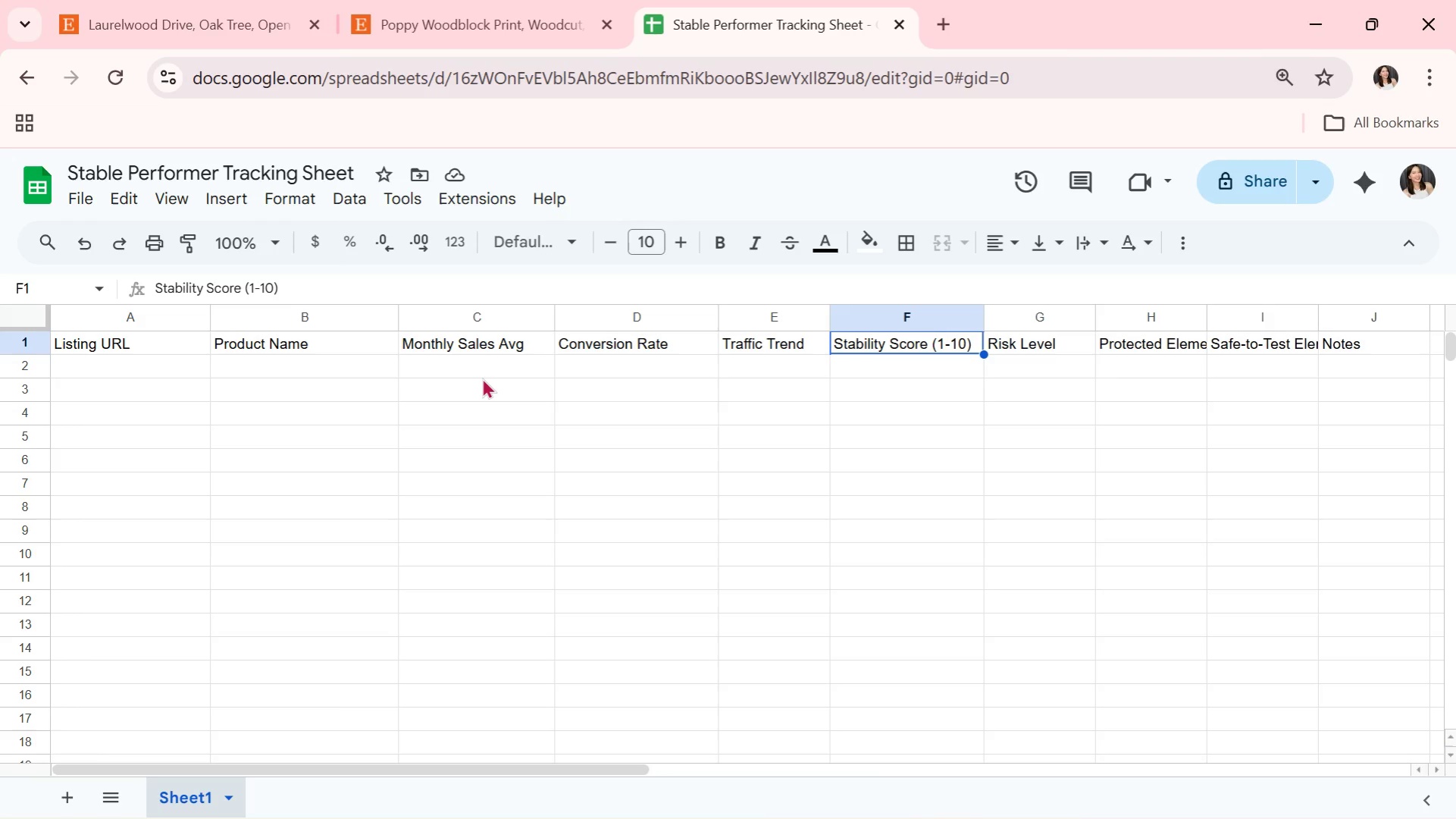 
wait(5.62)
 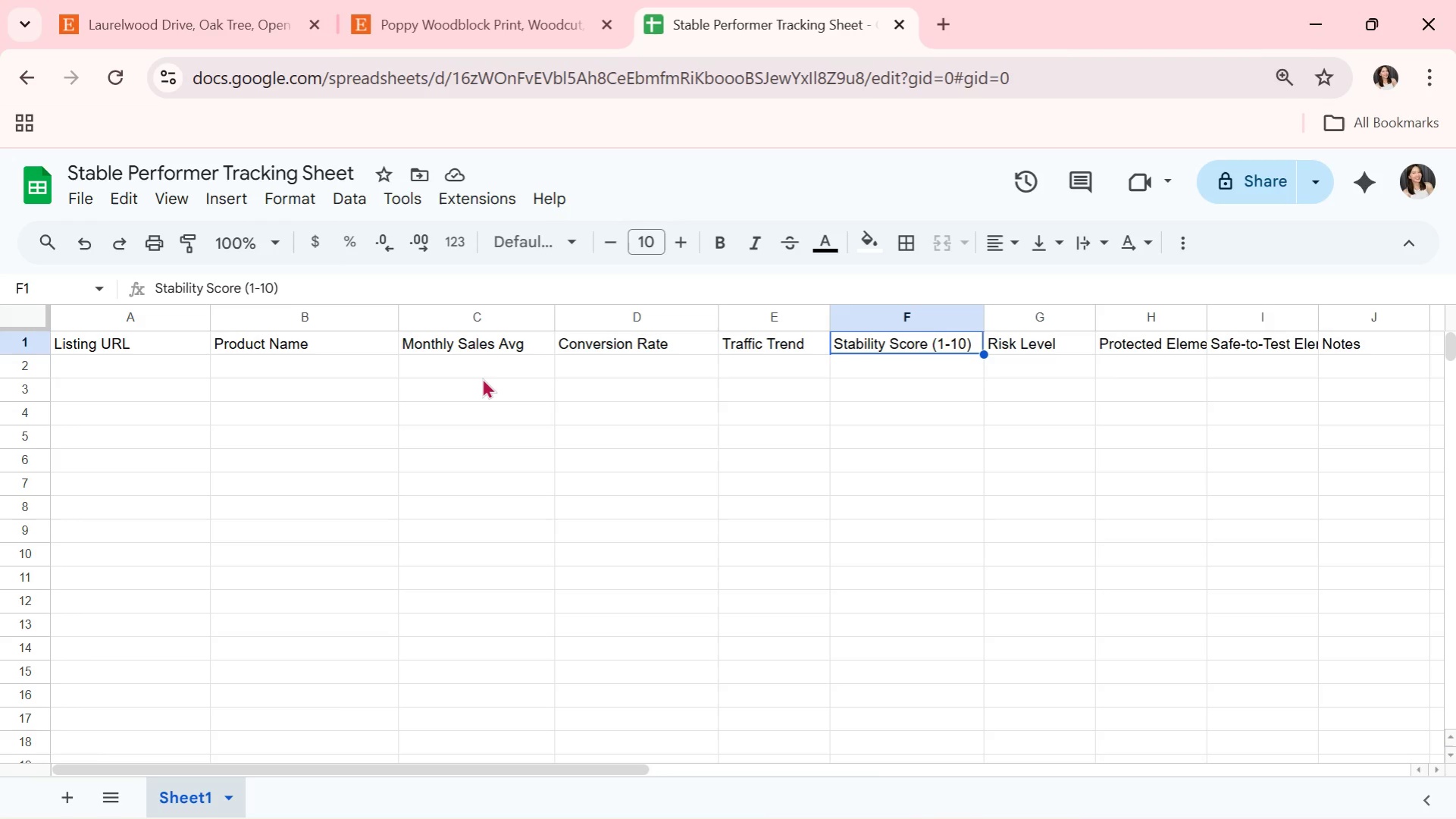 
key(ArrowRight)
 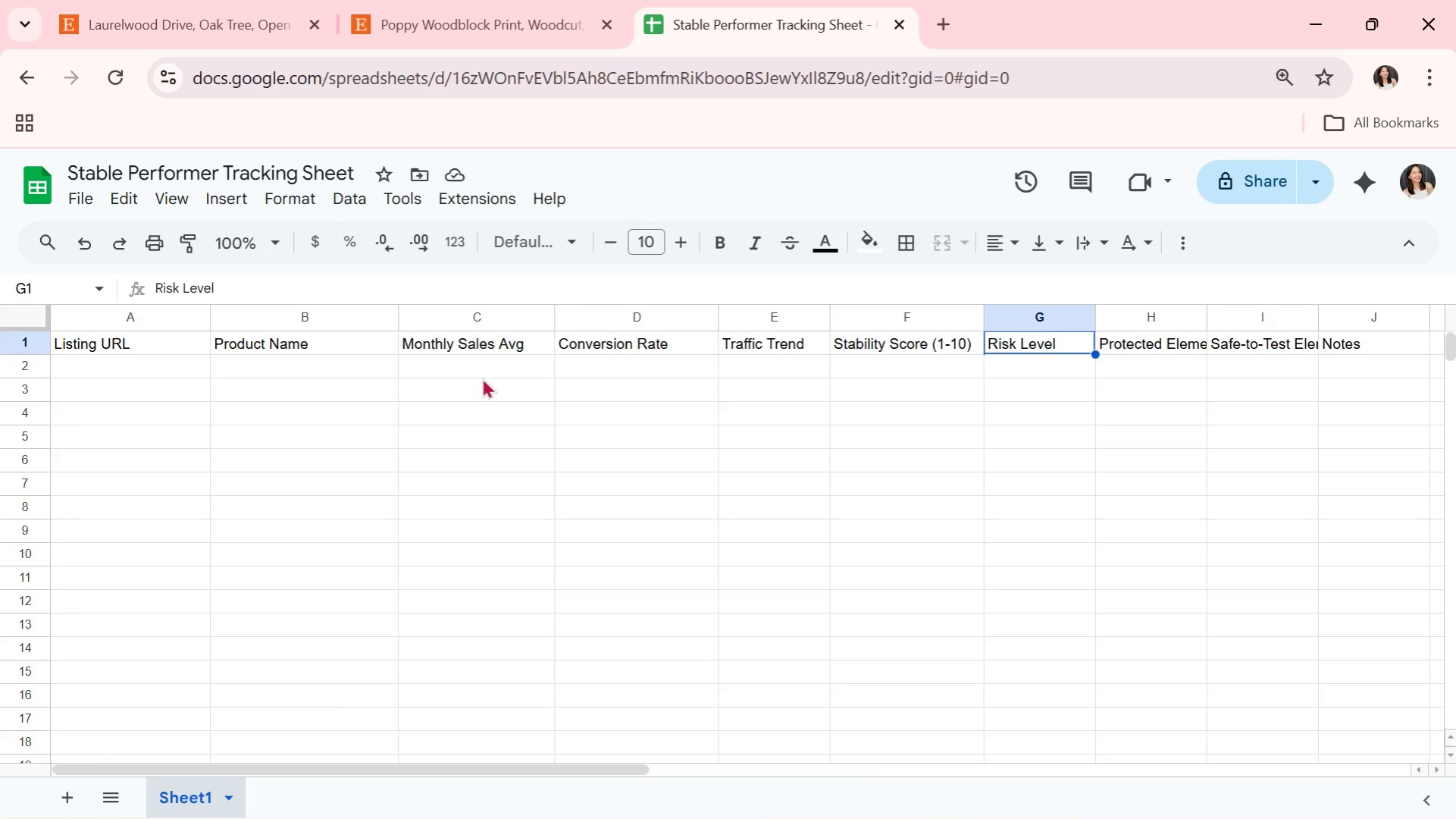 
key(ArrowRight)
 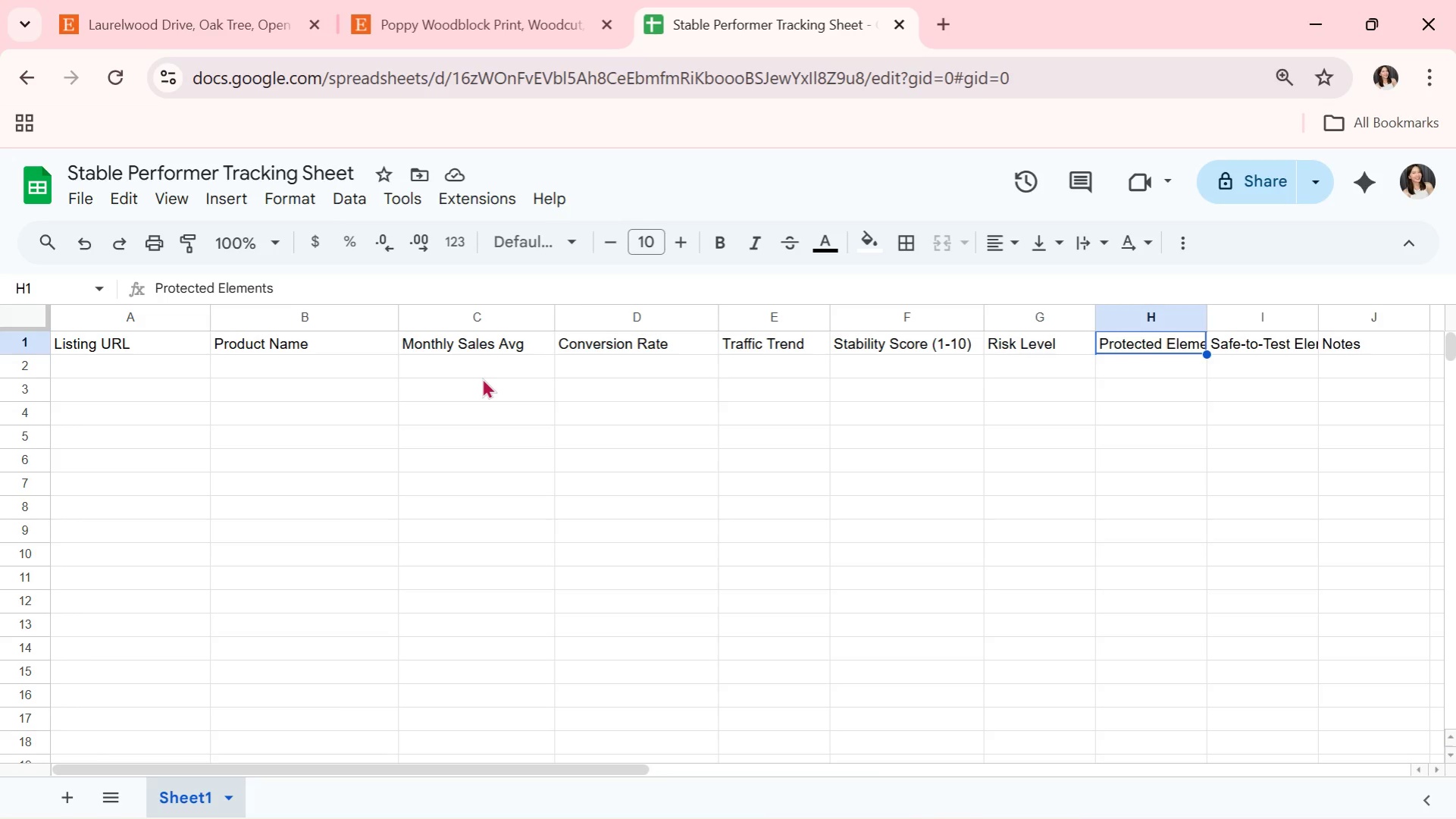 
key(ArrowRight)
 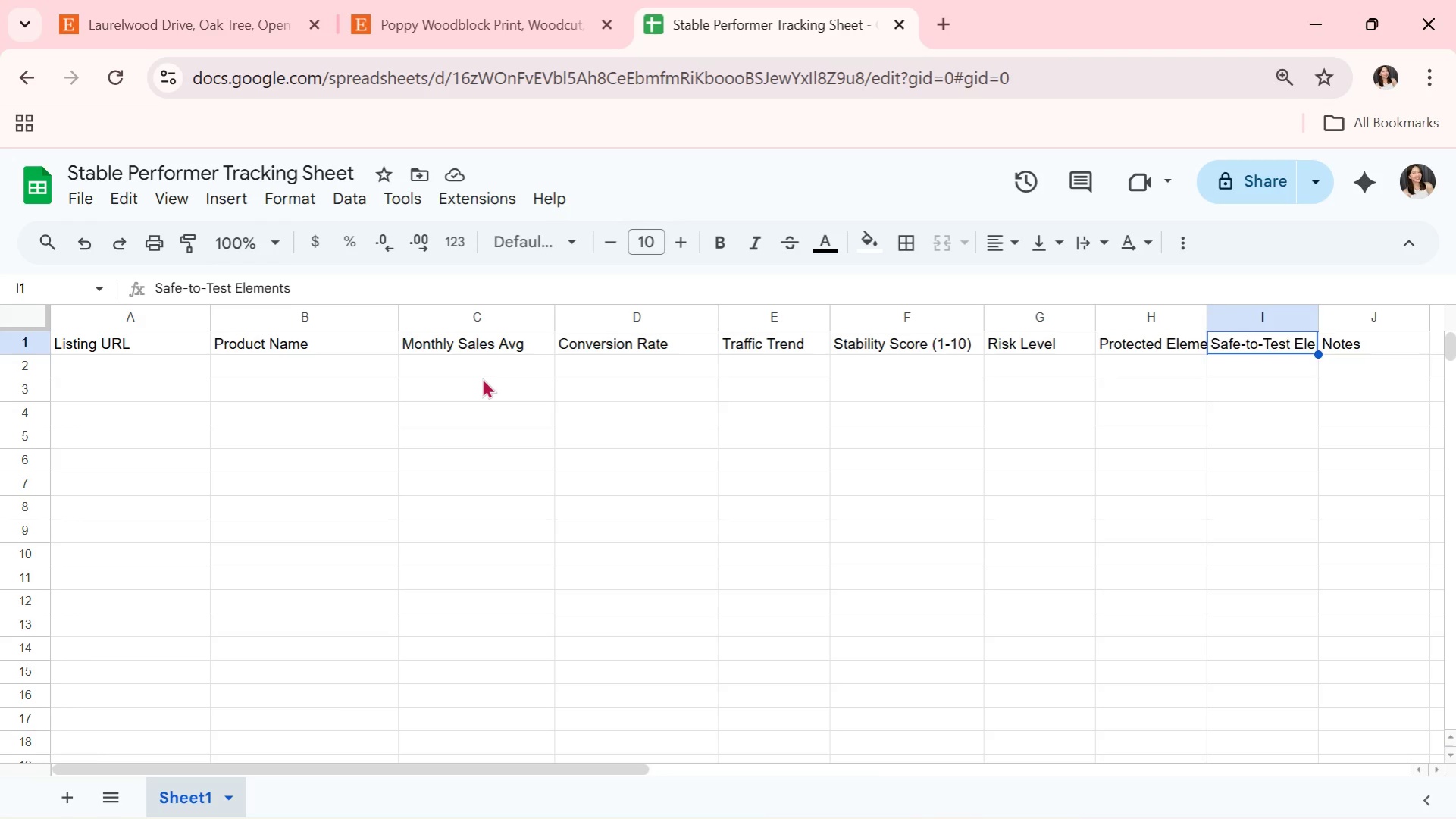 
key(ArrowRight)
 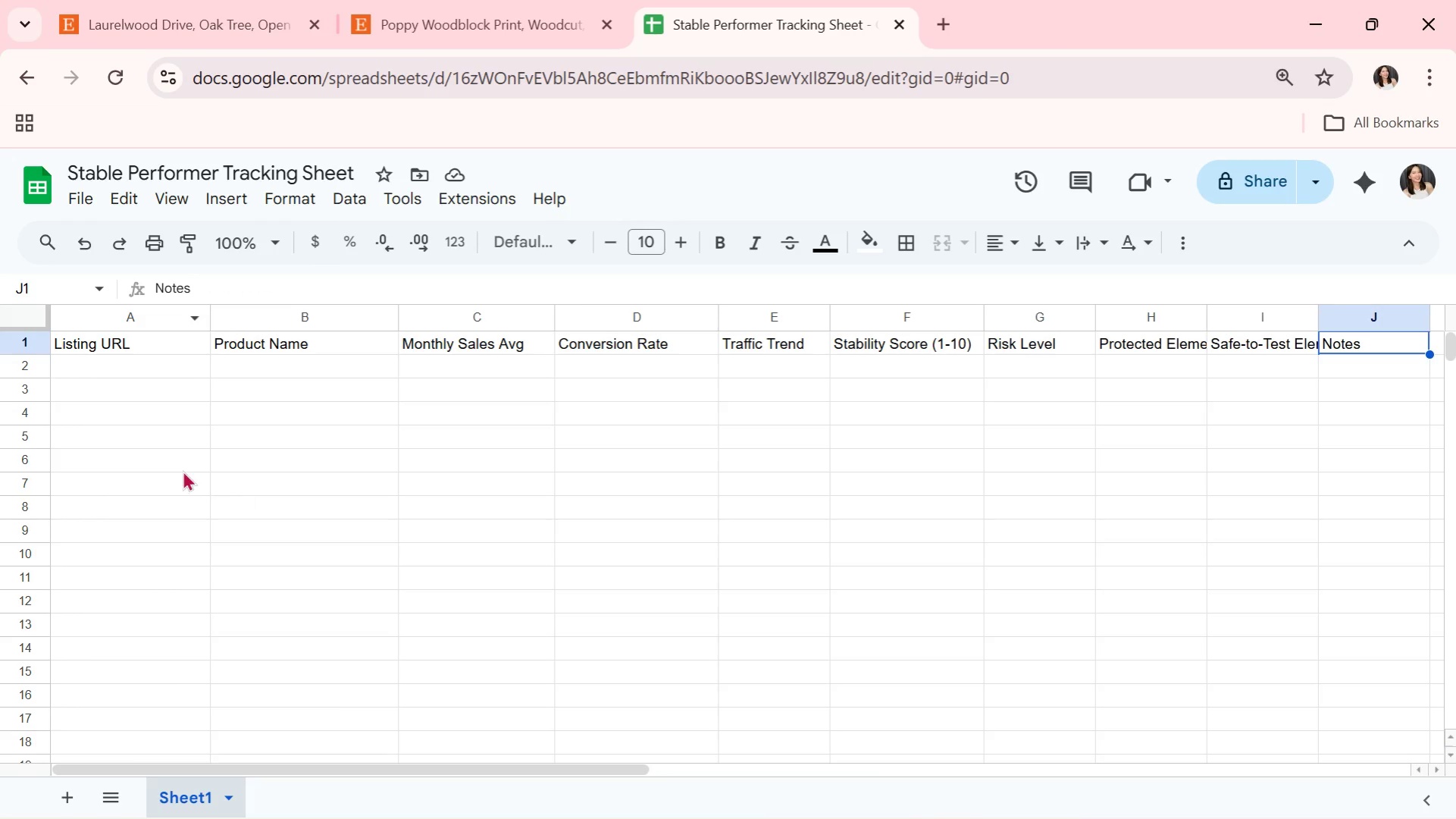 
left_click([146, 372])
 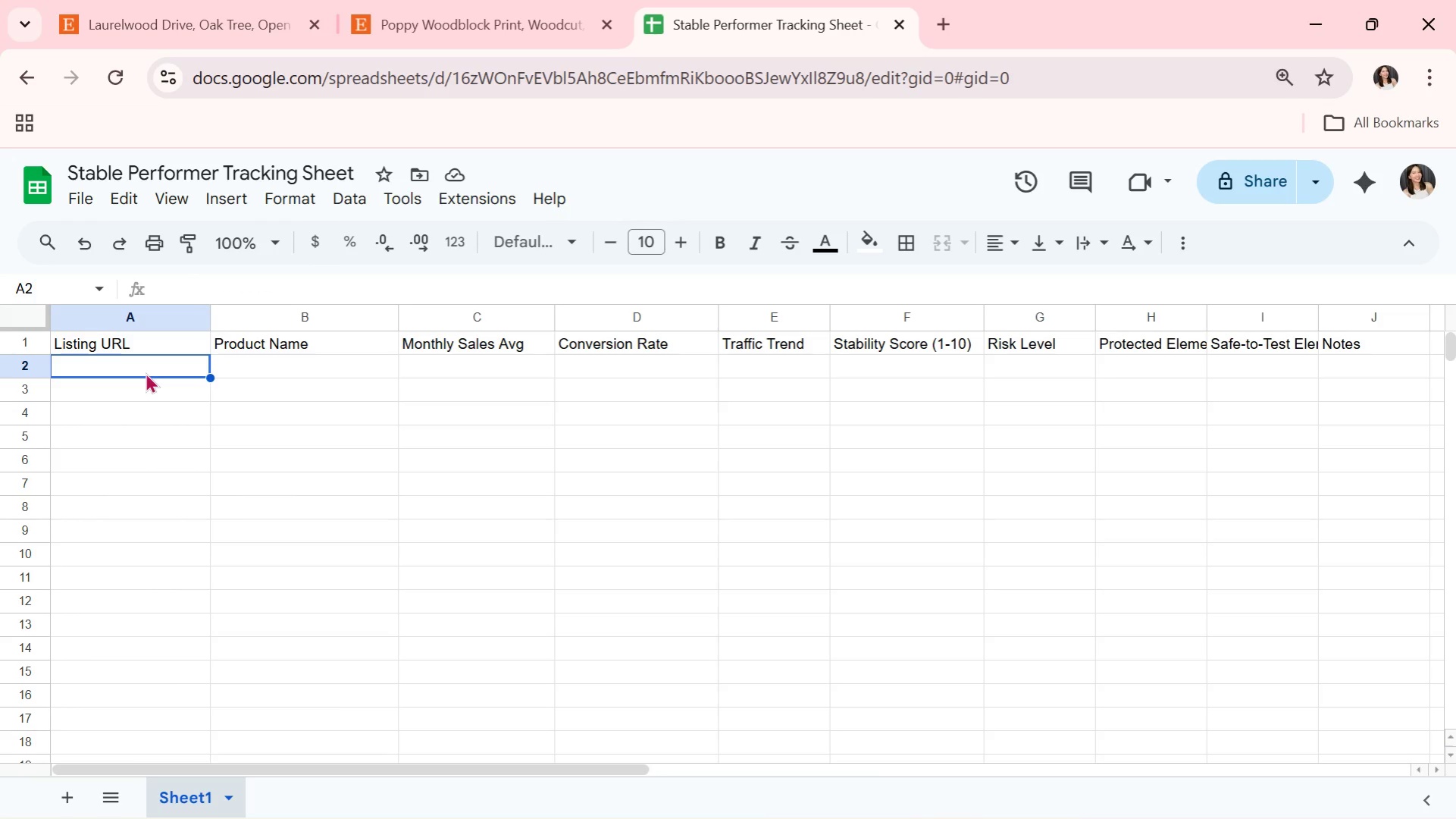 
wait(19.42)
 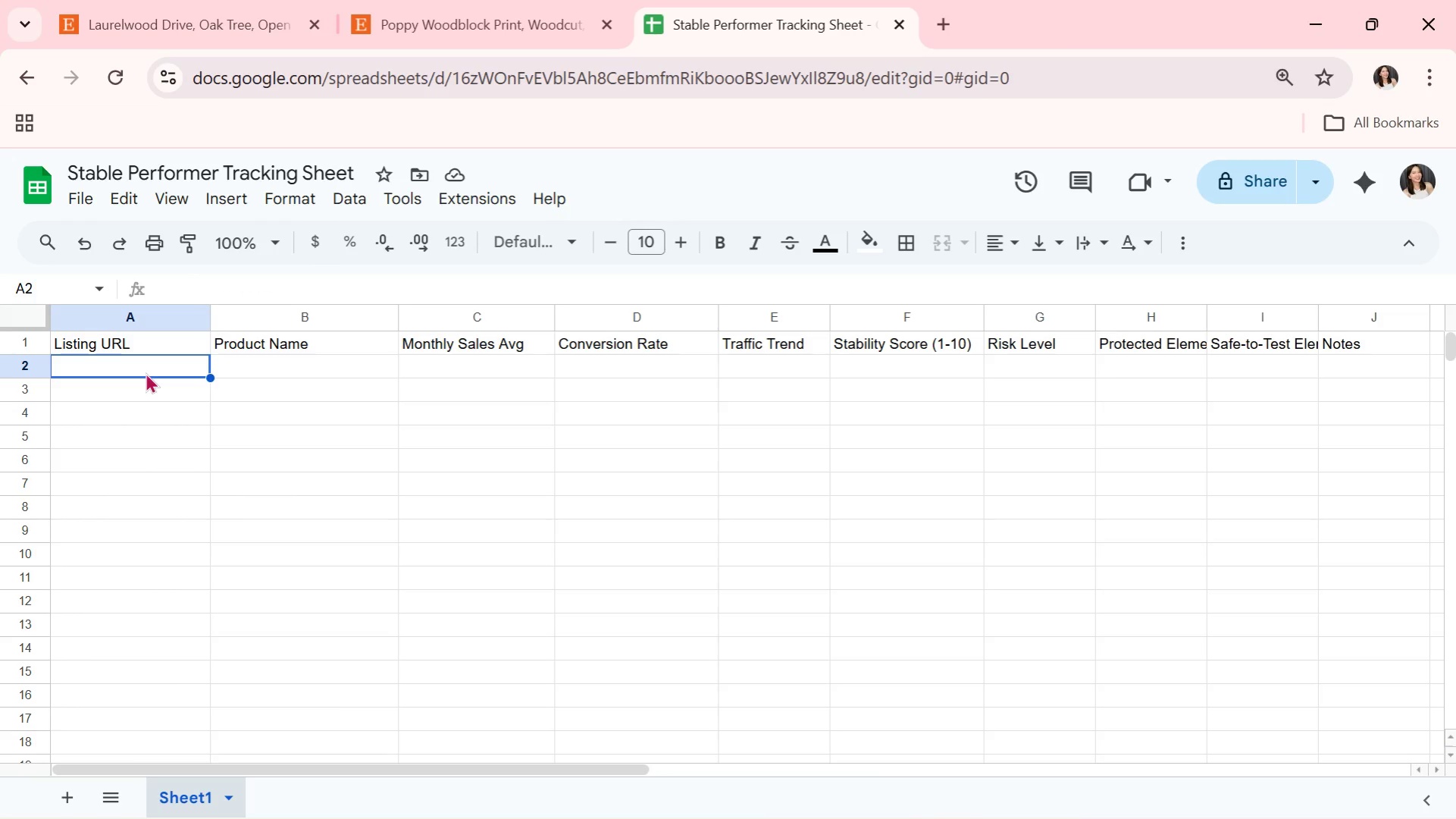 
double_click([1207, 320])
 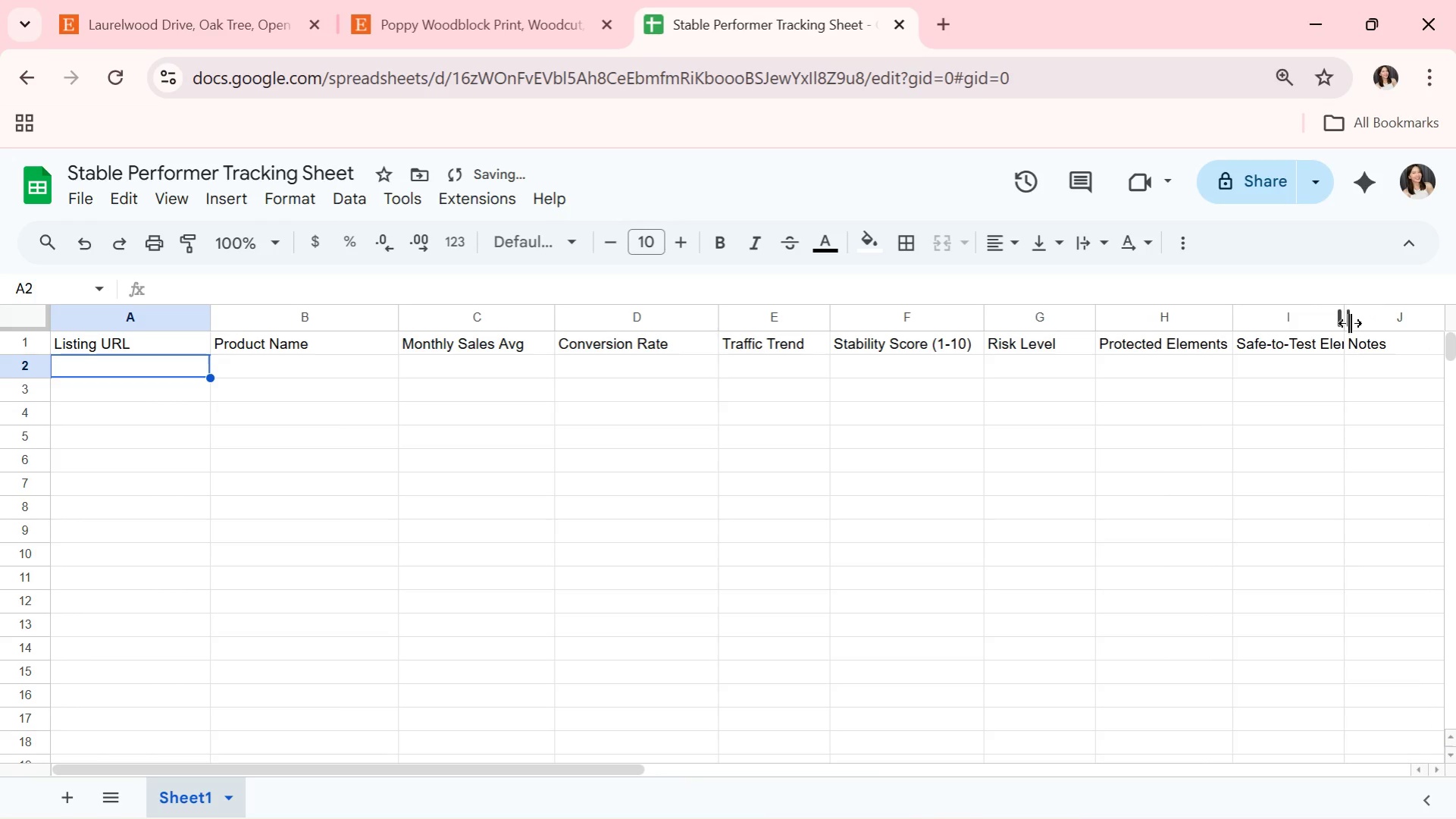 
double_click([1349, 321])
 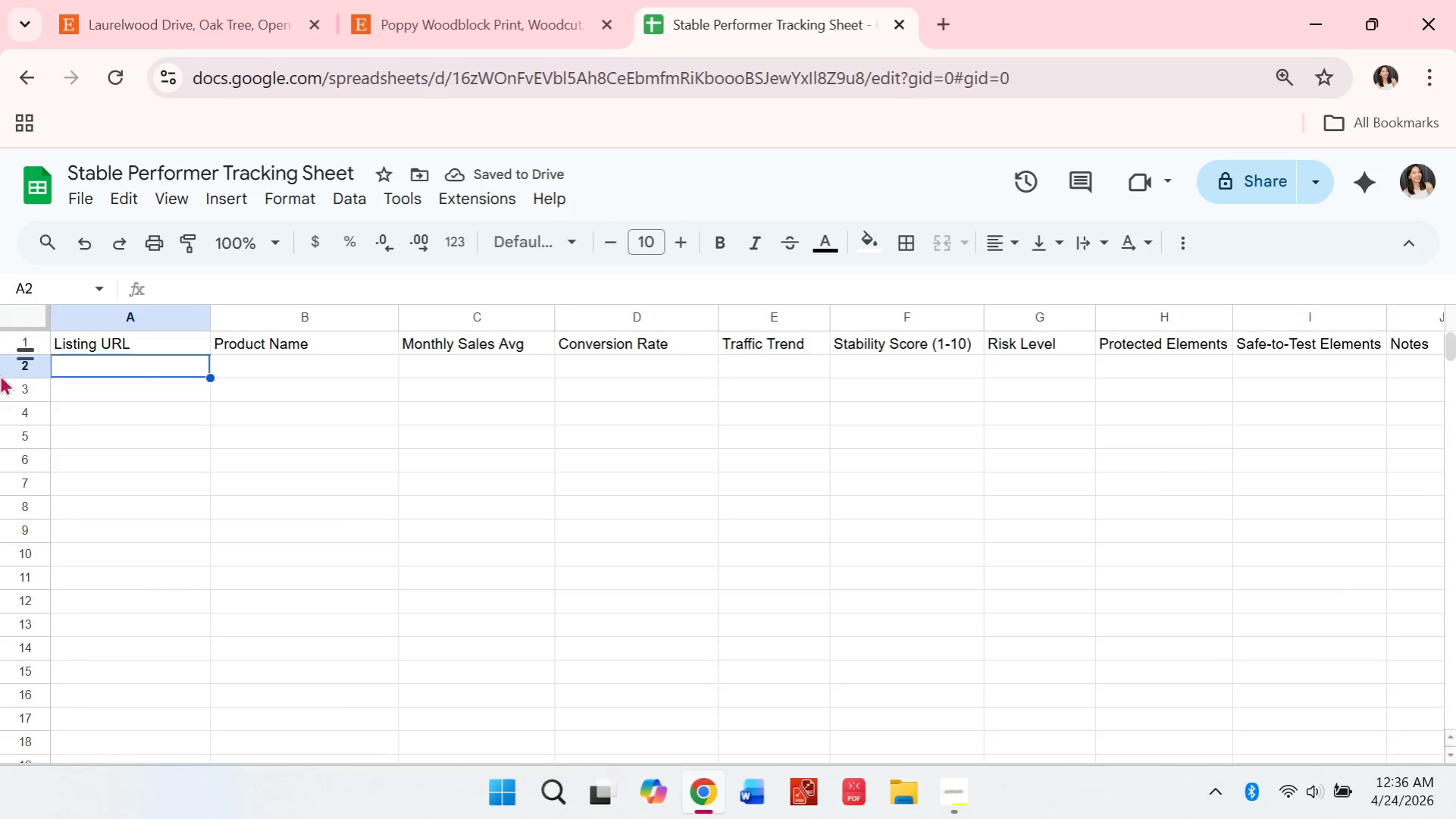 
left_click([33, 343])
 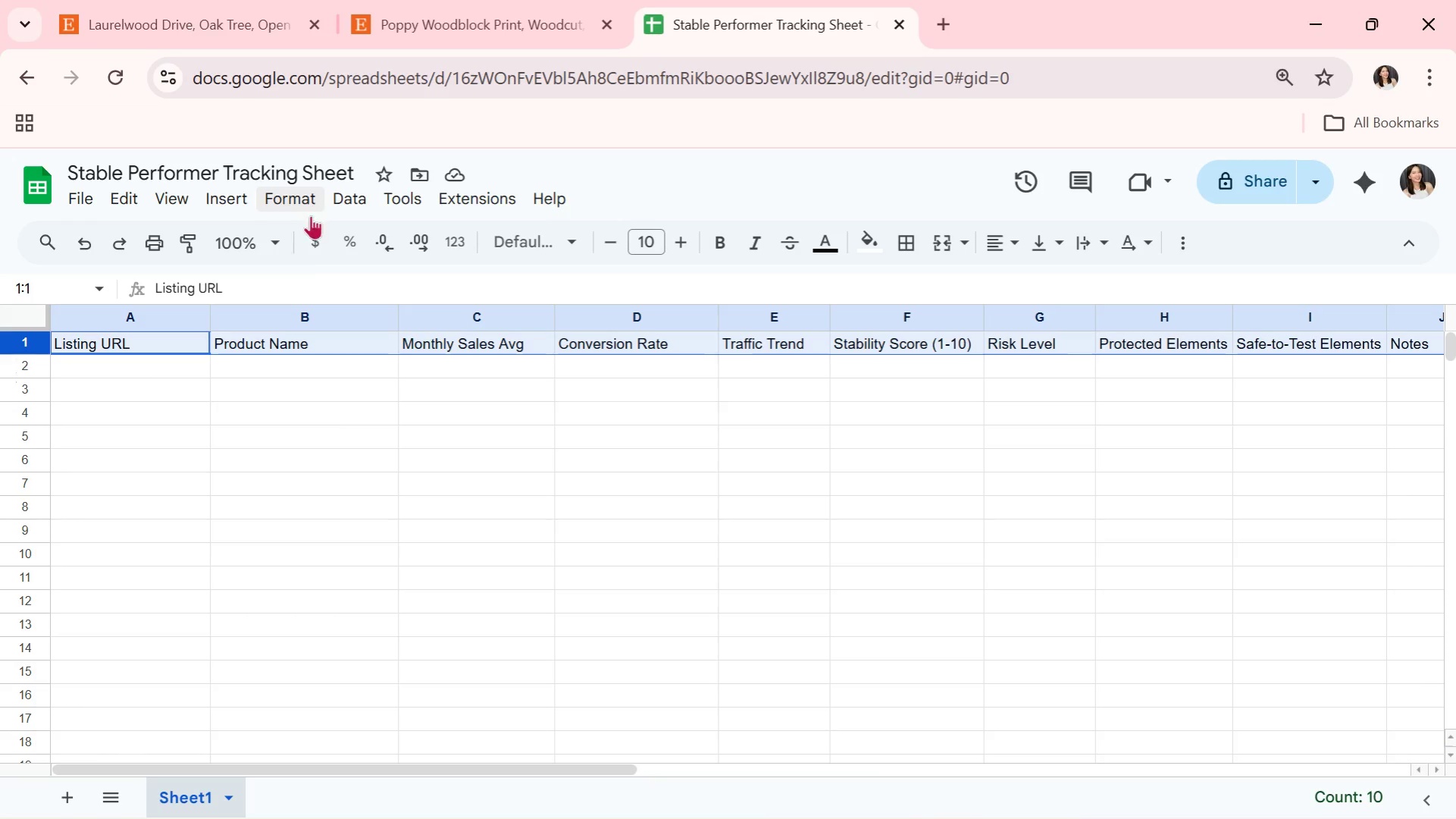 
left_click([718, 247])
 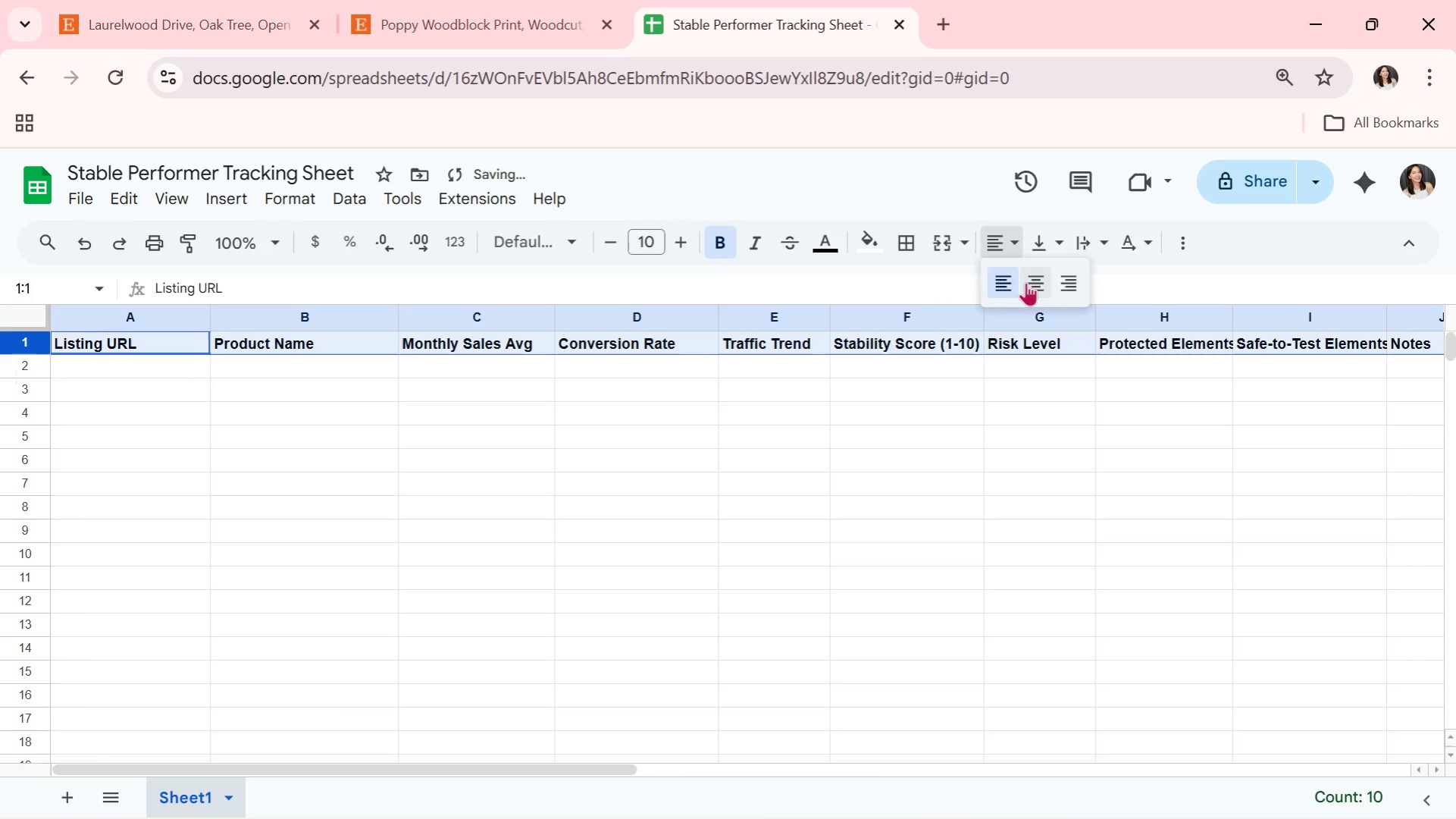 
left_click([1031, 283])
 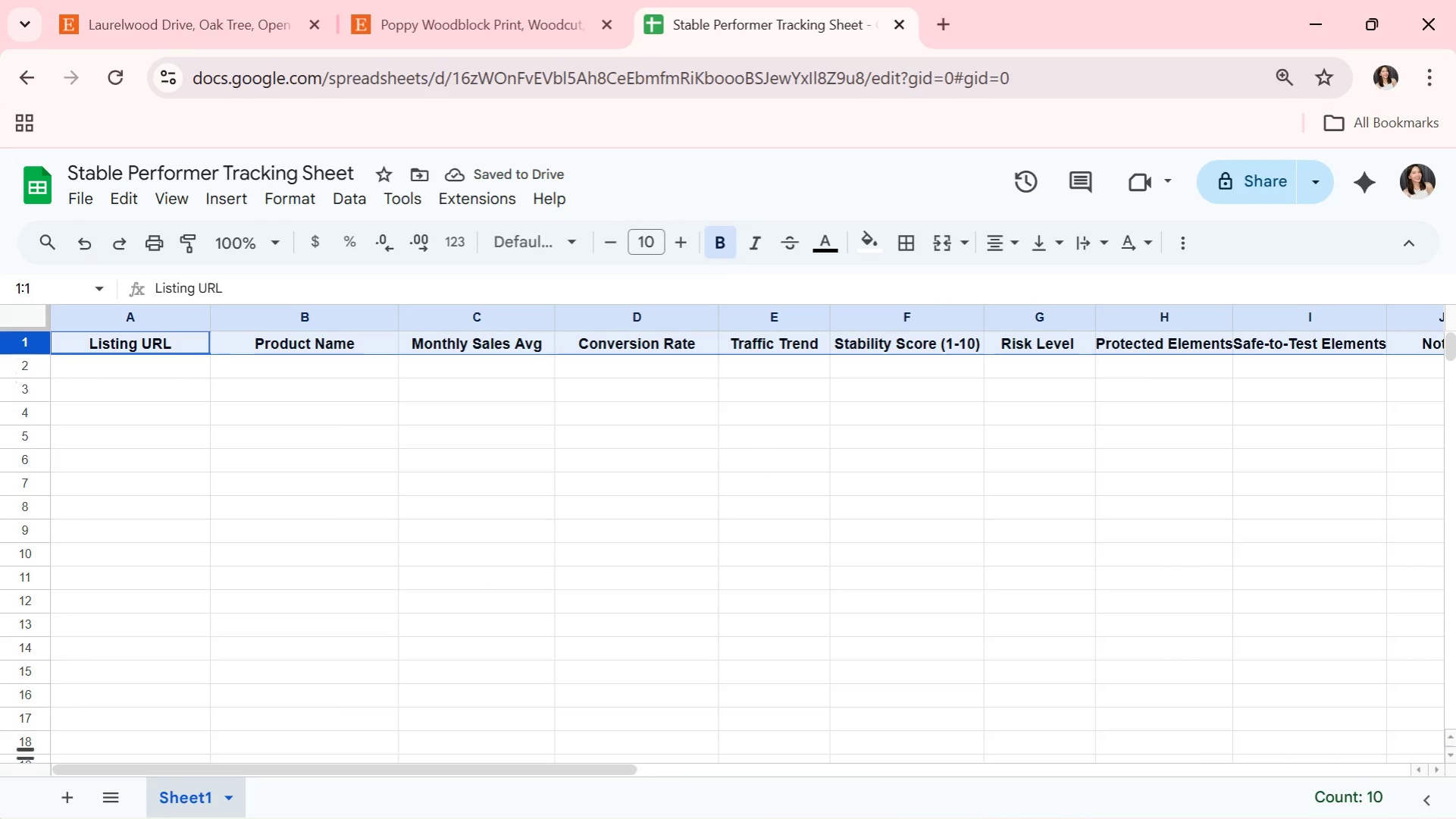 
left_click([990, 518])
 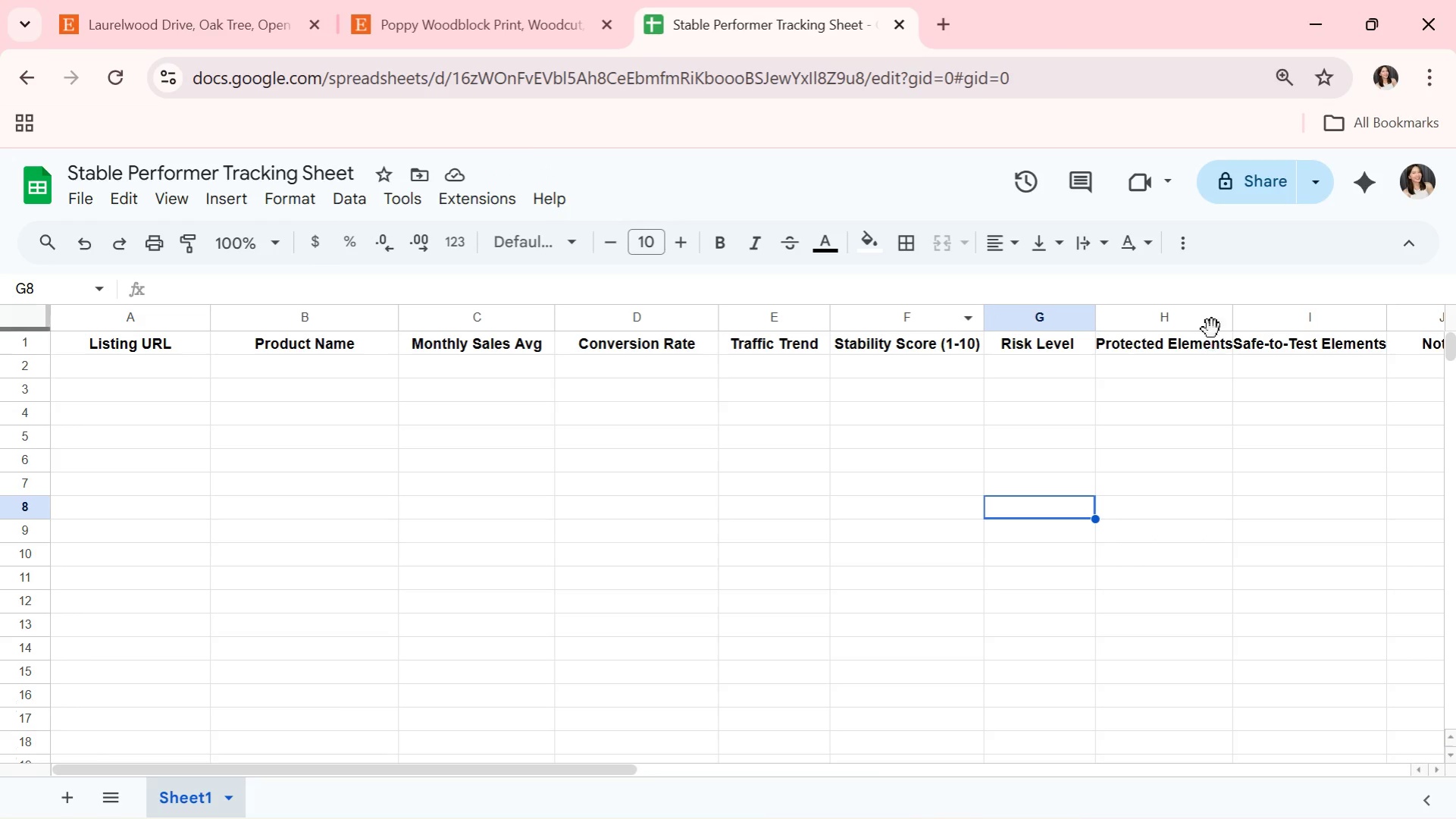 
double_click([1237, 324])
 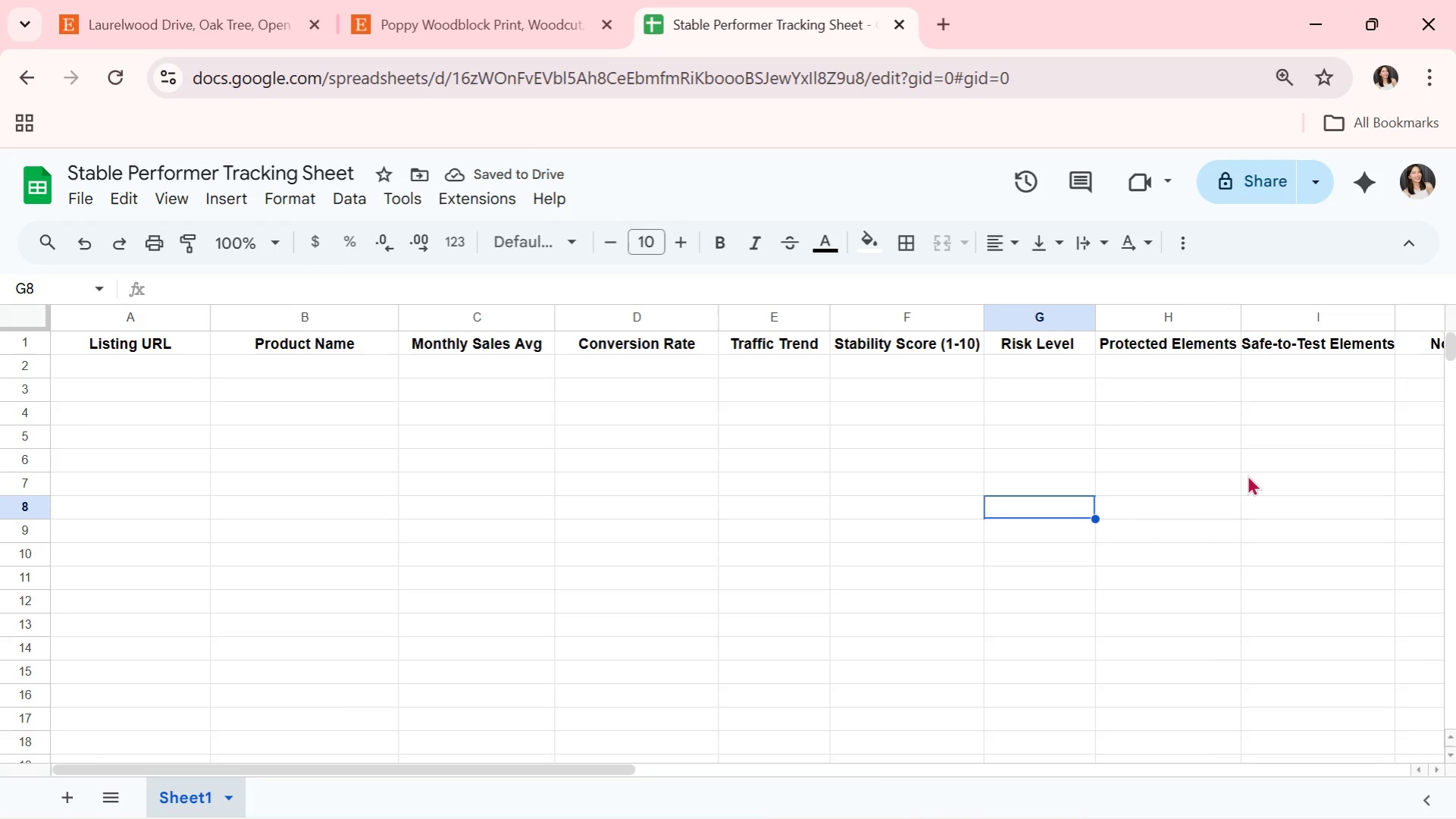 
wait(6.67)
 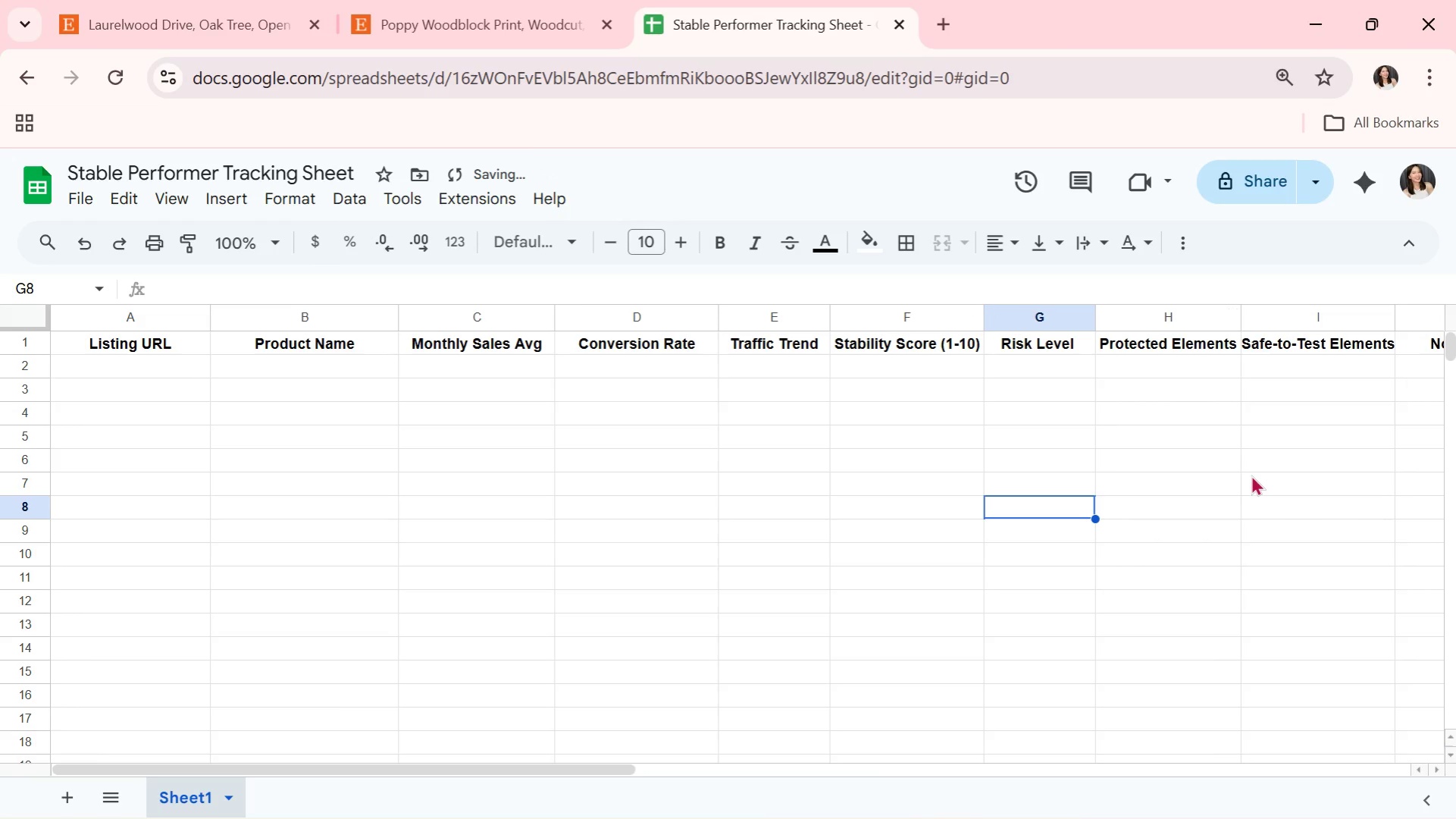 
left_click([858, 487])
 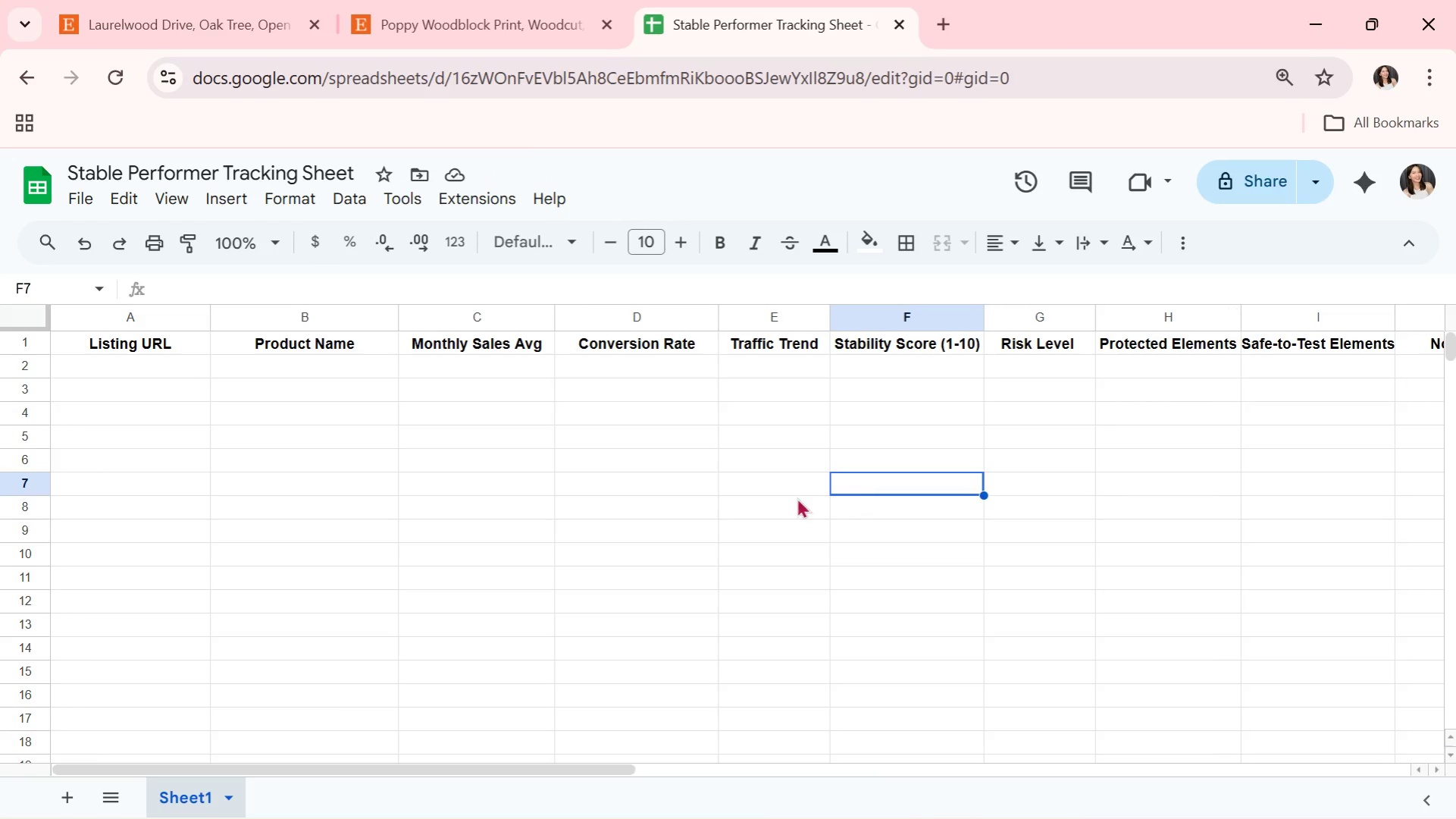 
left_click([680, 502])
 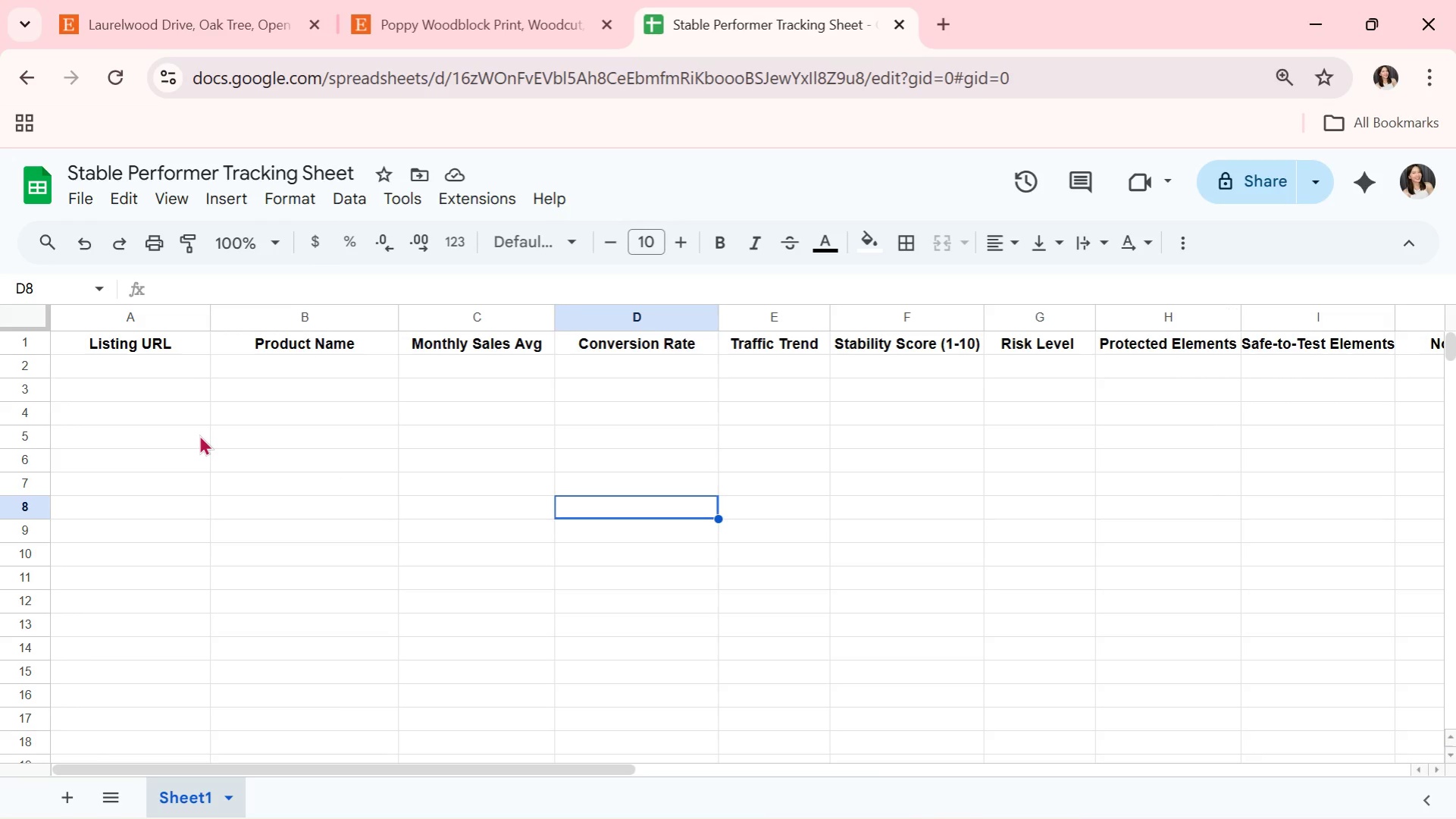 
wait(6.41)
 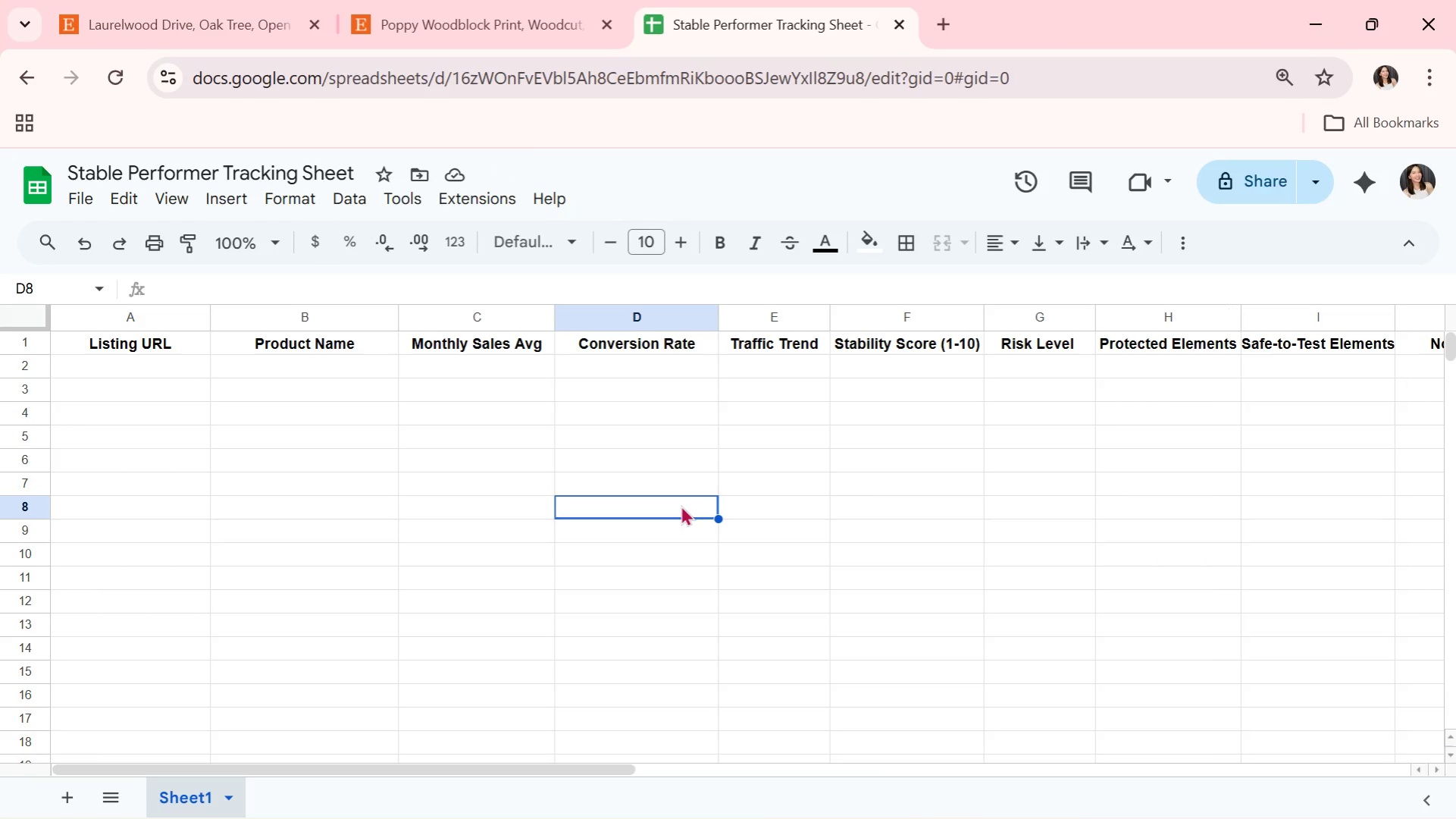 
left_click([138, 370])
 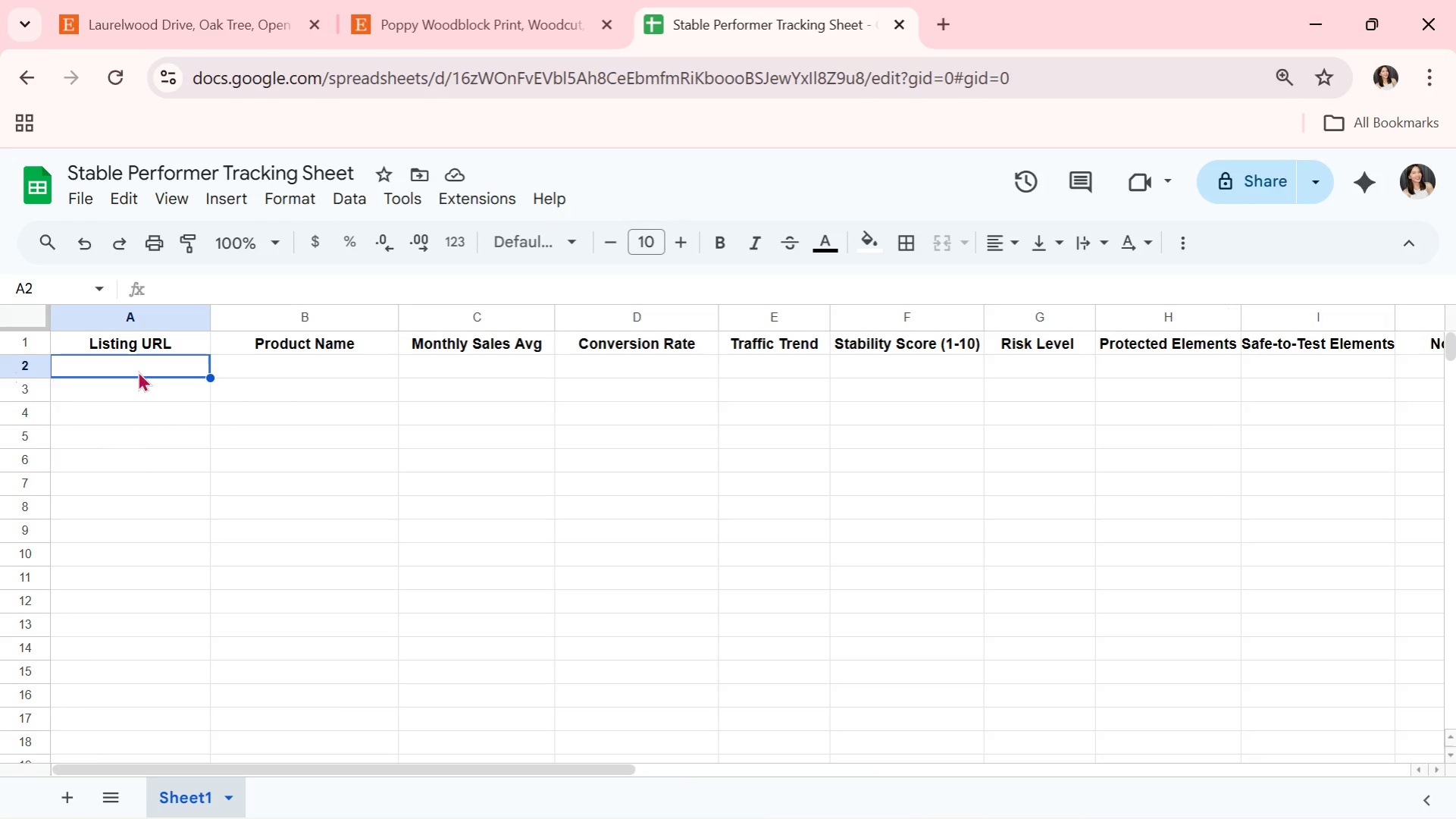 
wait(16.23)
 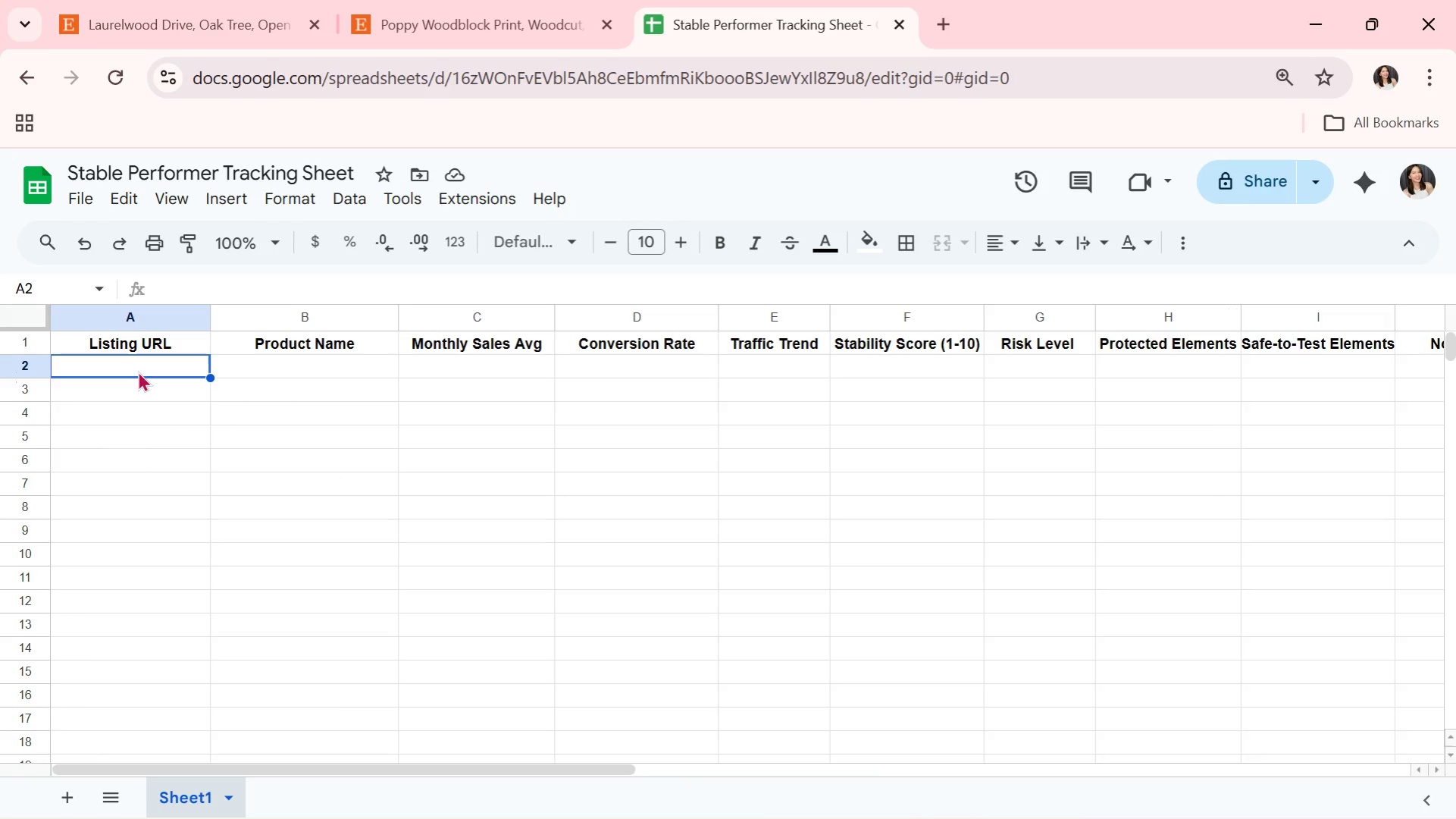 
type(etsy.com/listing/101)
 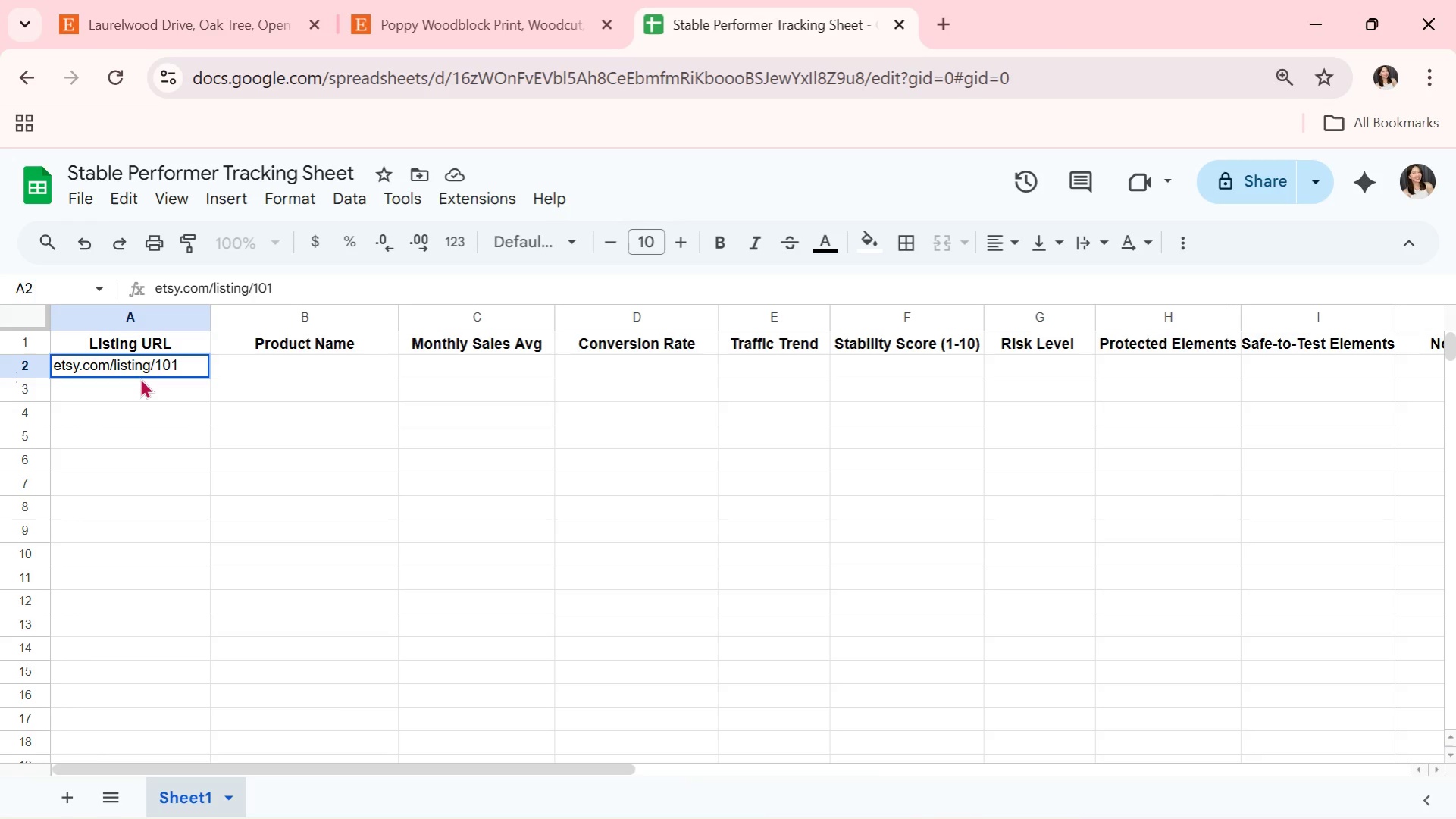 
key(Enter)
 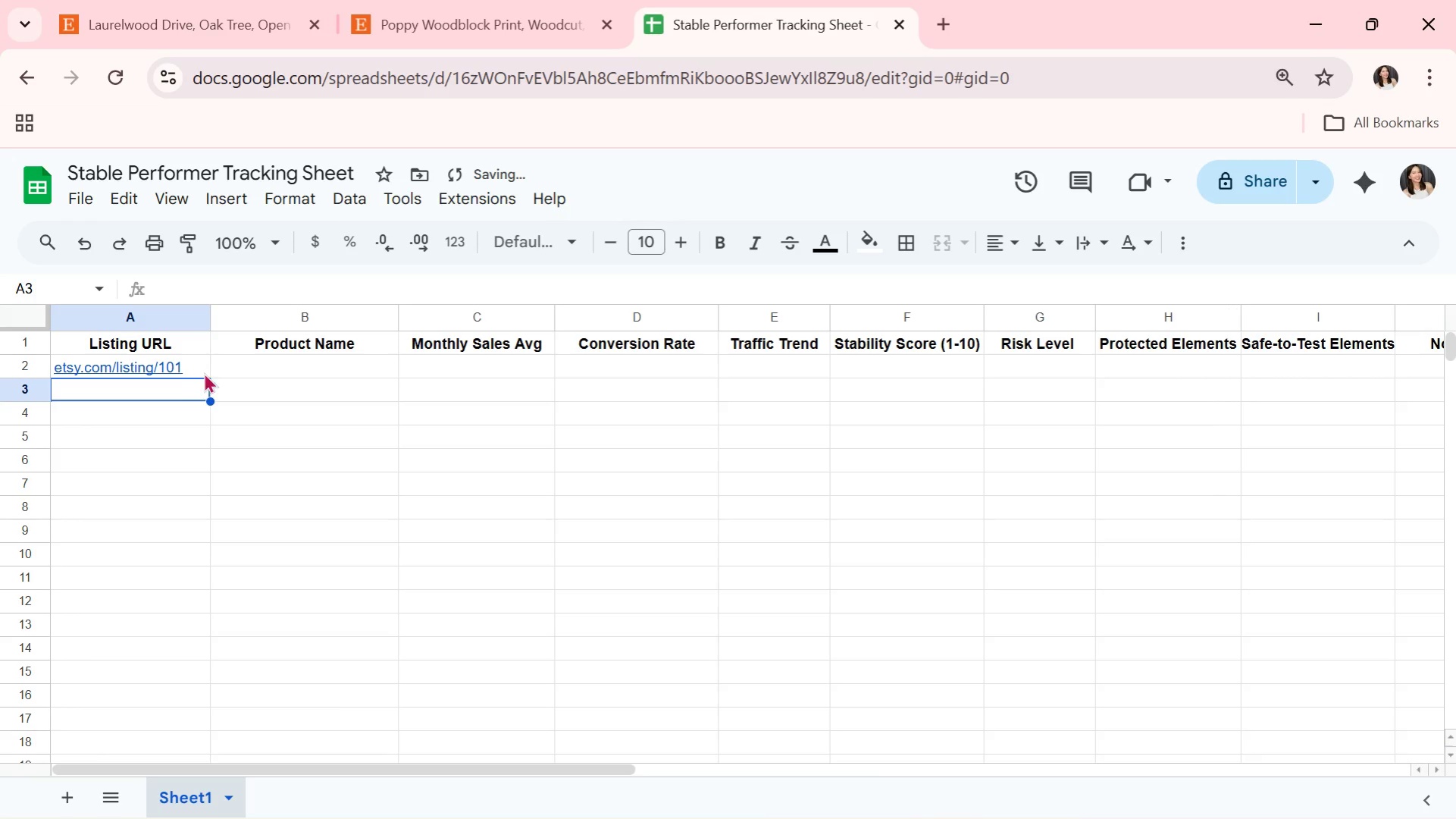 
left_click([193, 369])
 